 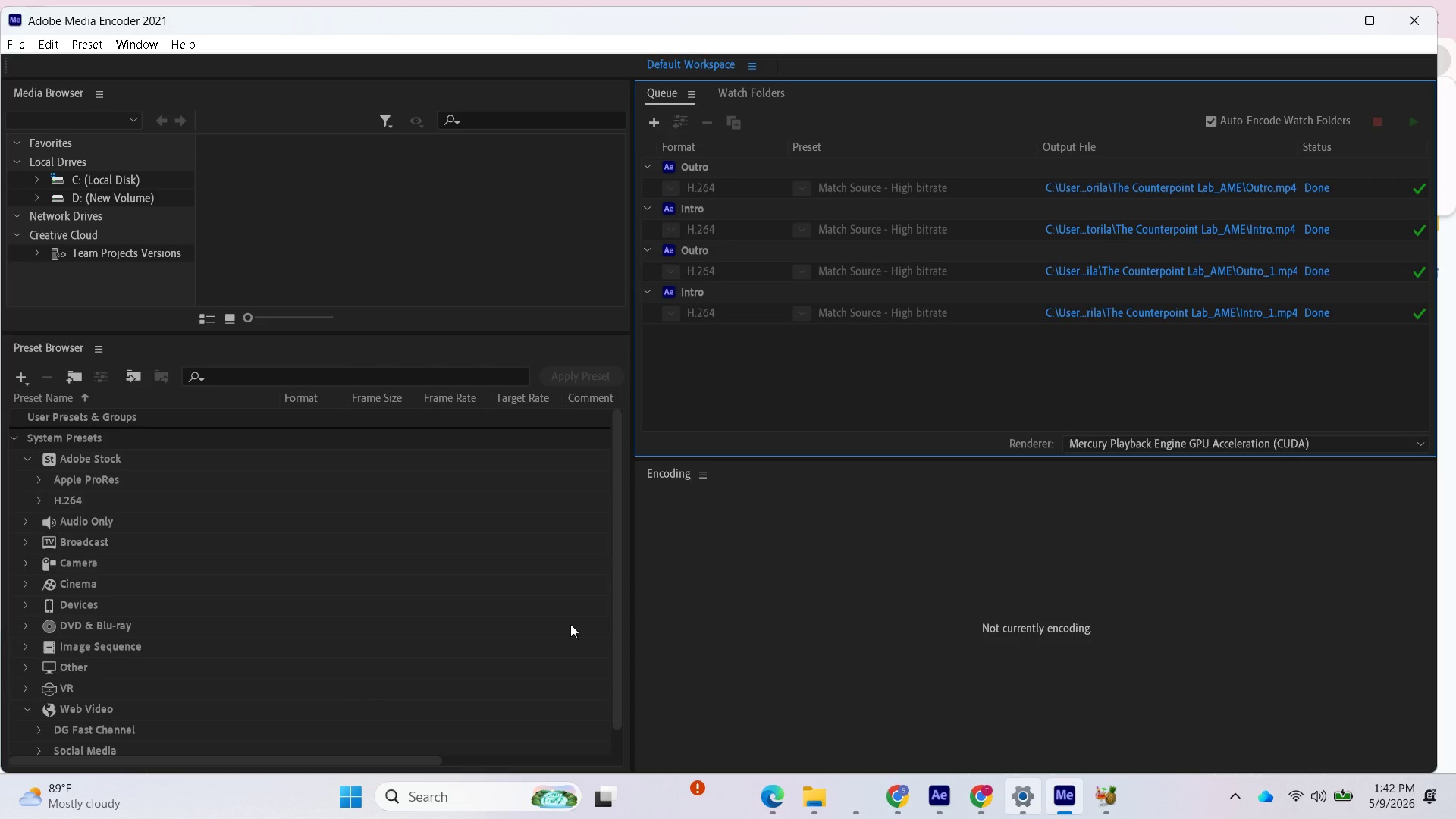 
left_click([937, 800])
 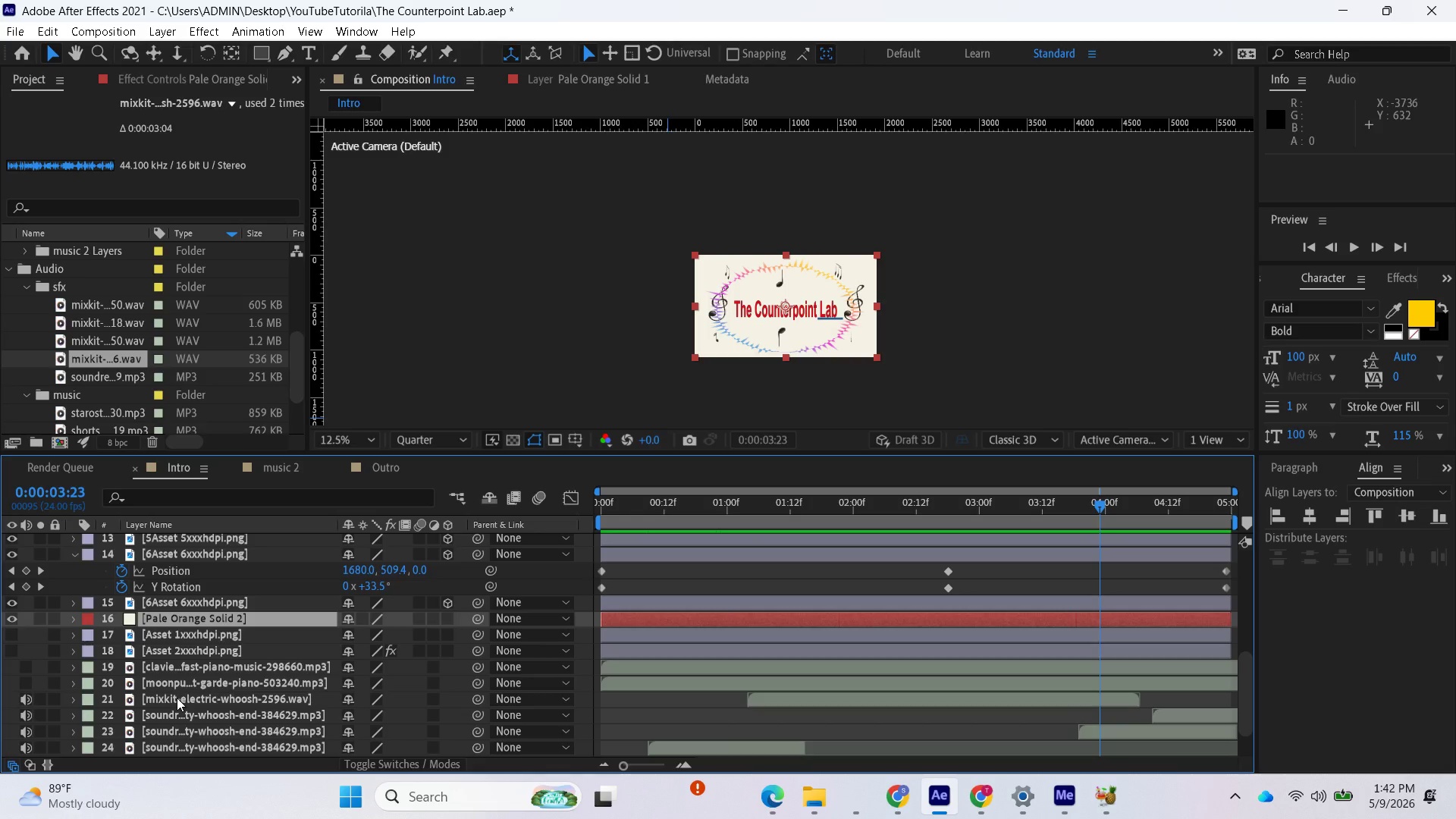 
left_click([177, 698])
 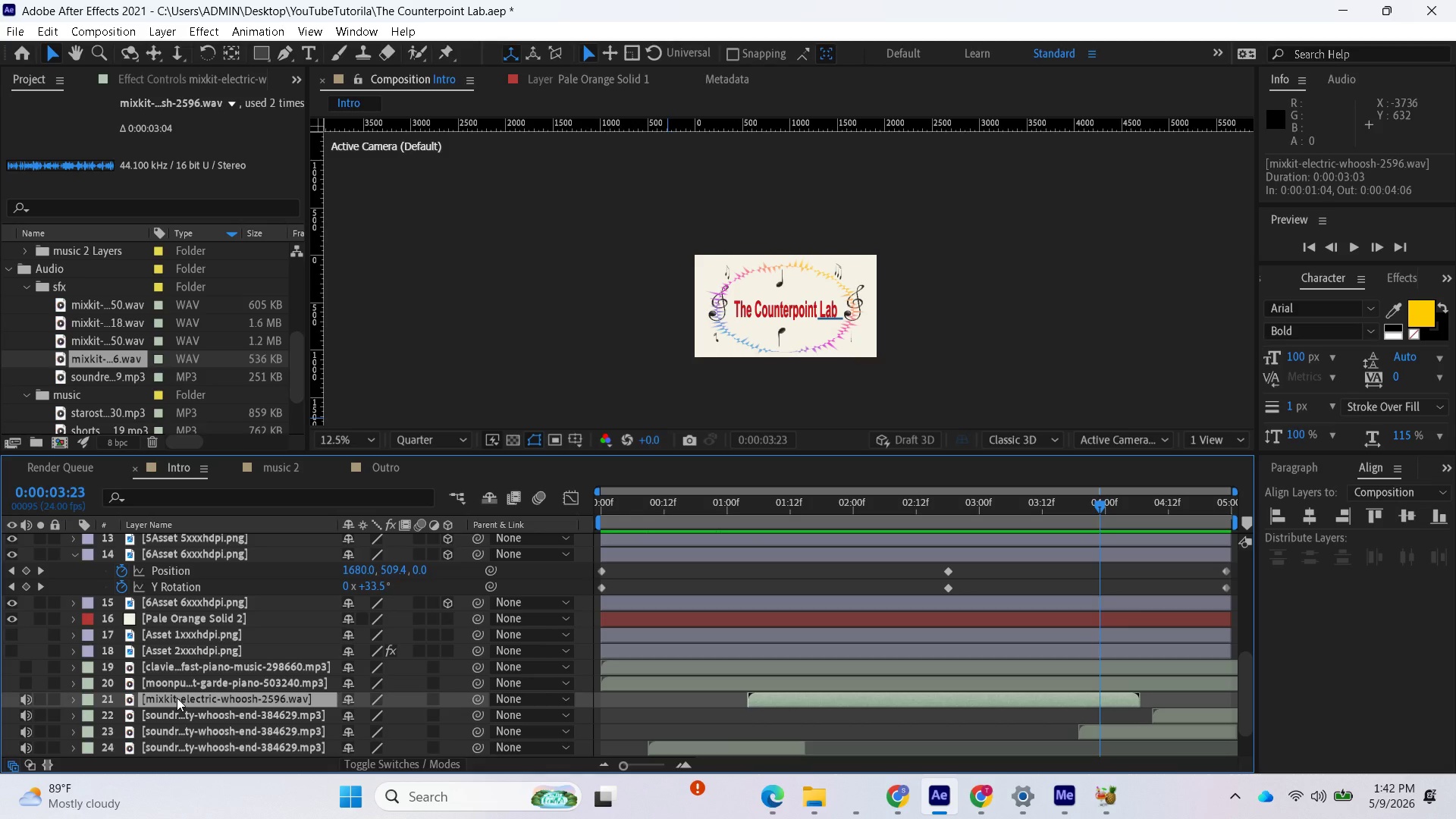 
scroll: coordinate [180, 692], scroll_direction: down, amount: 2.0
 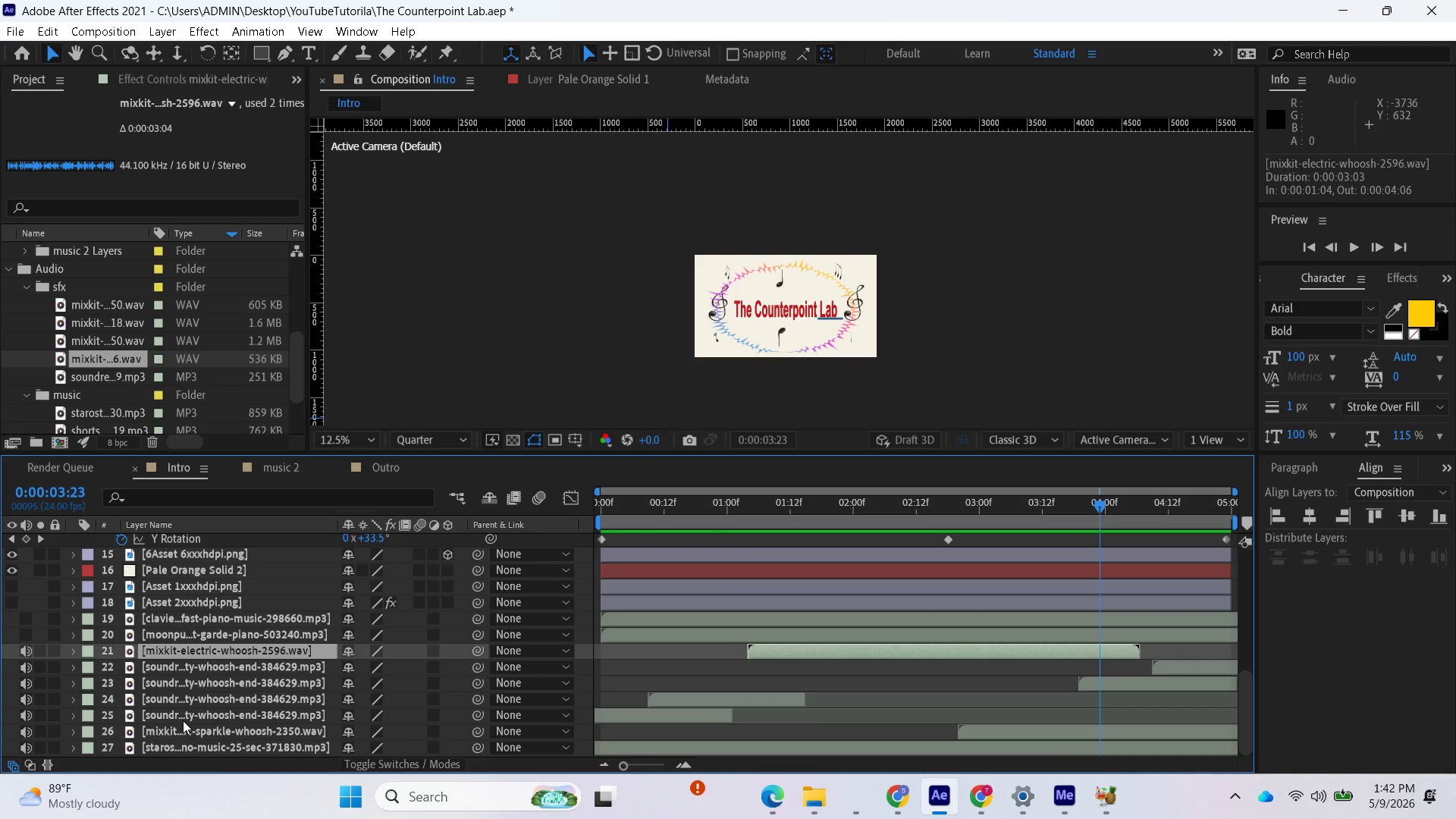 
hold_key(key=ShiftLeft, duration=2.52)
 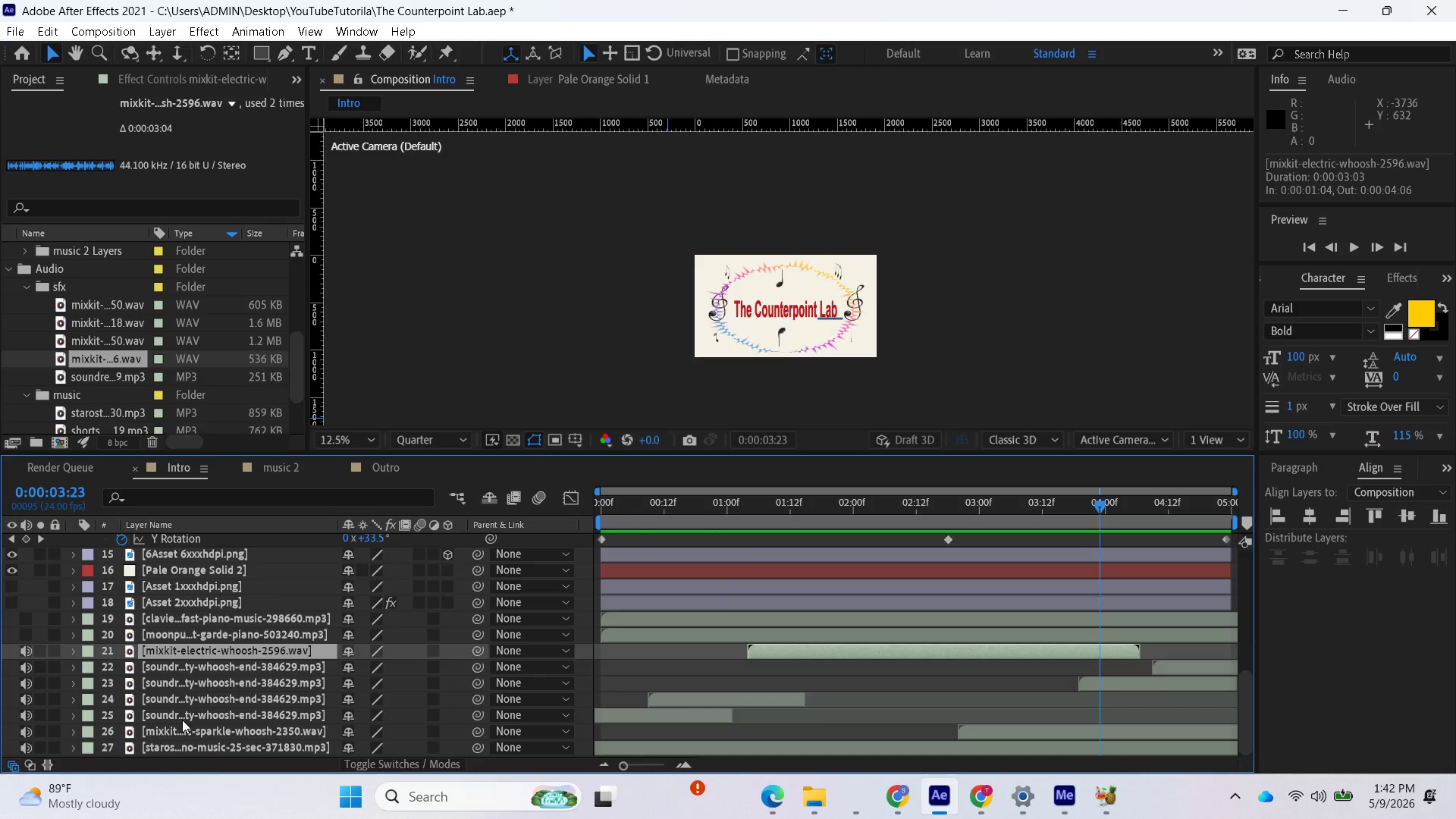 
scroll: coordinate [182, 720], scroll_direction: down, amount: 1.0
 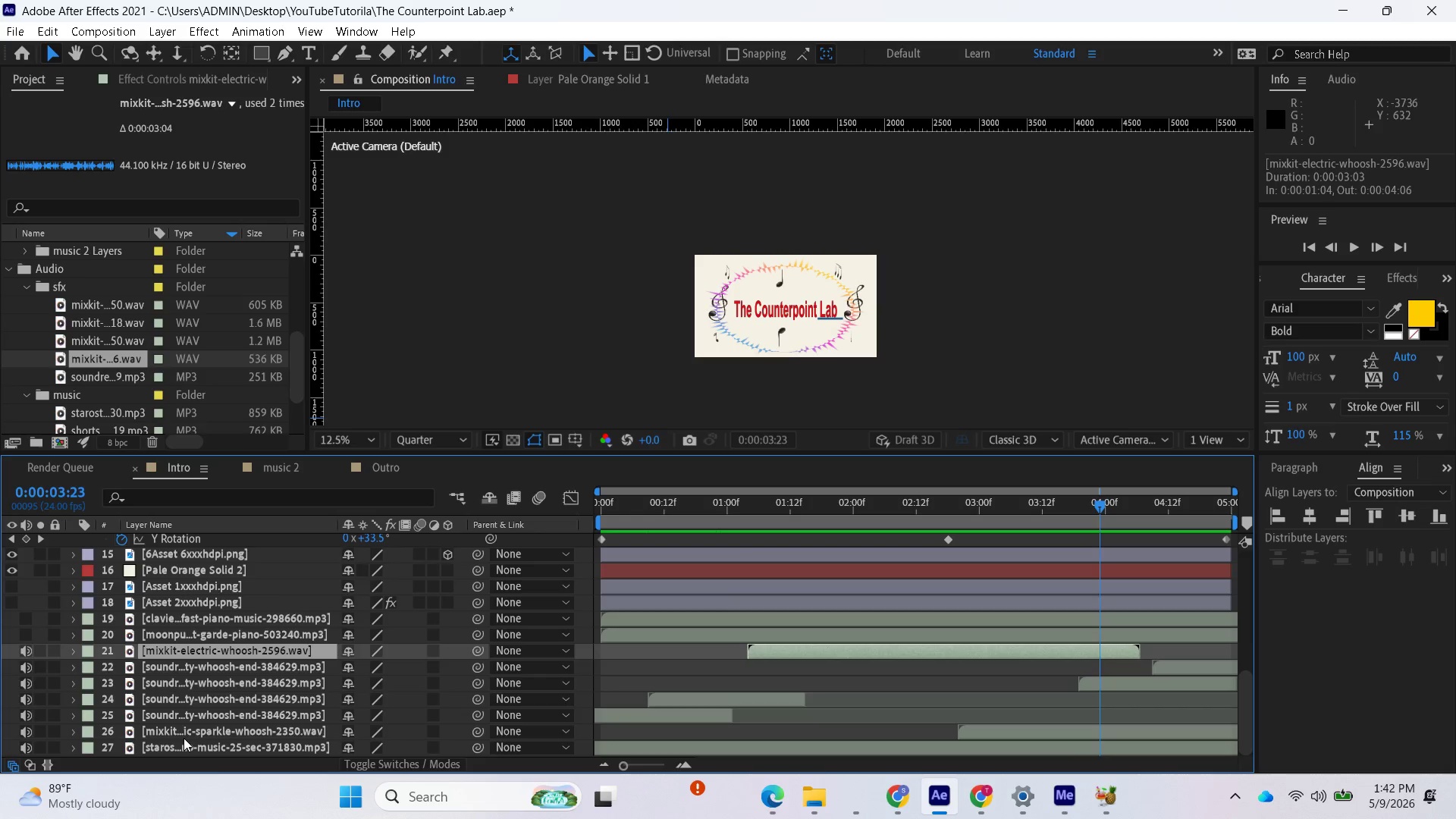 
hold_key(key=ShiftLeft, duration=0.91)
left_click([177, 745])
 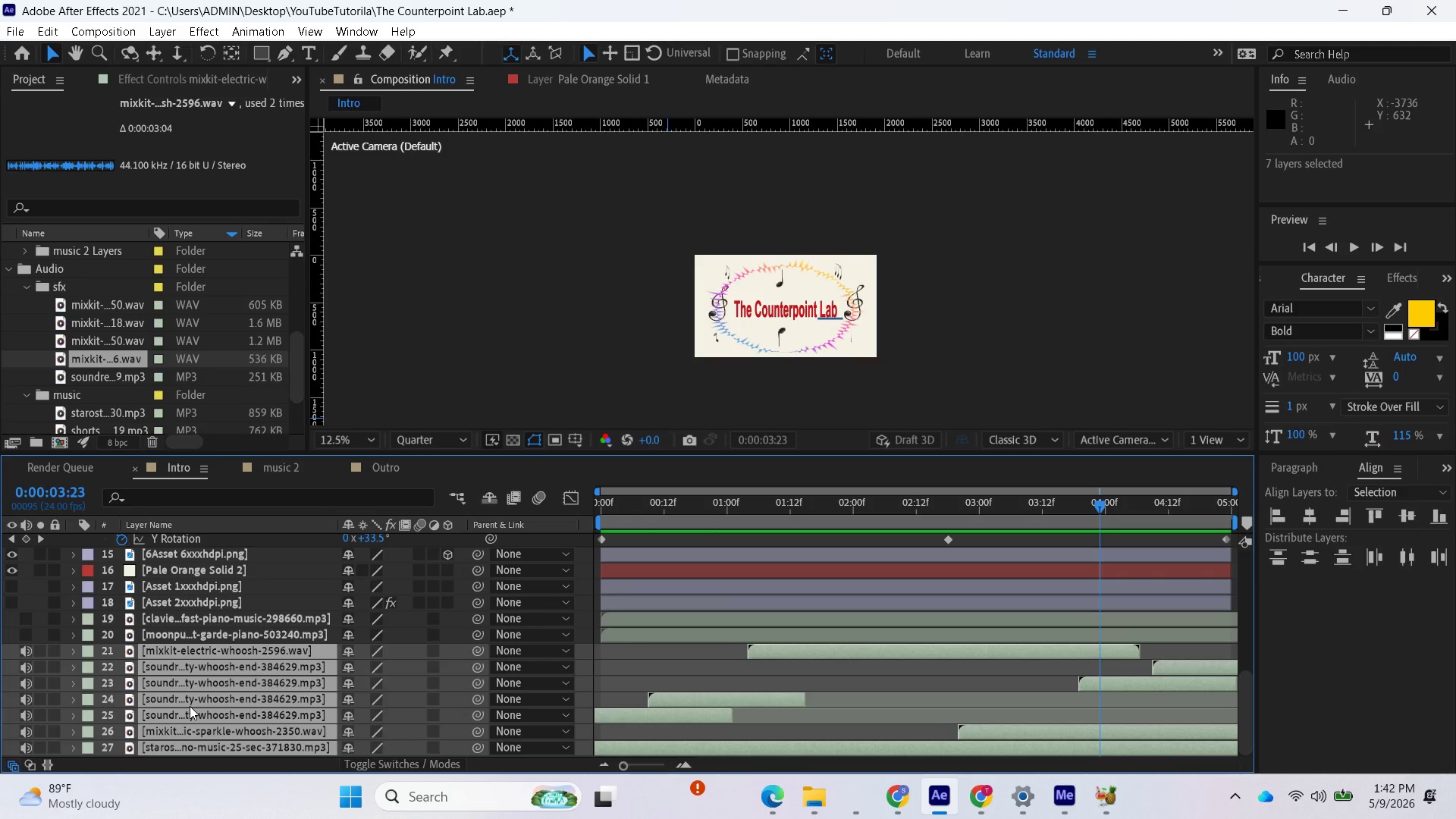 
right_click([188, 708])
 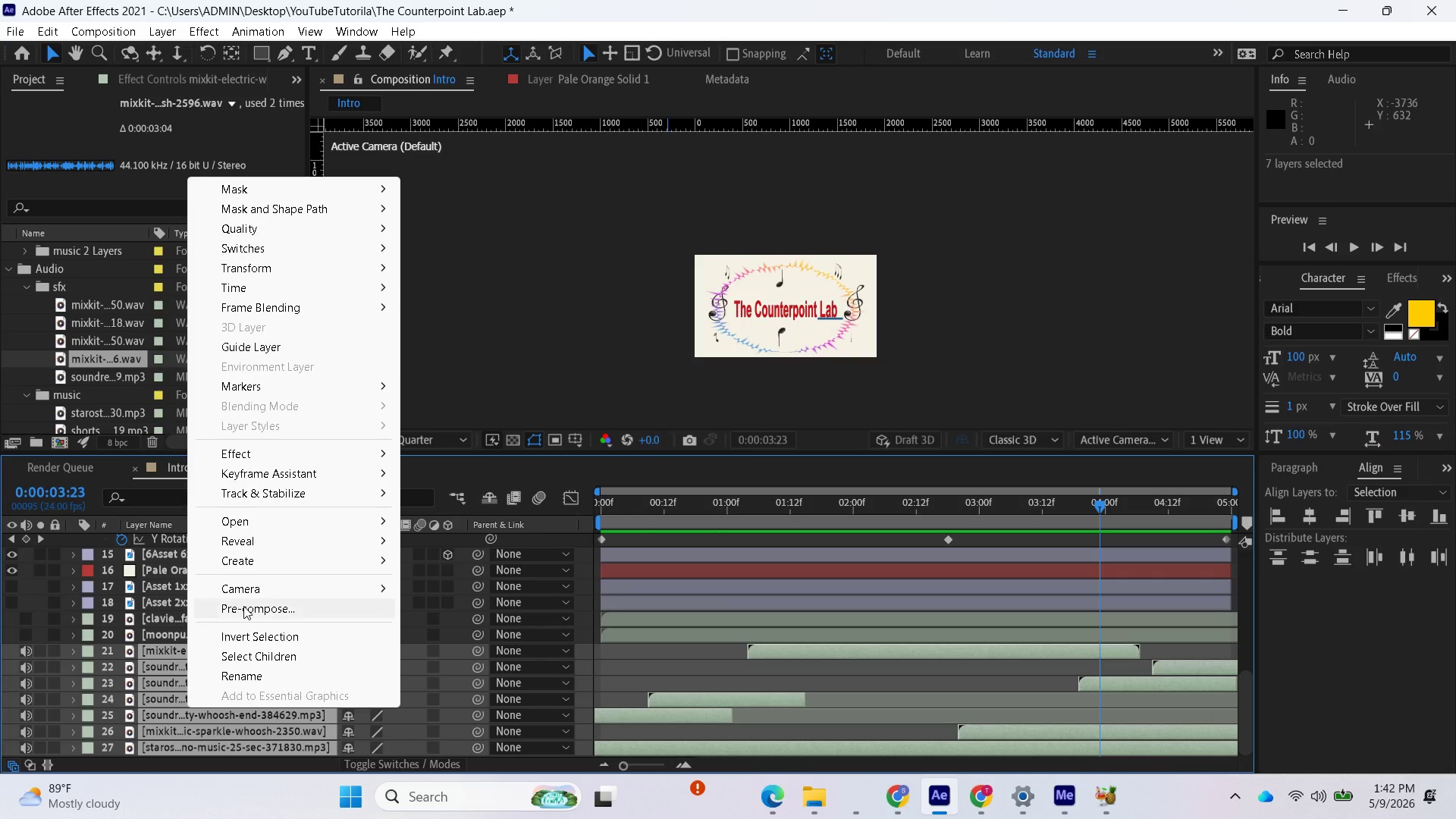 
left_click([243, 605])
 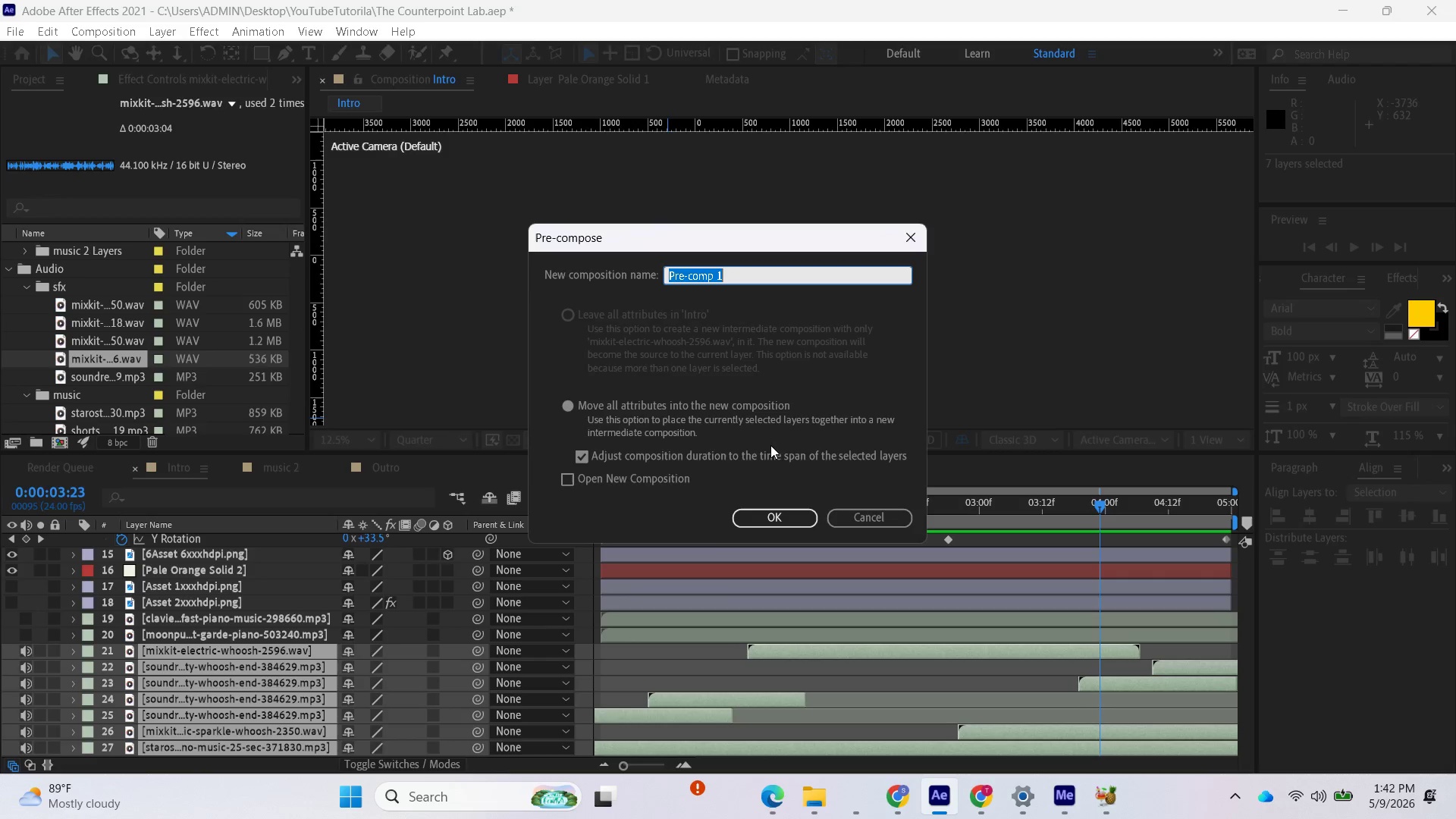 
key(CapsLock)
 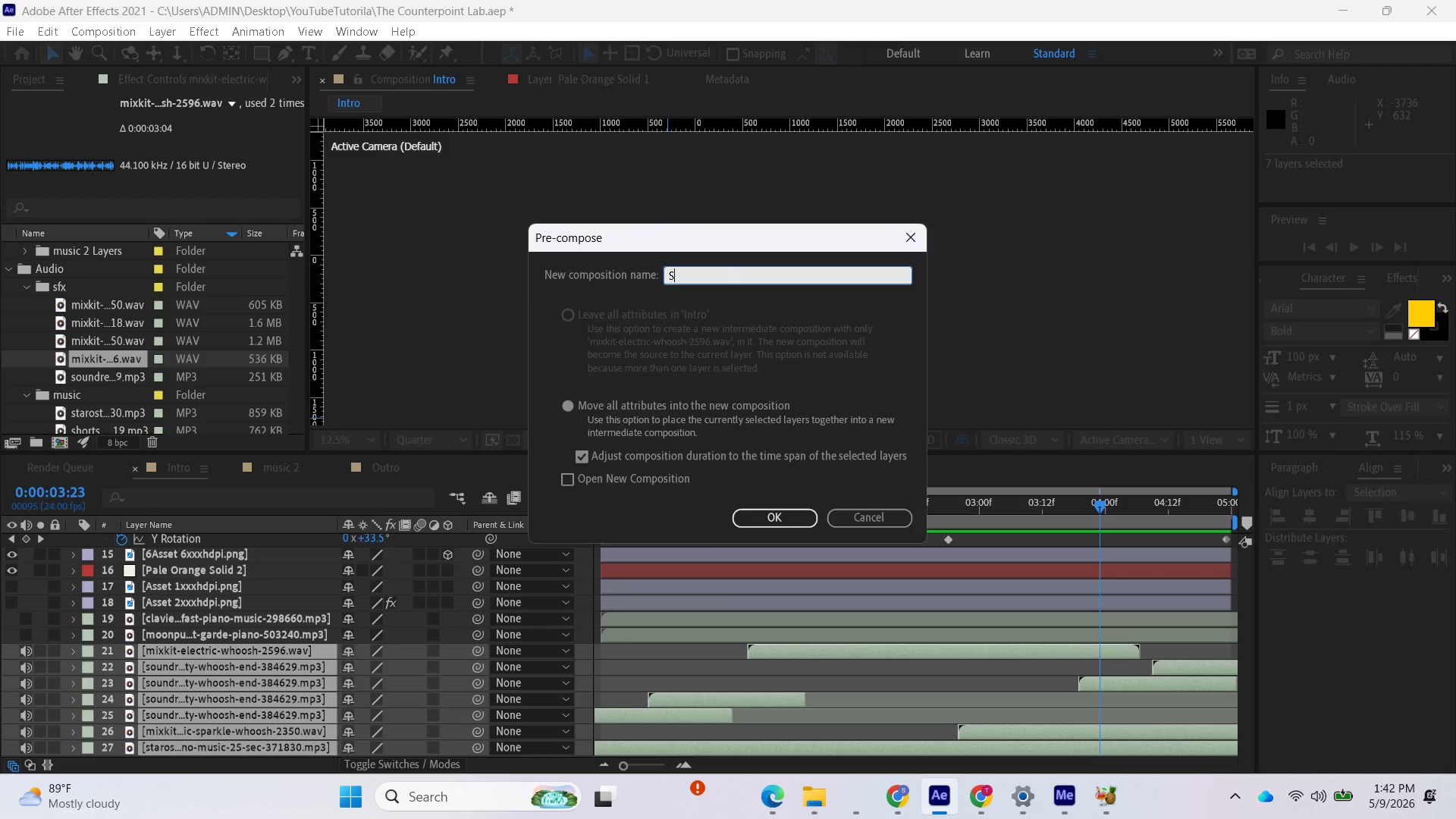 
key(S)
 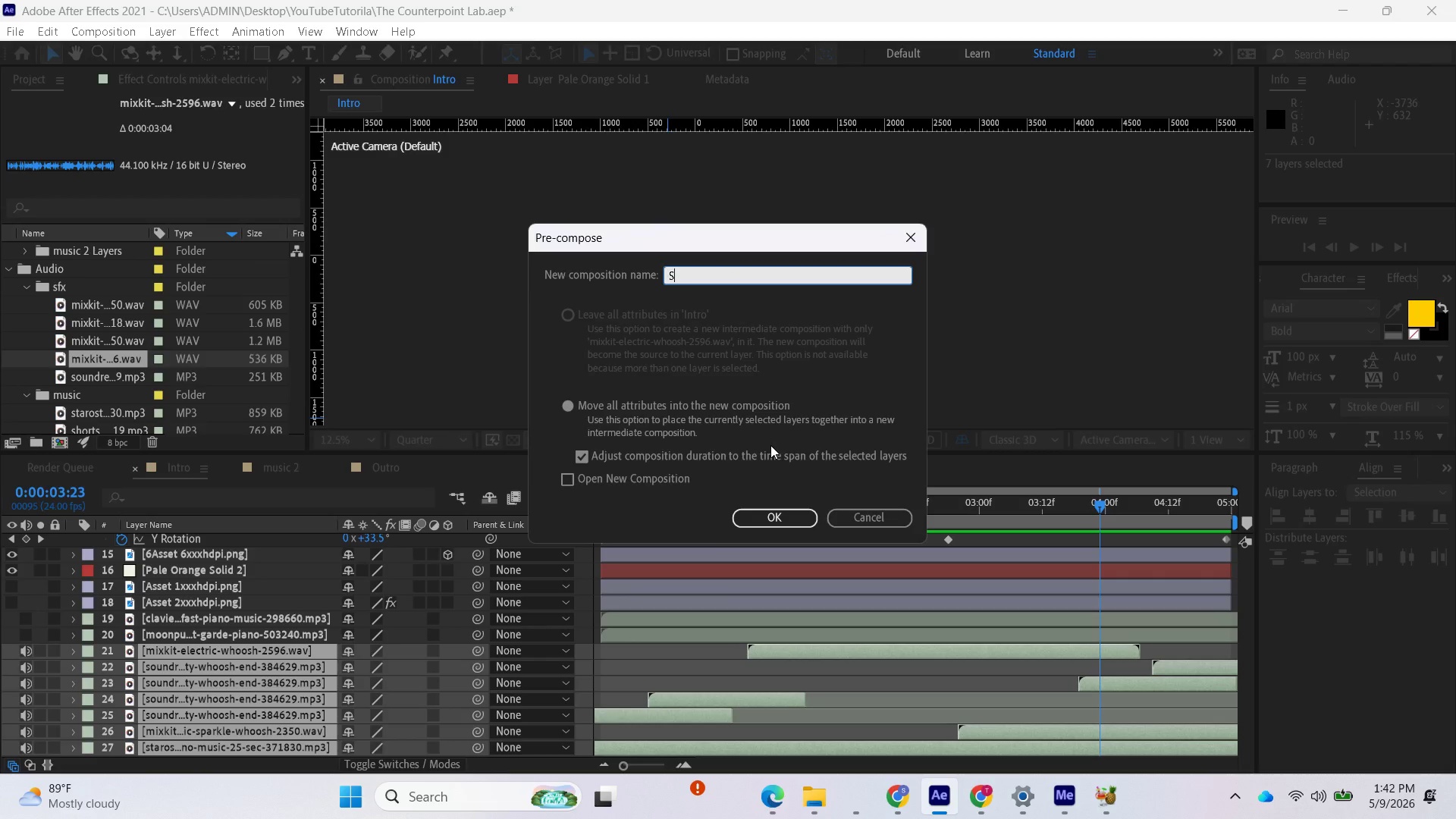 
key(CapsLock)
 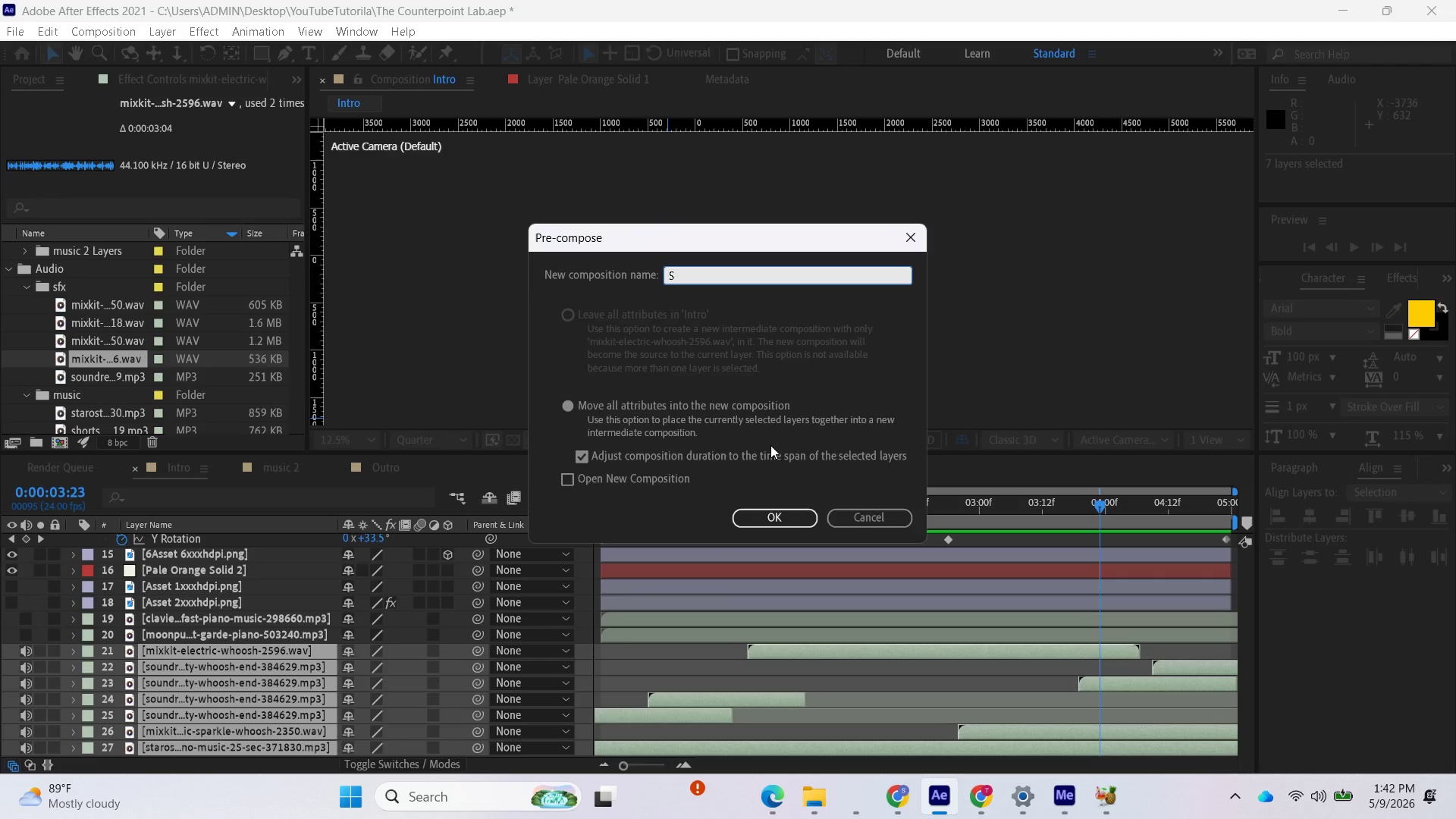 
key(O)
 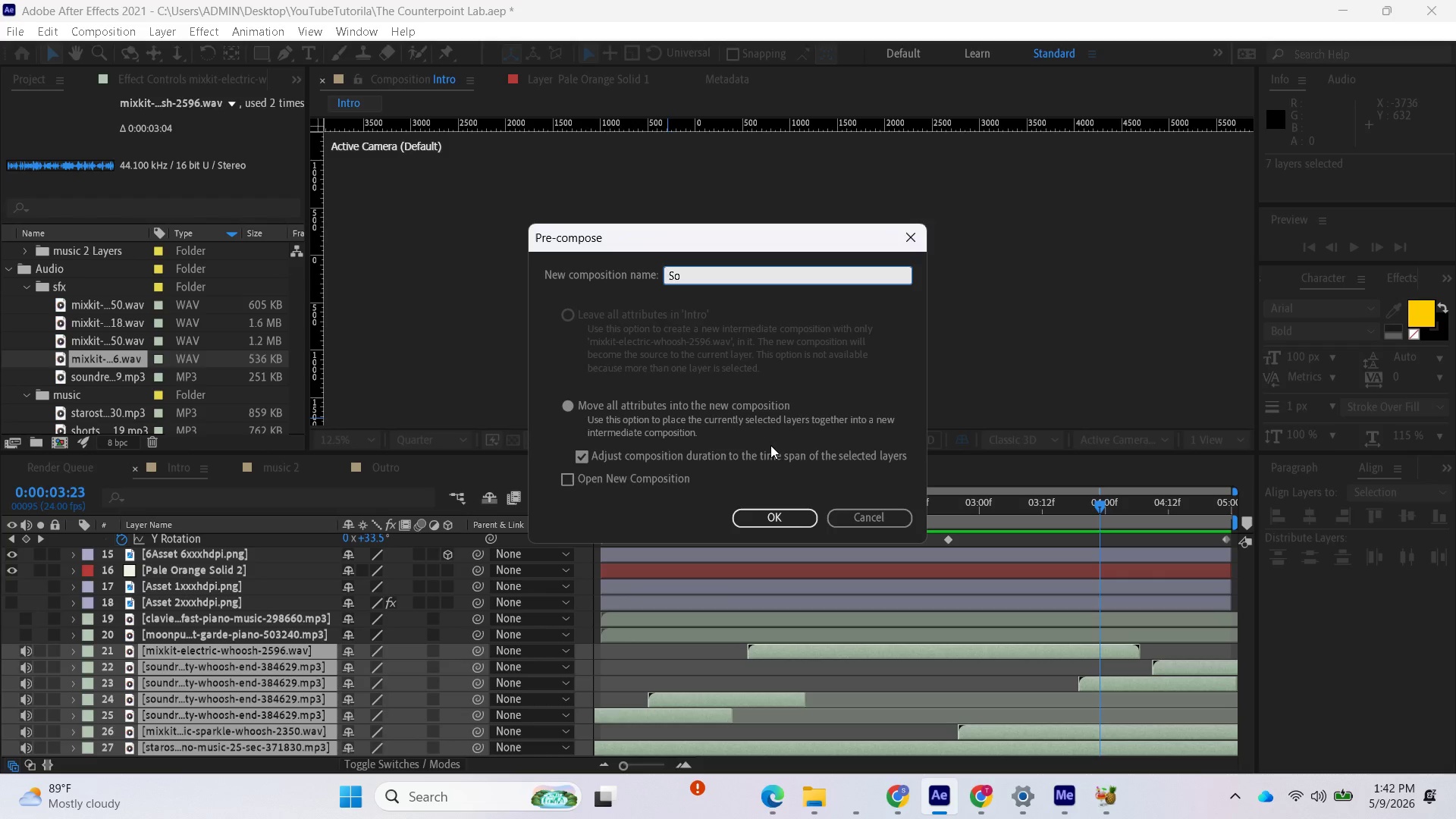 
wait(5.44)
 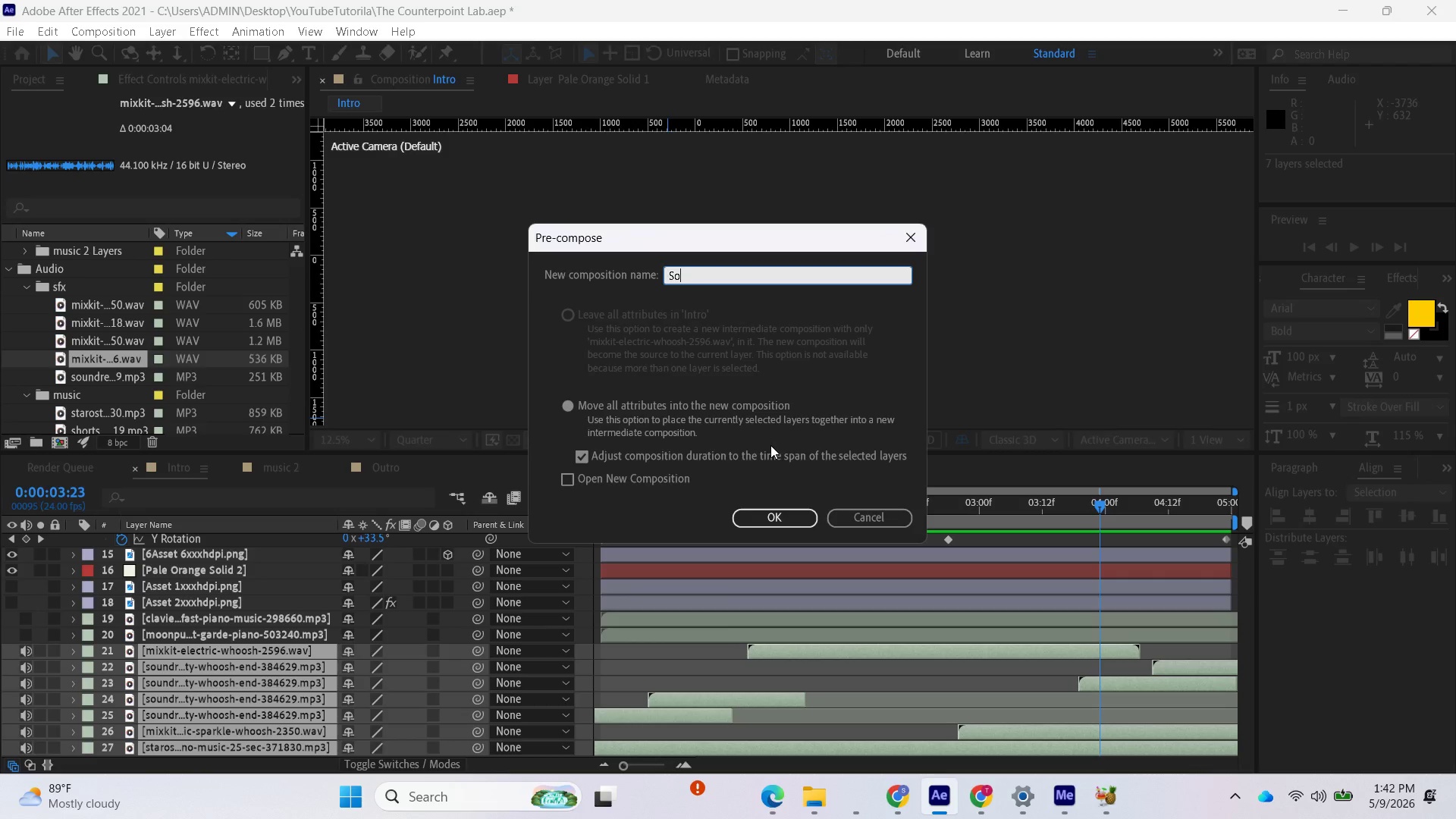 
key(Backspace)
key(Backspace)
type(Auc)
key(Backspace)
type(dio)
 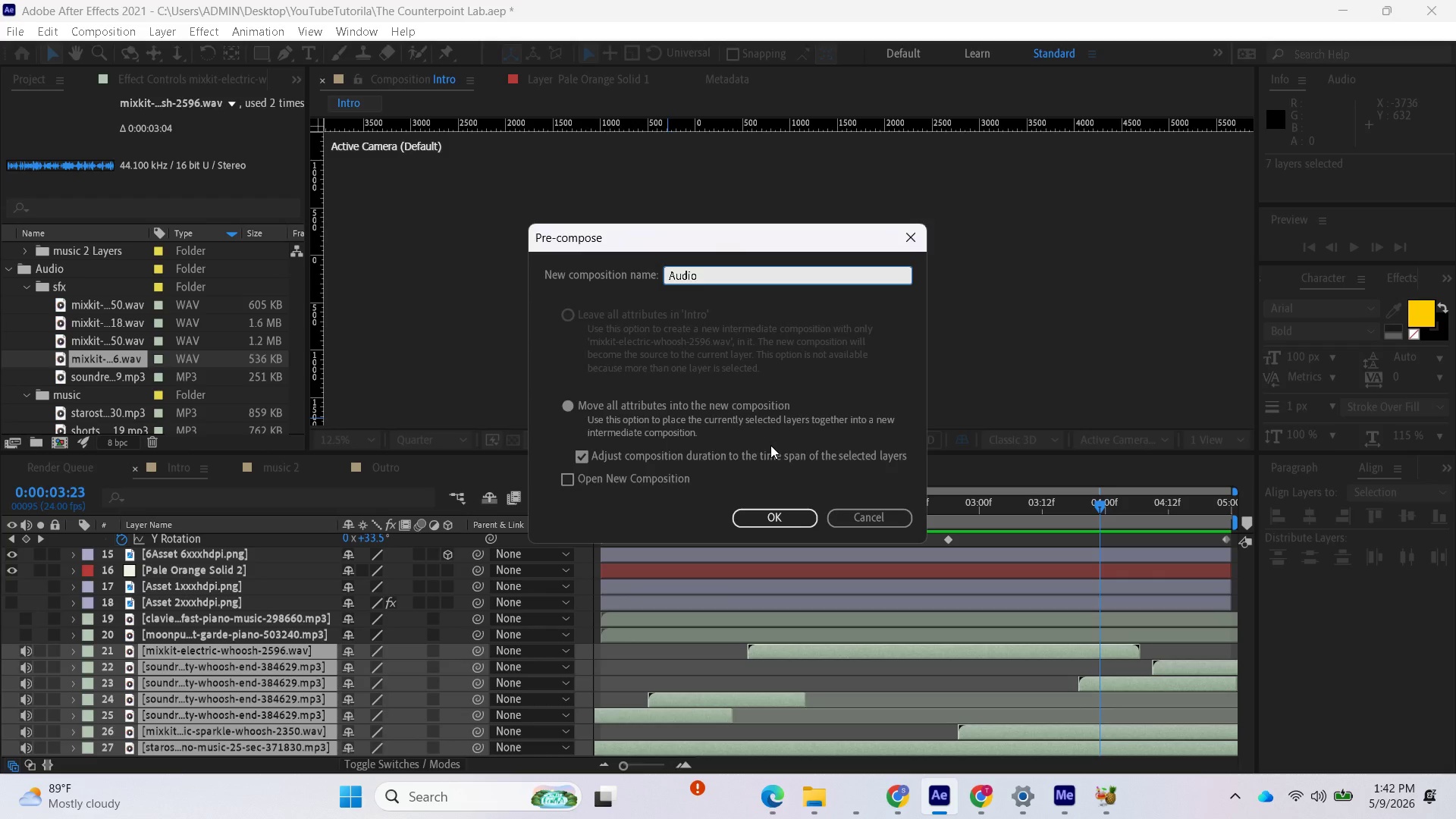 
key(Enter)
 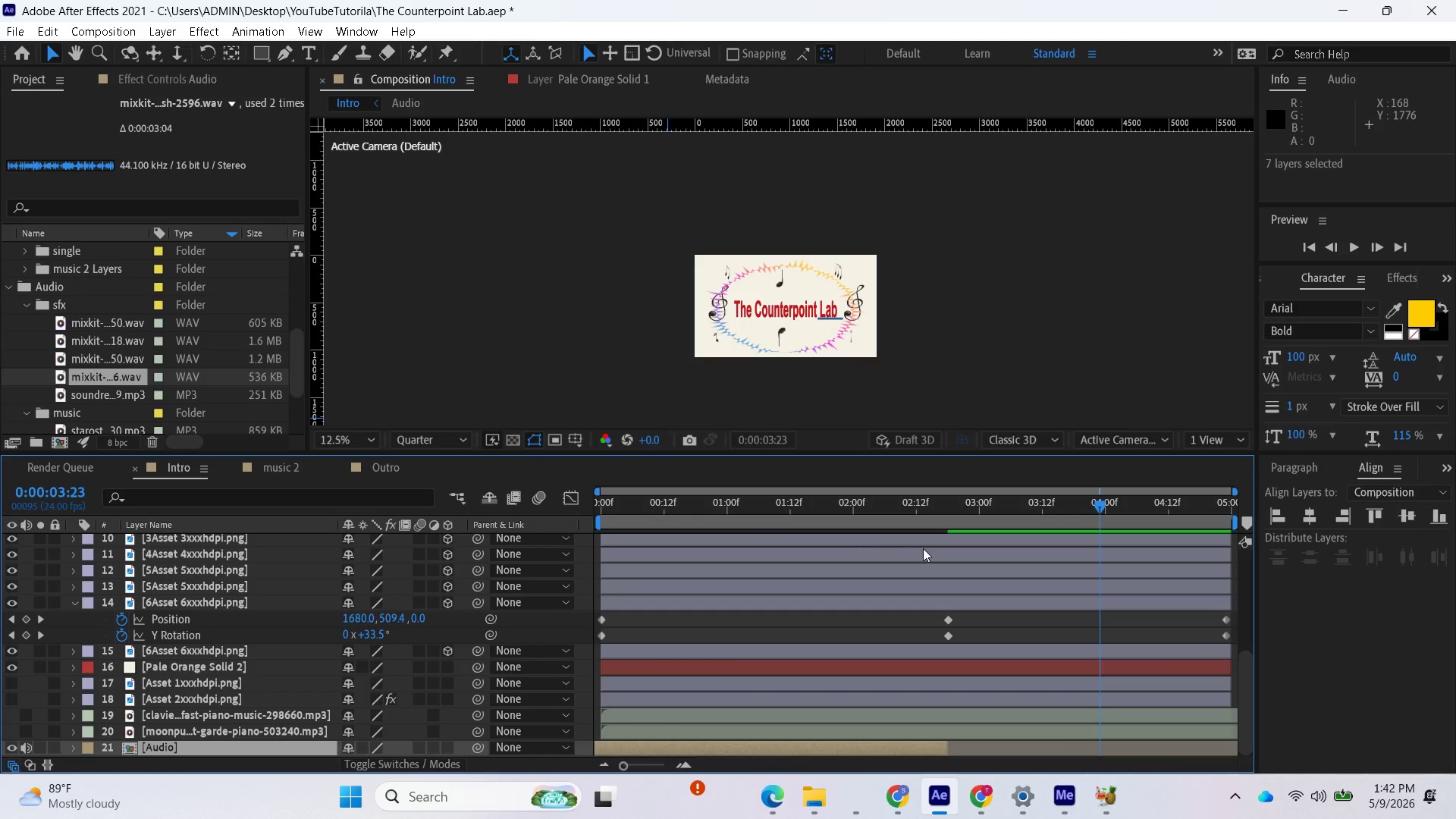 
scroll: coordinate [1036, 626], scroll_direction: down, amount: 3.0
 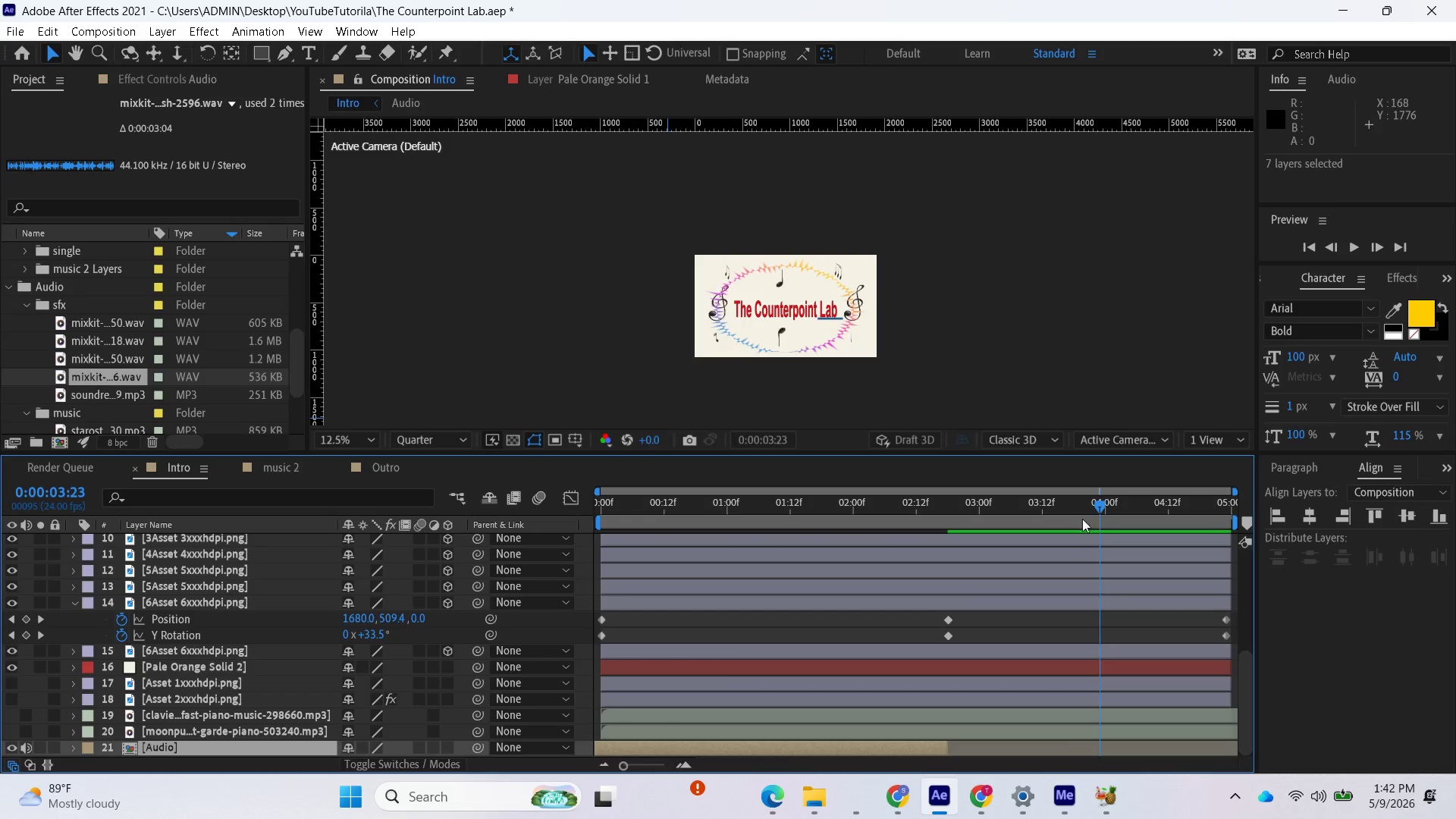 
left_click_drag(start_coordinate=[1094, 497], to_coordinate=[532, 582])
 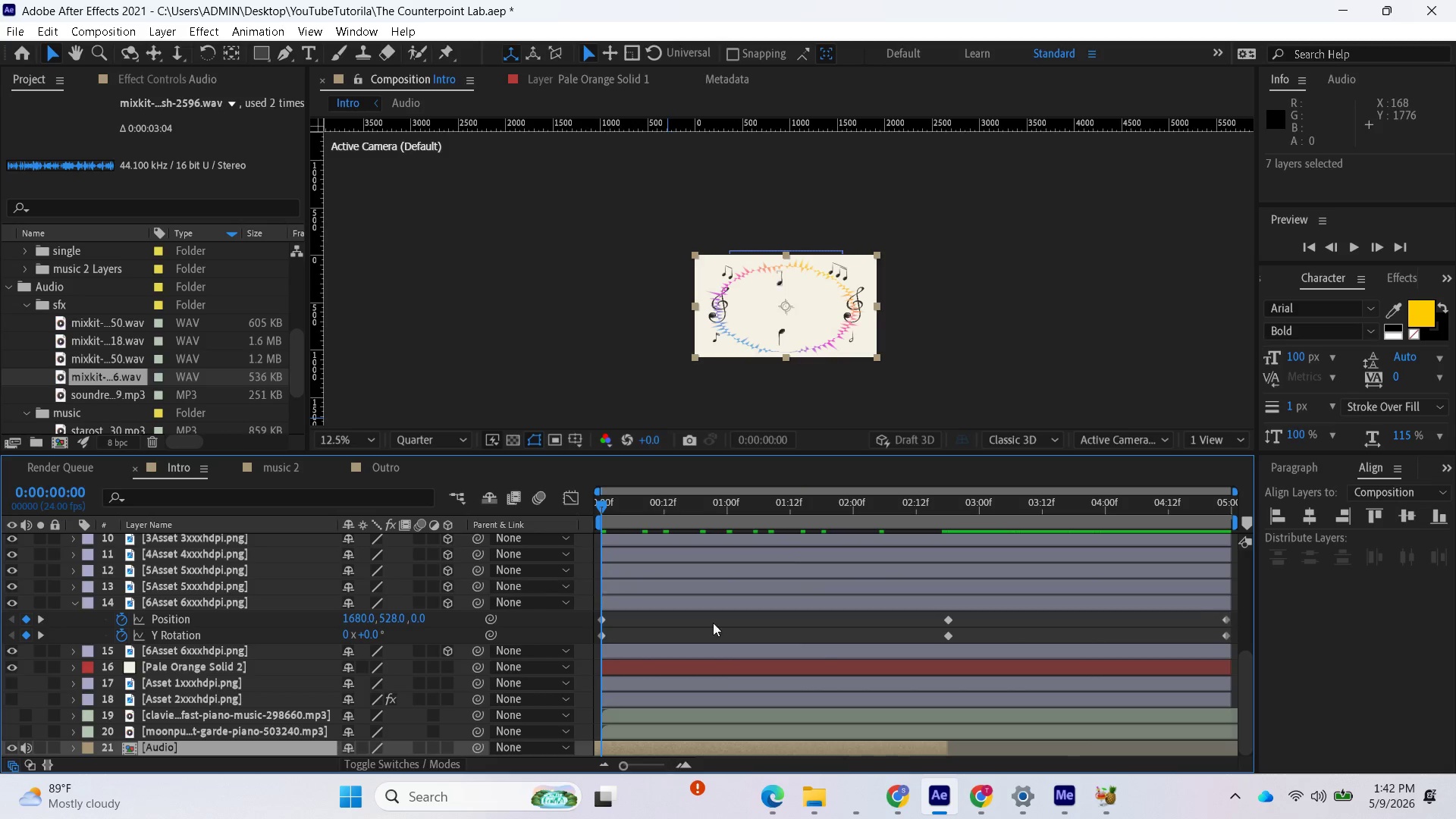 
key(Space)
 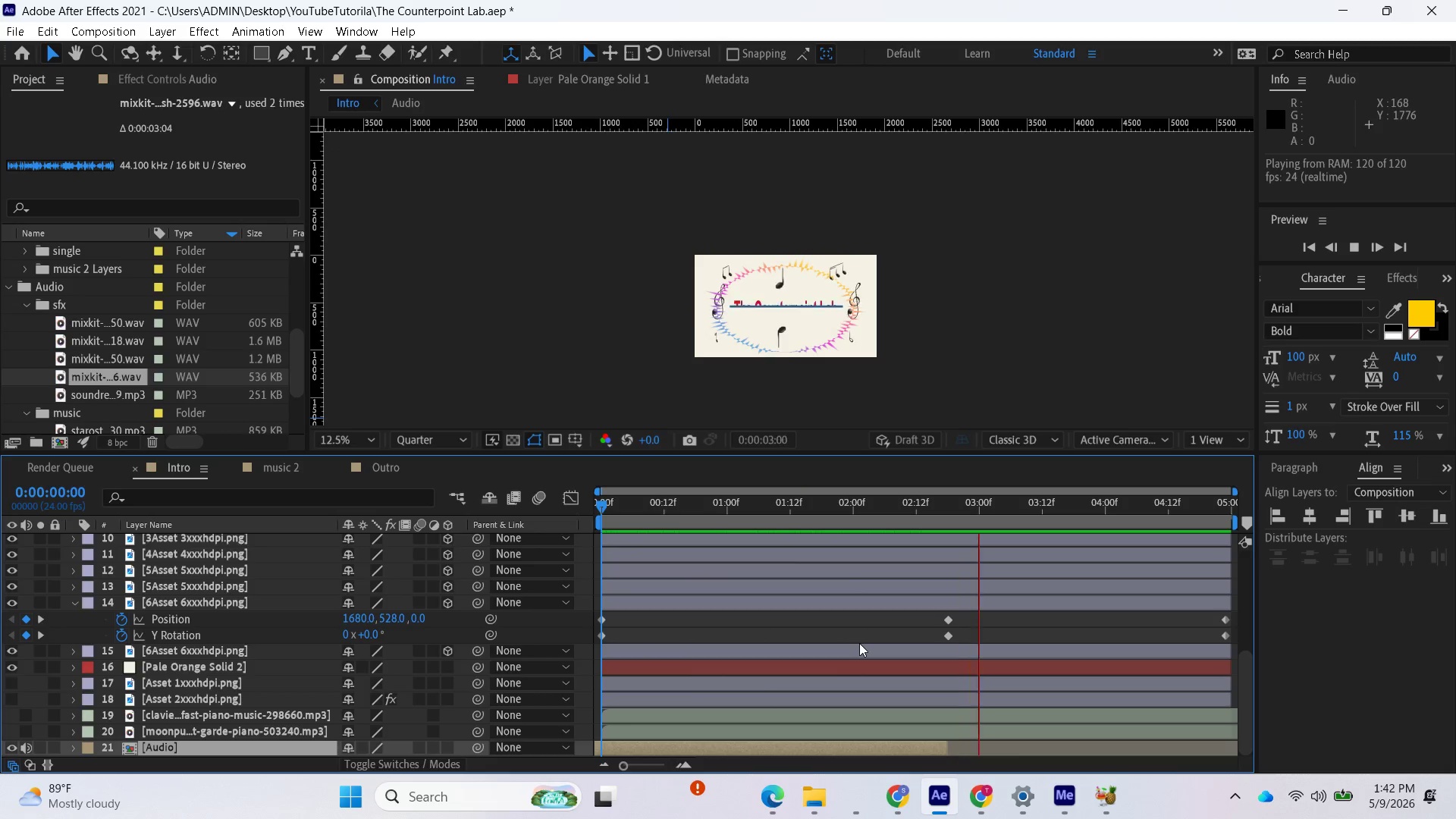 
key(Space)
 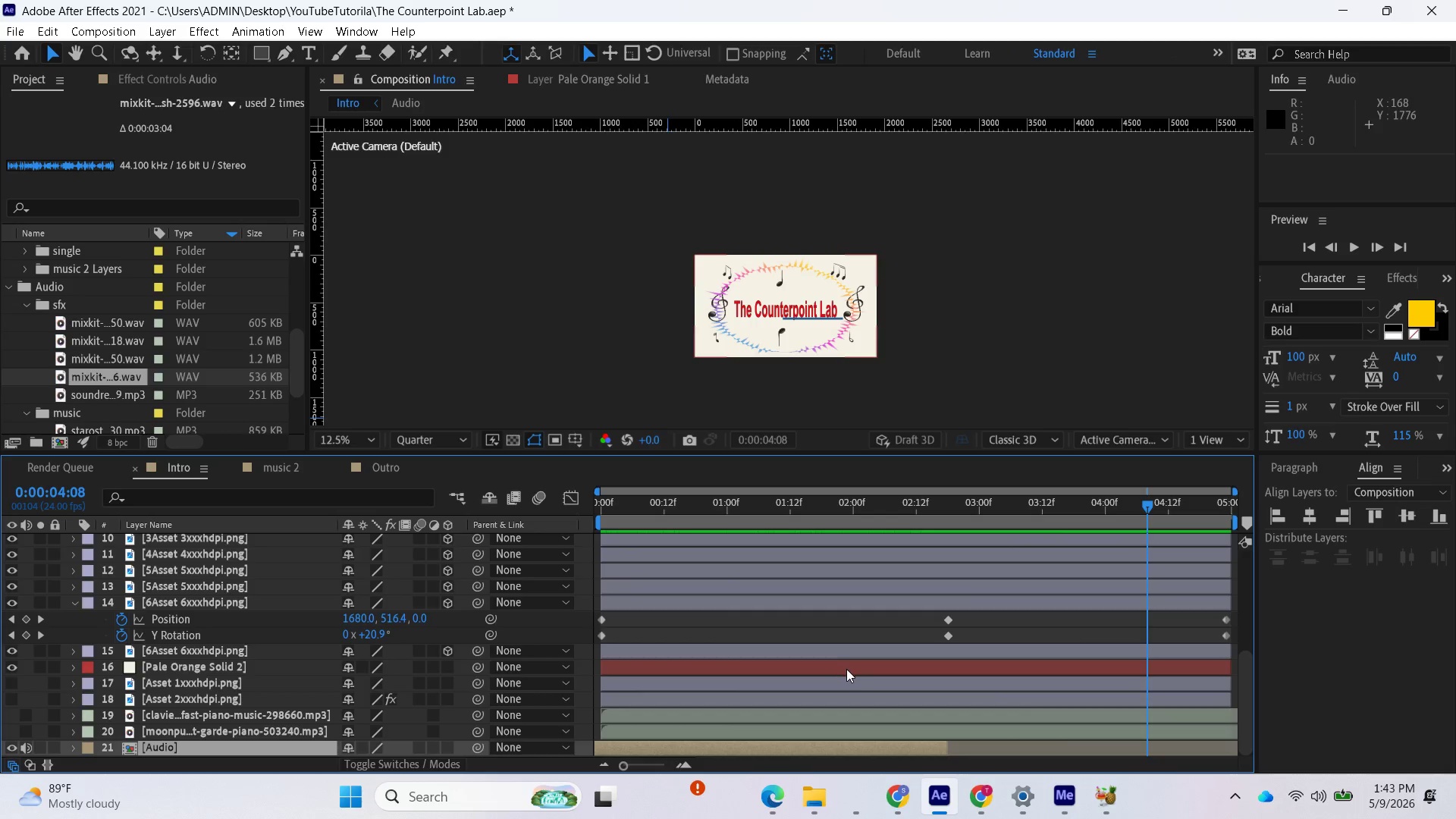 
hold_key(key=ControlLeft, duration=0.61)
 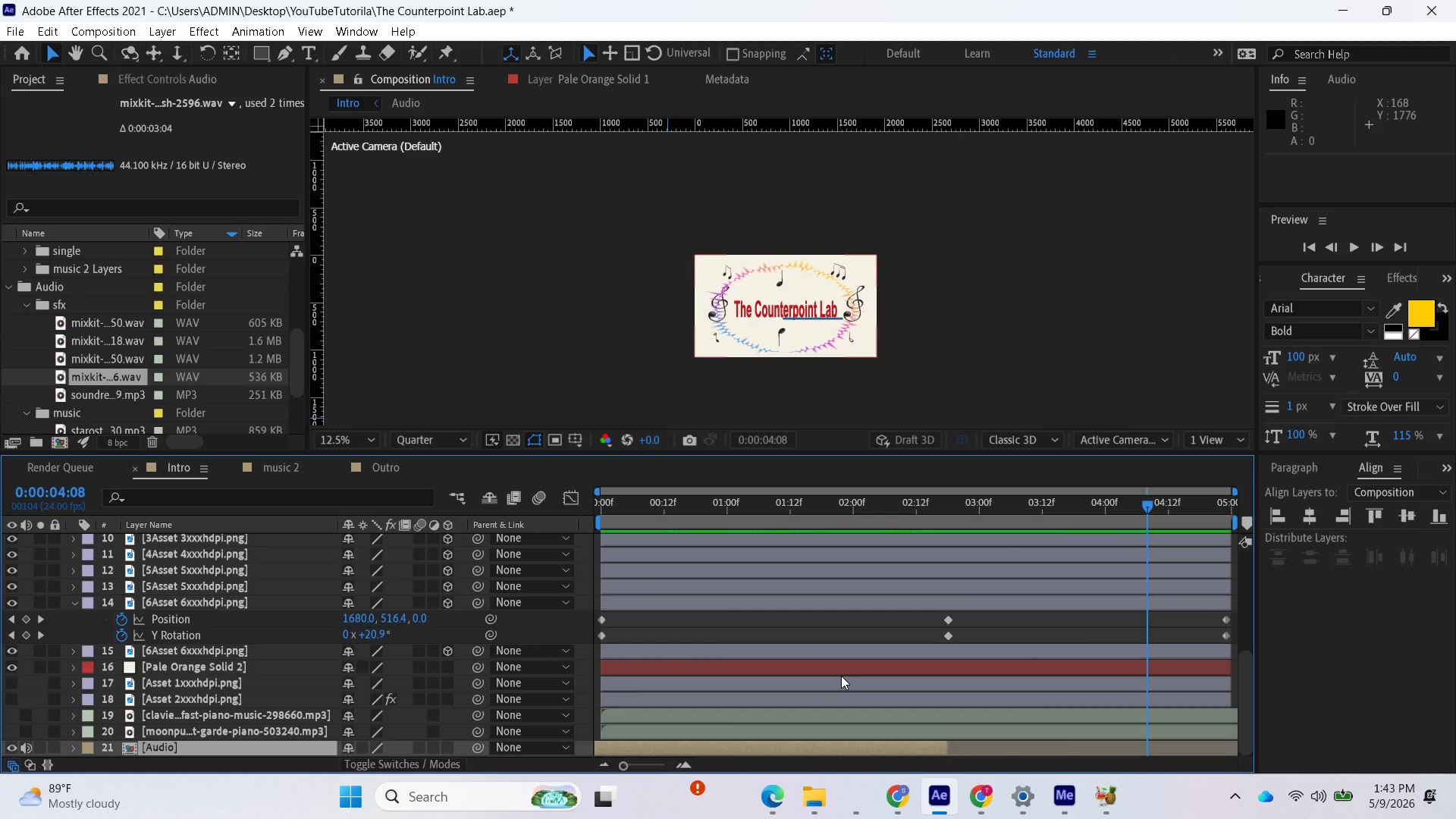 
key(Control+Z)
 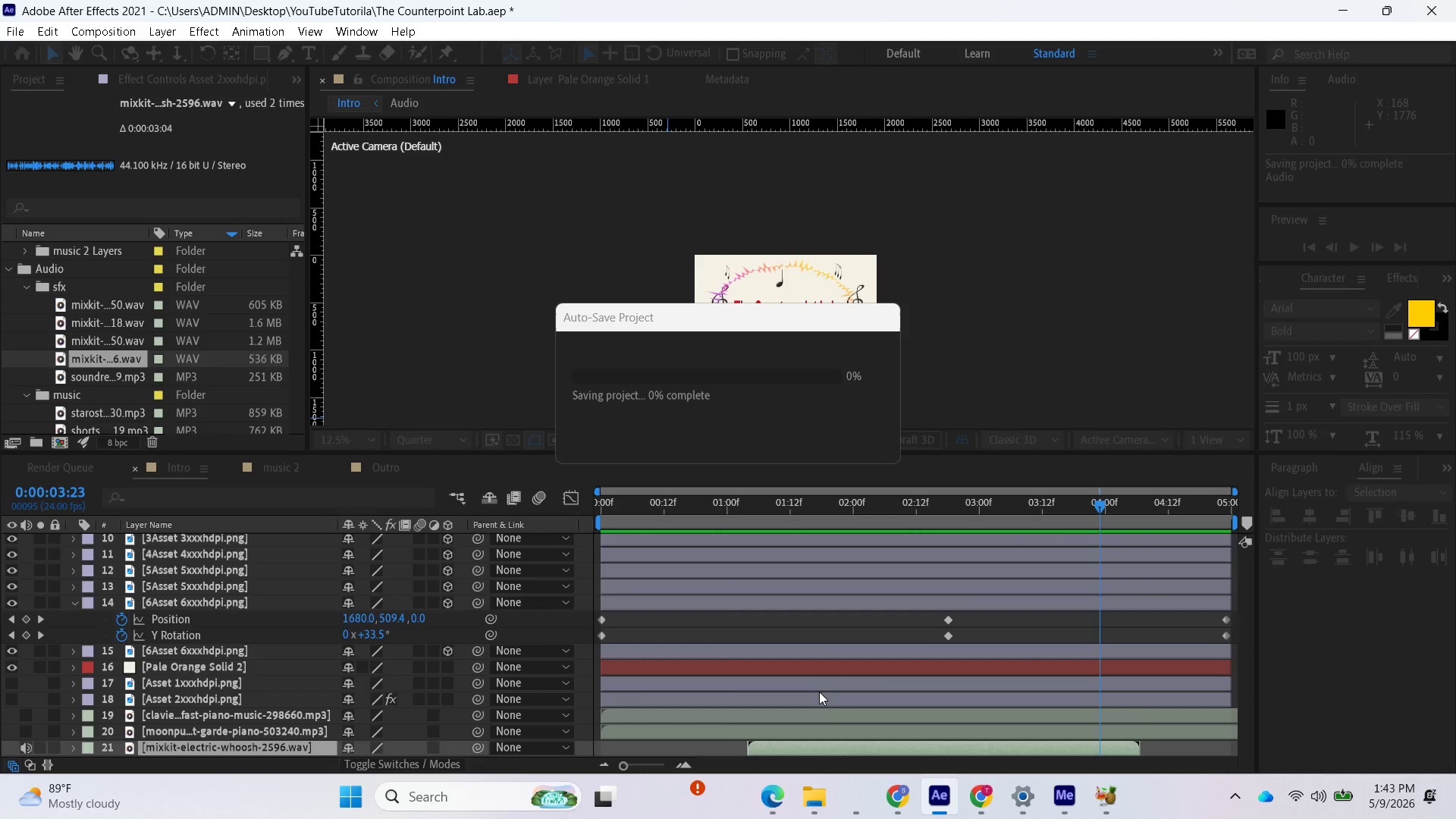 
scroll: coordinate [817, 698], scroll_direction: down, amount: 6.0
 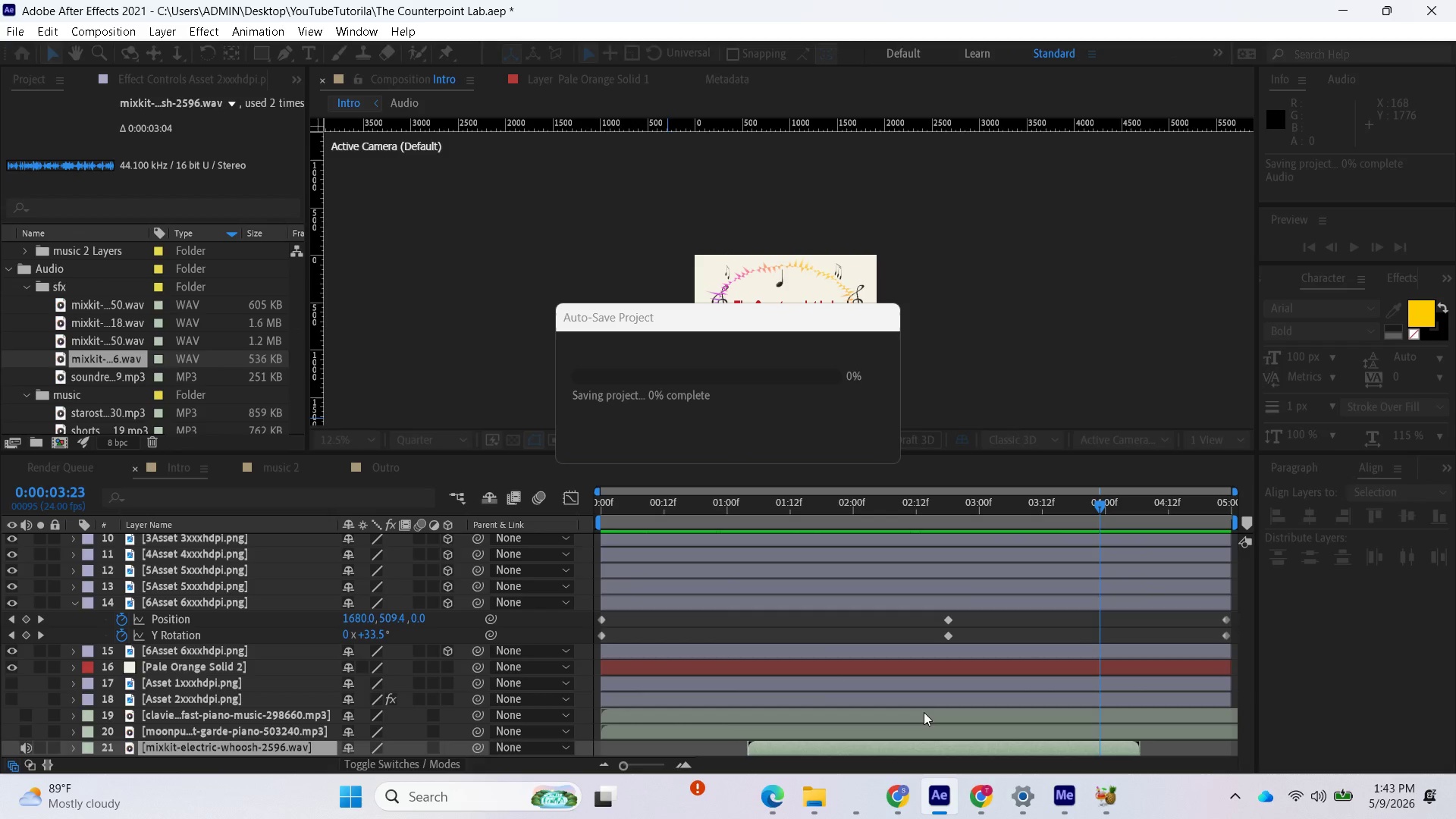 
hold_key(key=ControlLeft, duration=0.98)
 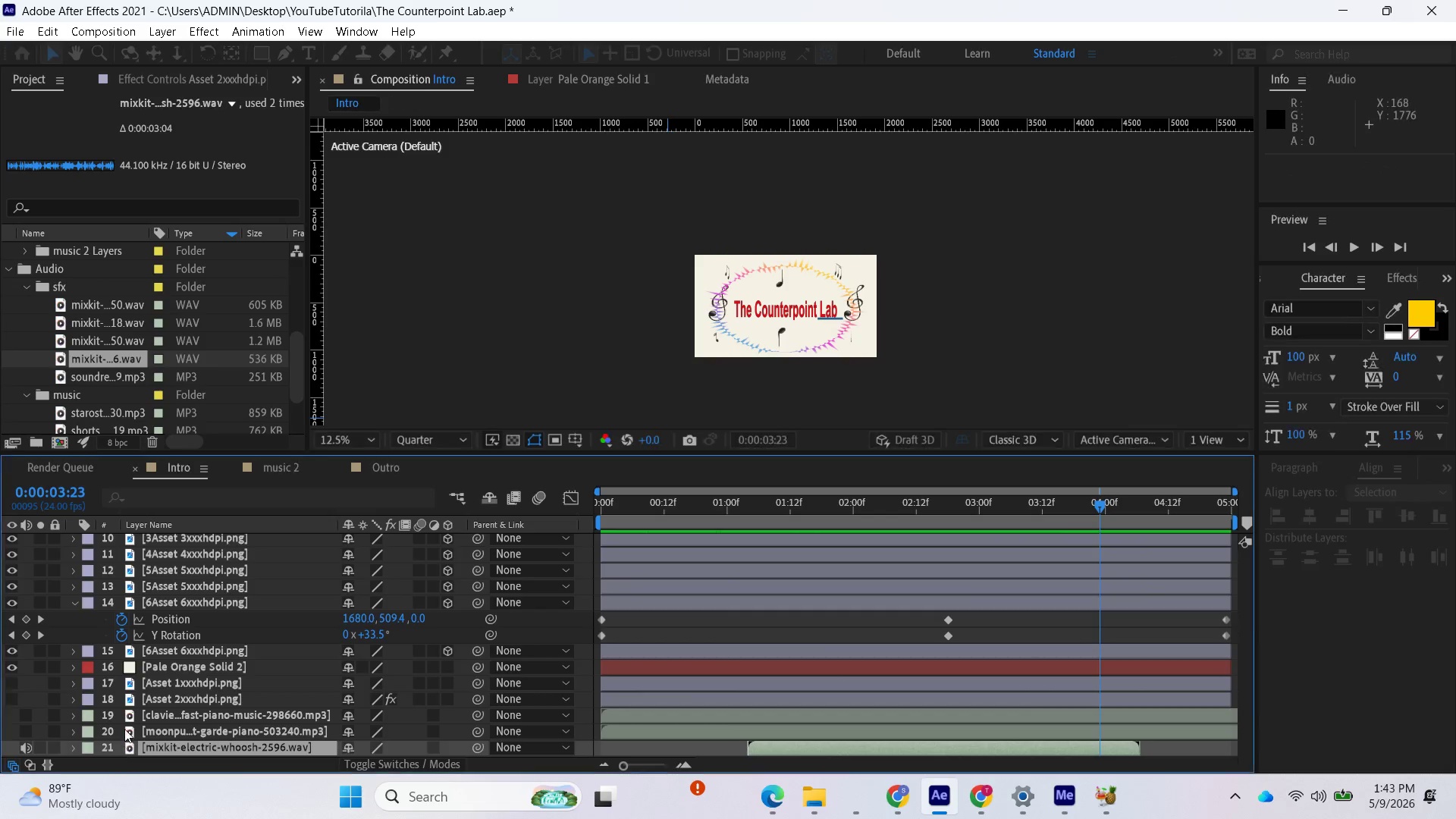 
scroll: coordinate [312, 685], scroll_direction: down, amount: 7.0
 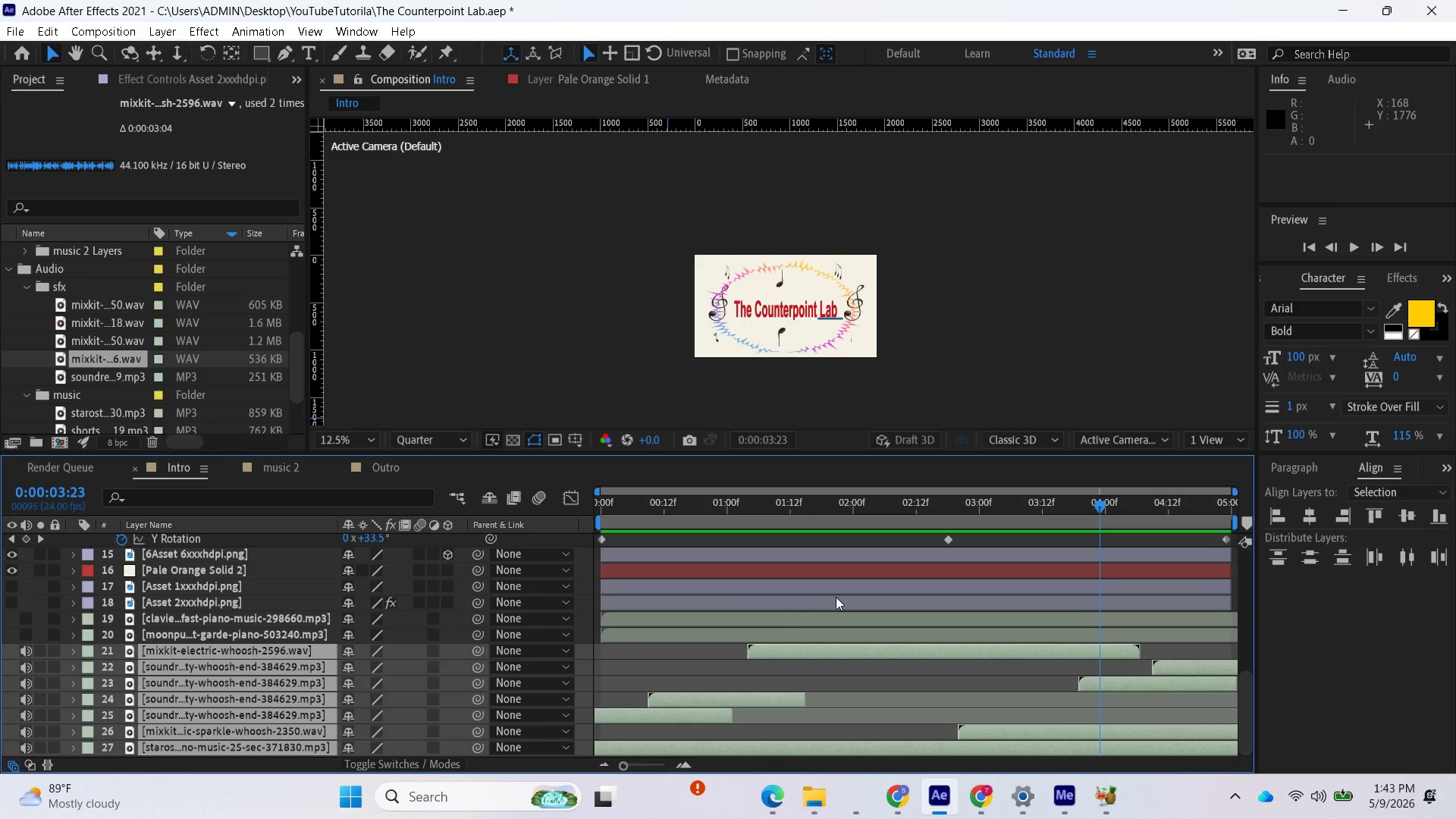 
wait(5.45)
 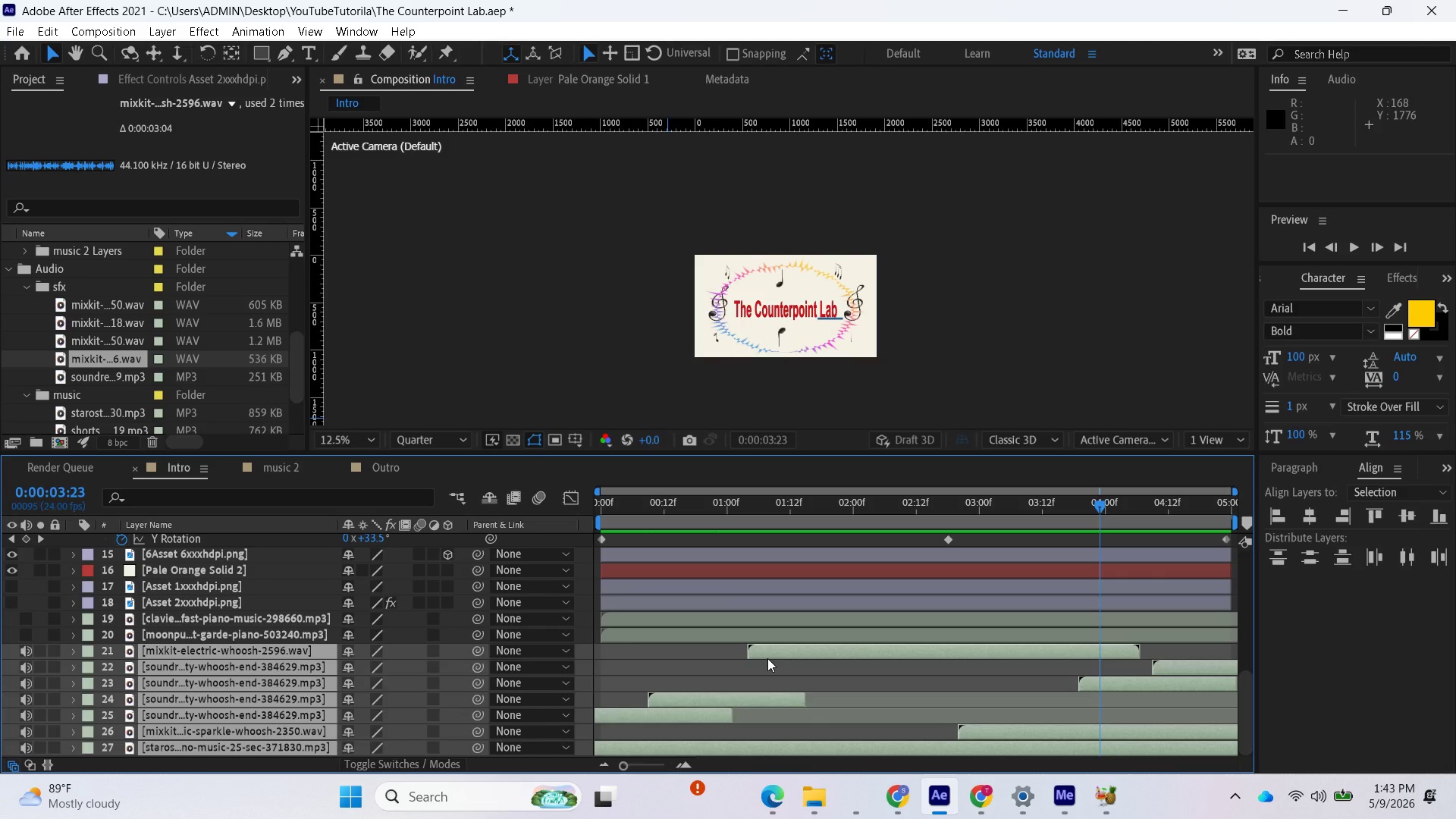 
left_click([242, 652])
 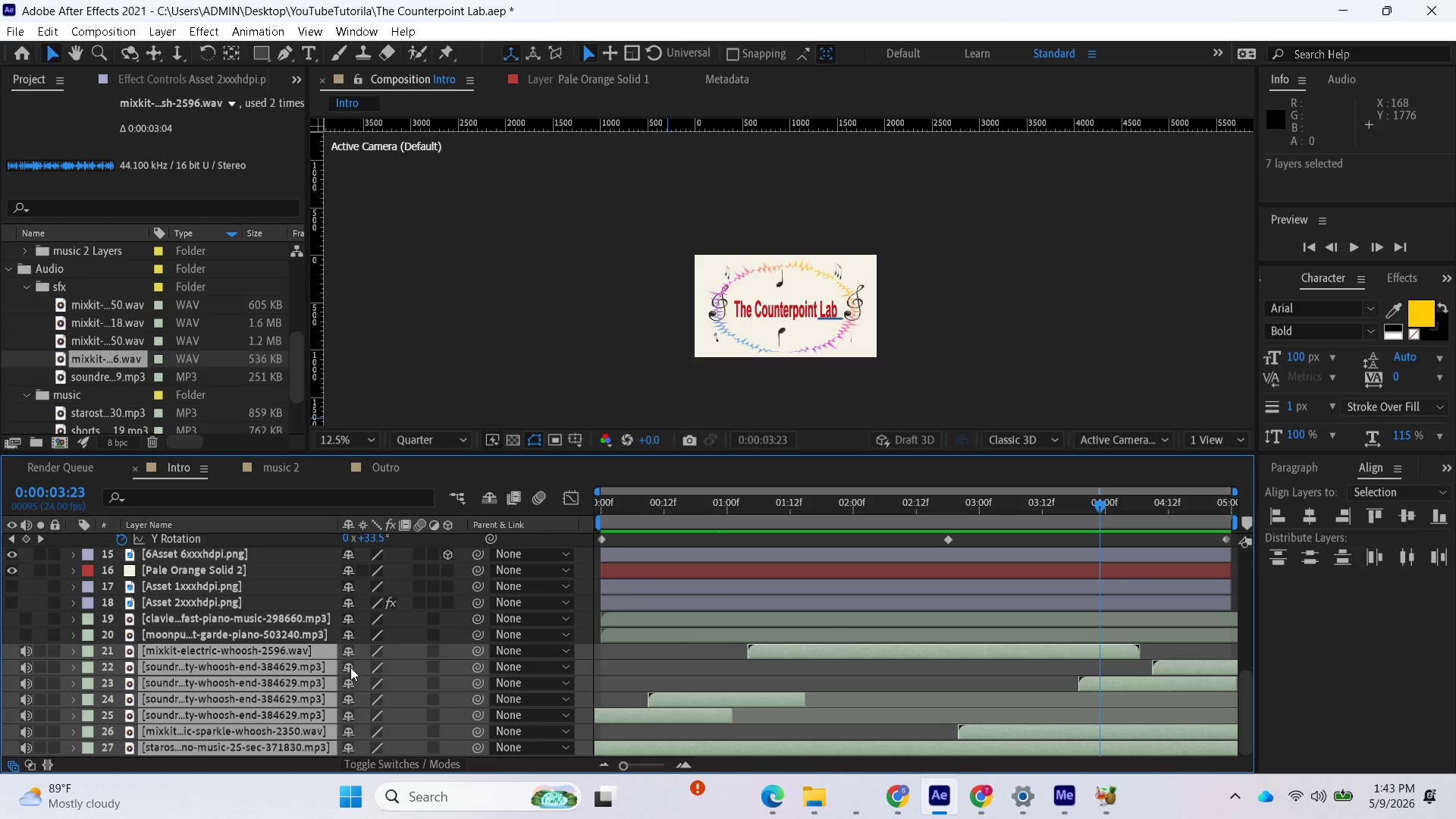 
left_click([349, 664])
 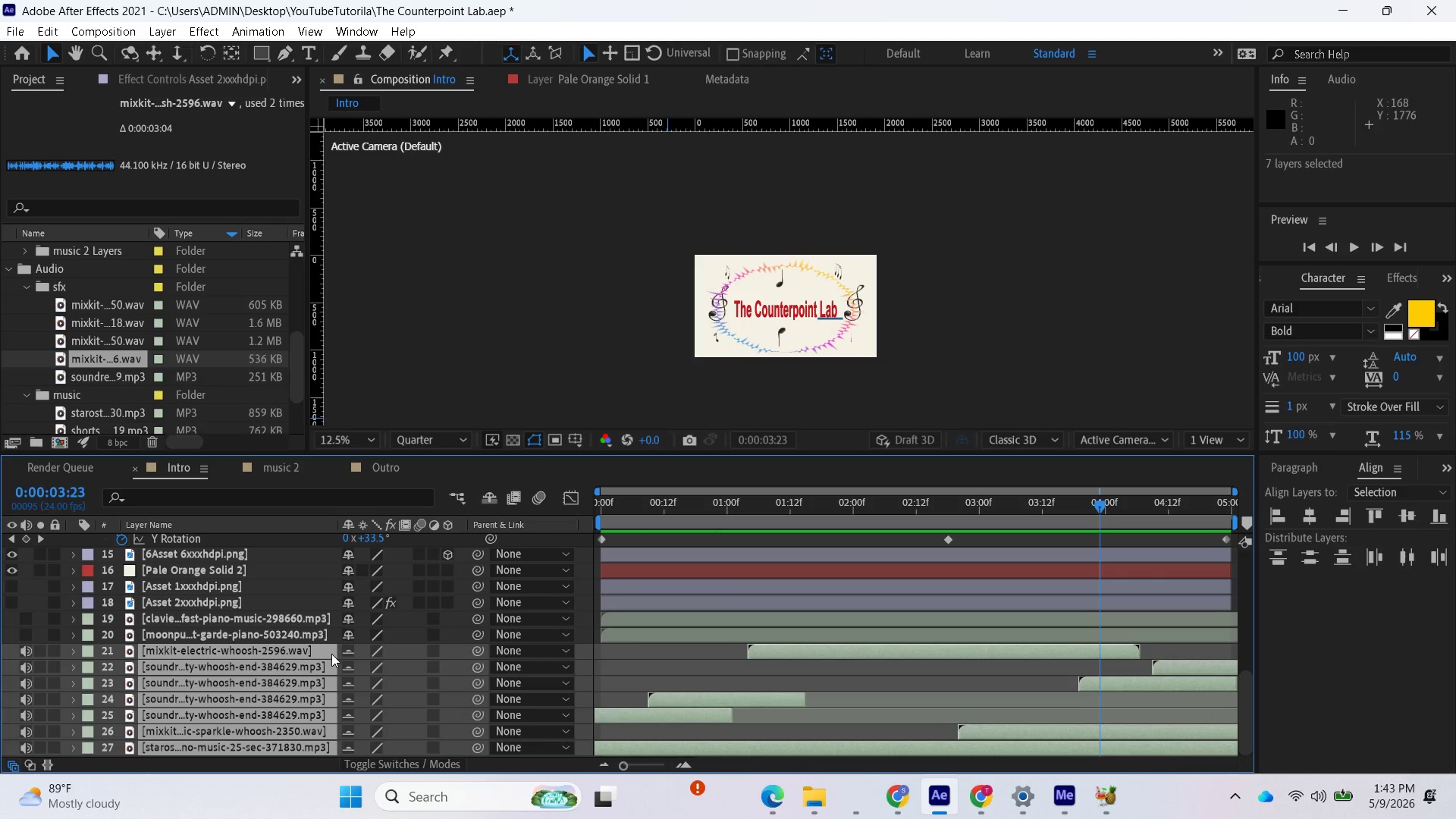 
left_click([346, 654])
 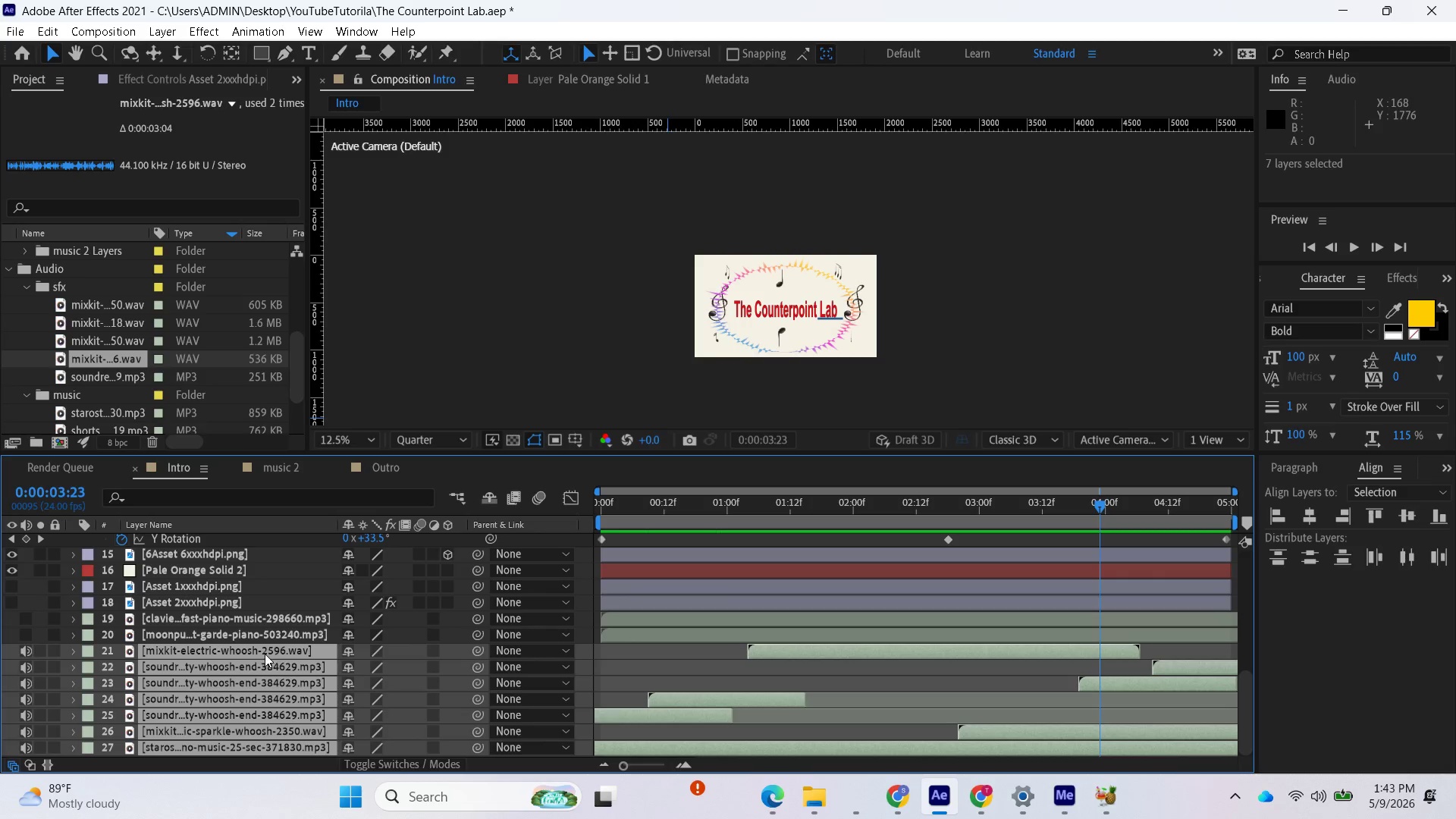 
left_click([261, 648])
 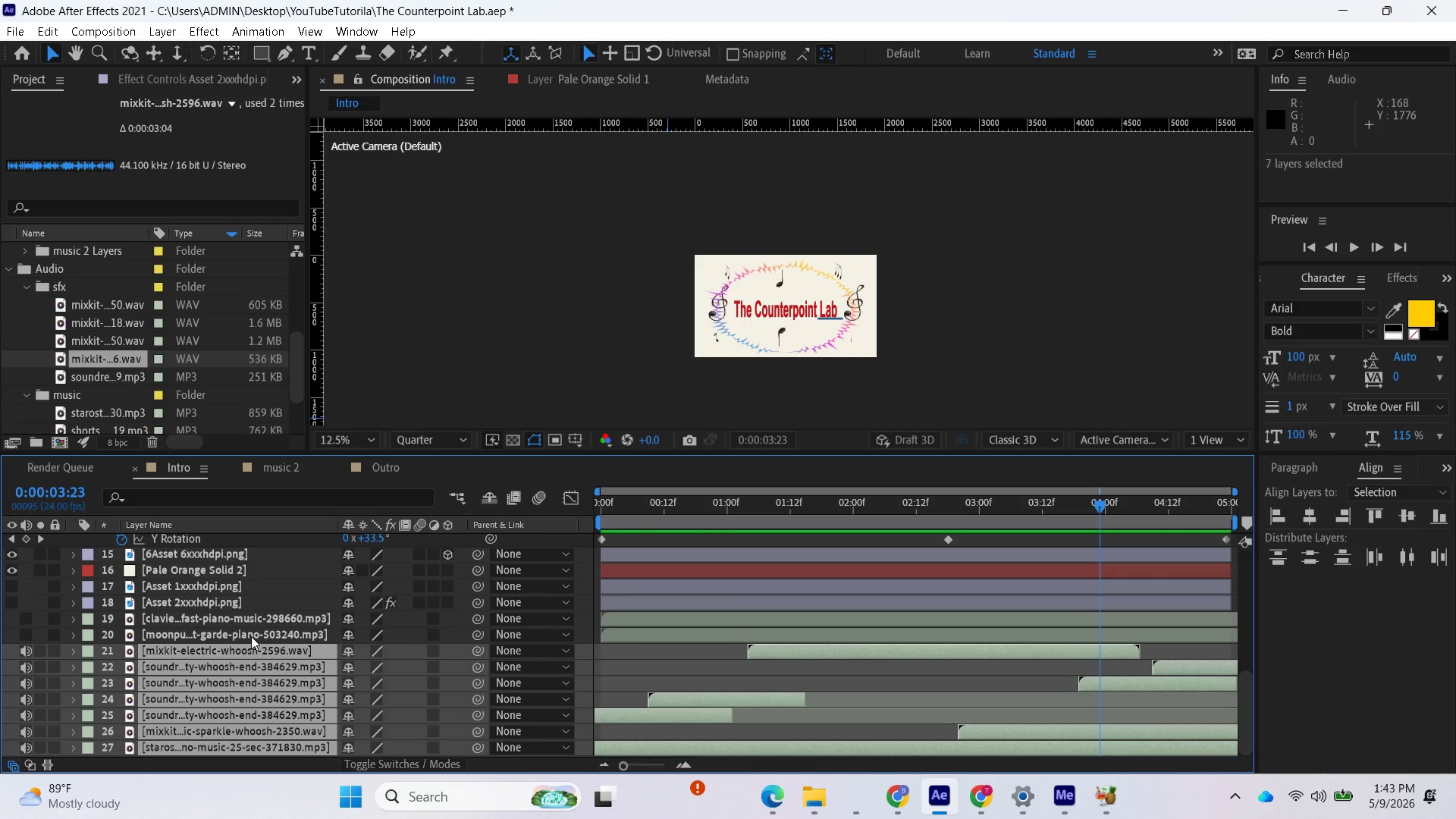 
left_click([251, 635])
 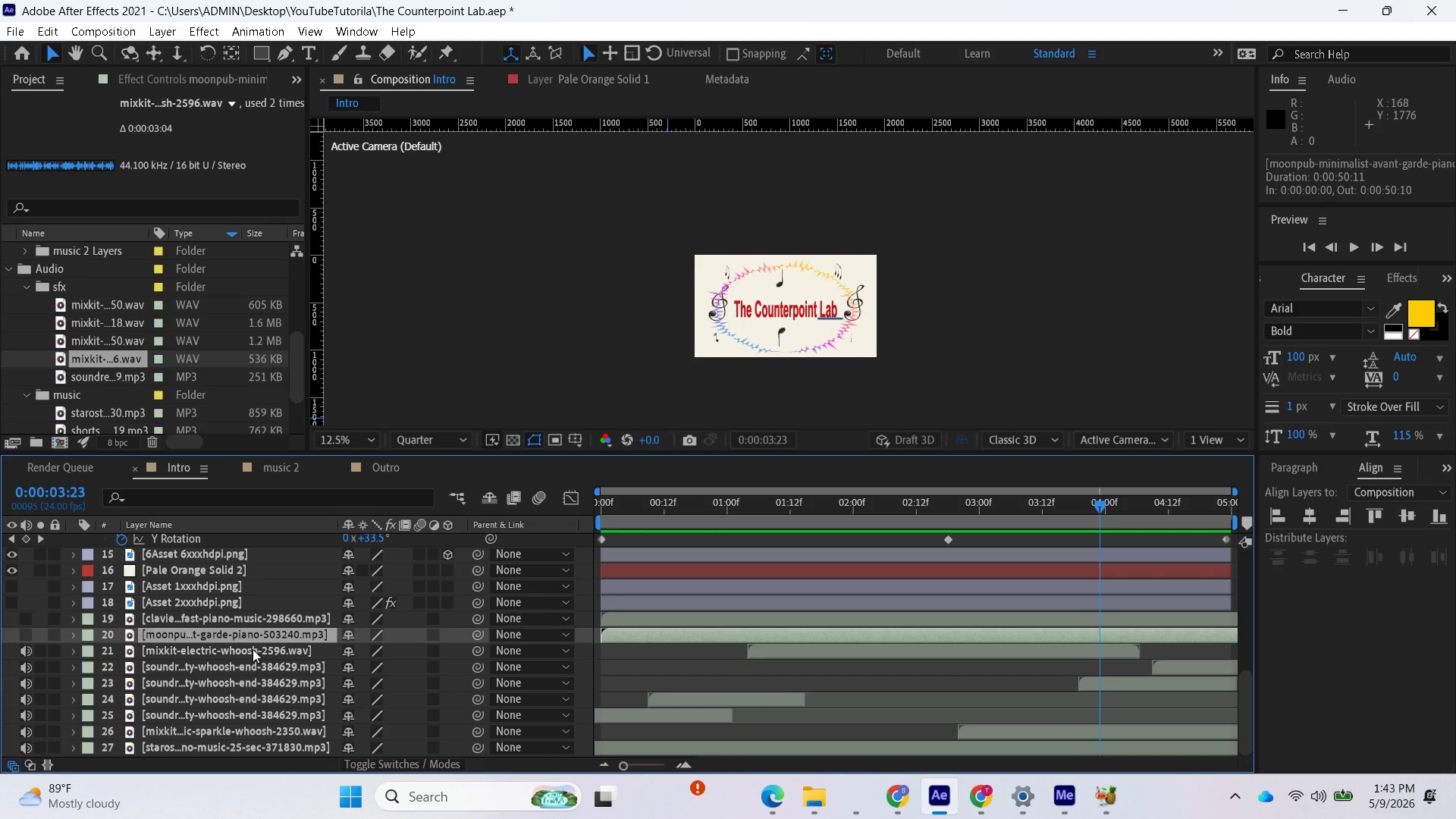 
left_click([251, 650])
 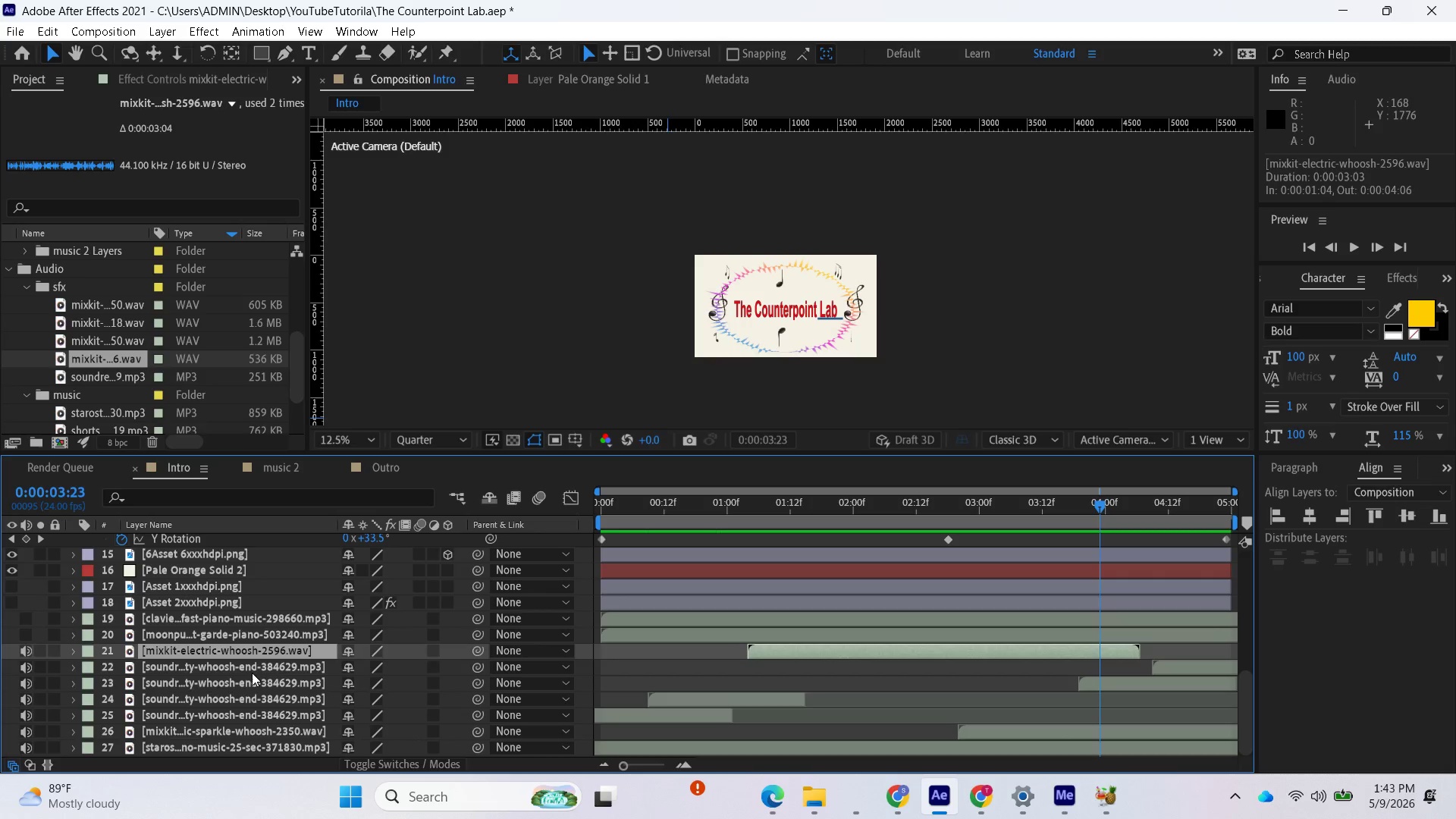 
scroll: coordinate [252, 679], scroll_direction: down, amount: 1.0
 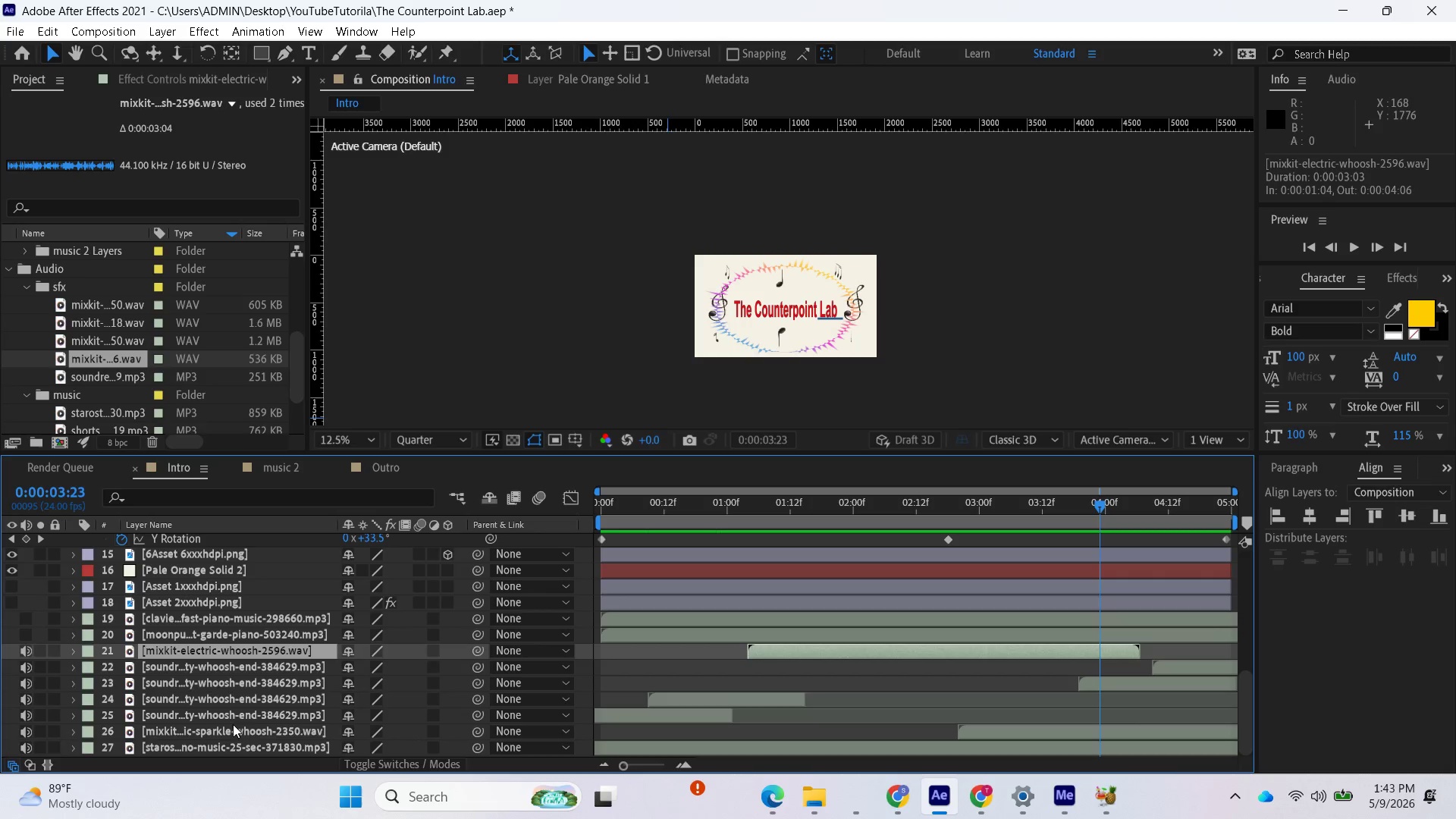 
hold_key(key=ShiftLeft, duration=1.66)
left_click([231, 733])
 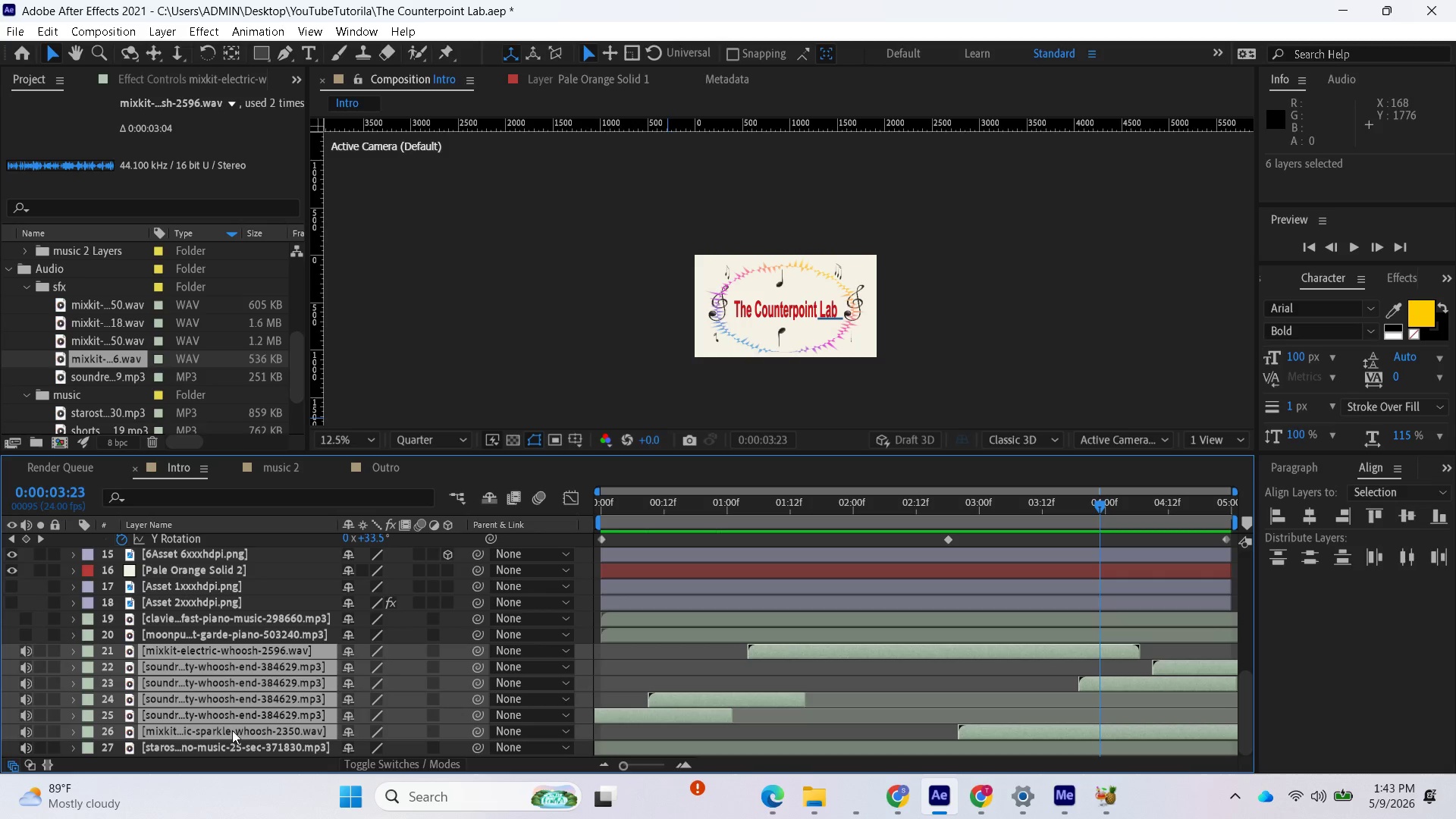 
right_click([234, 726])
 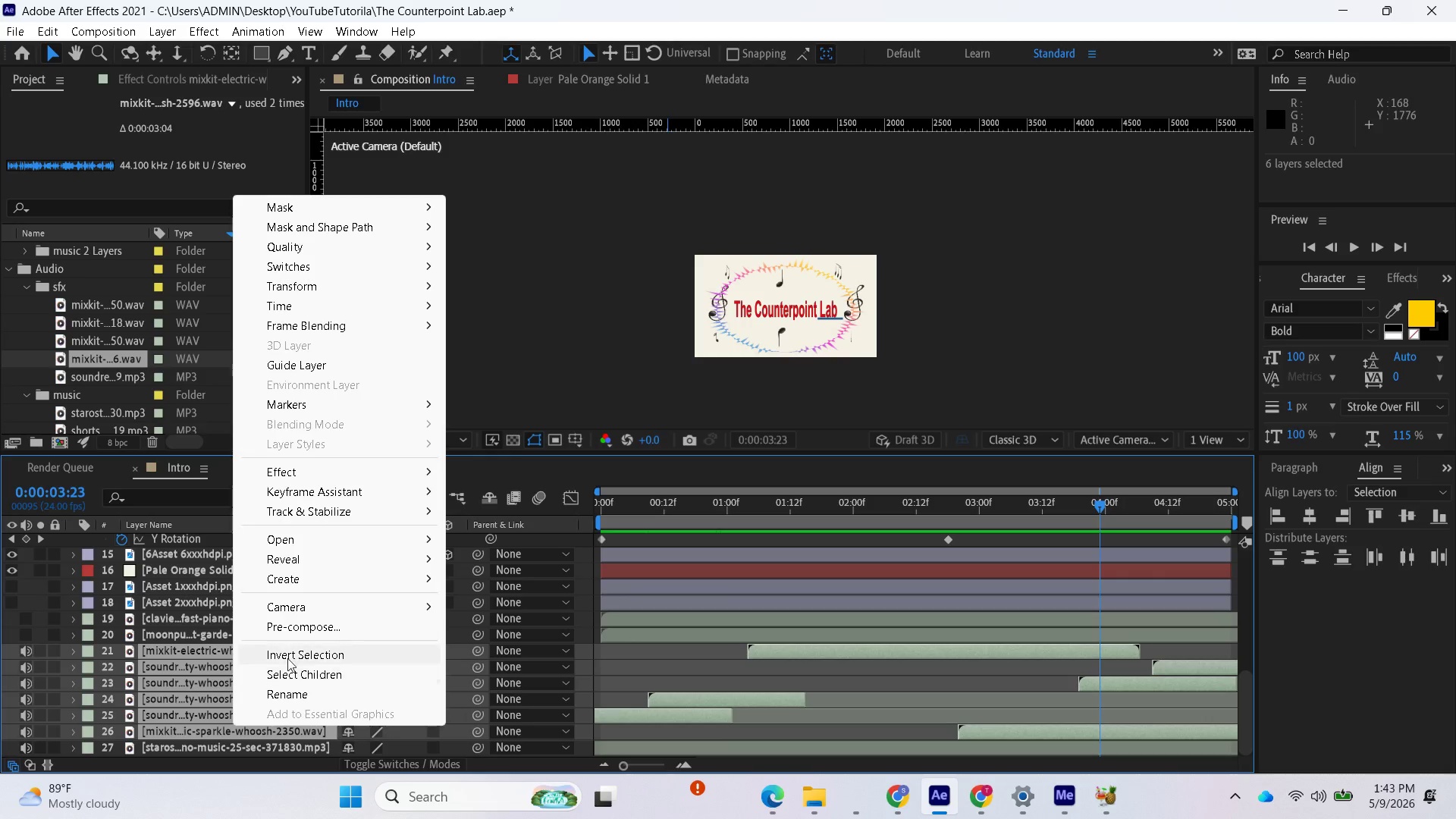 
left_click([300, 626])
 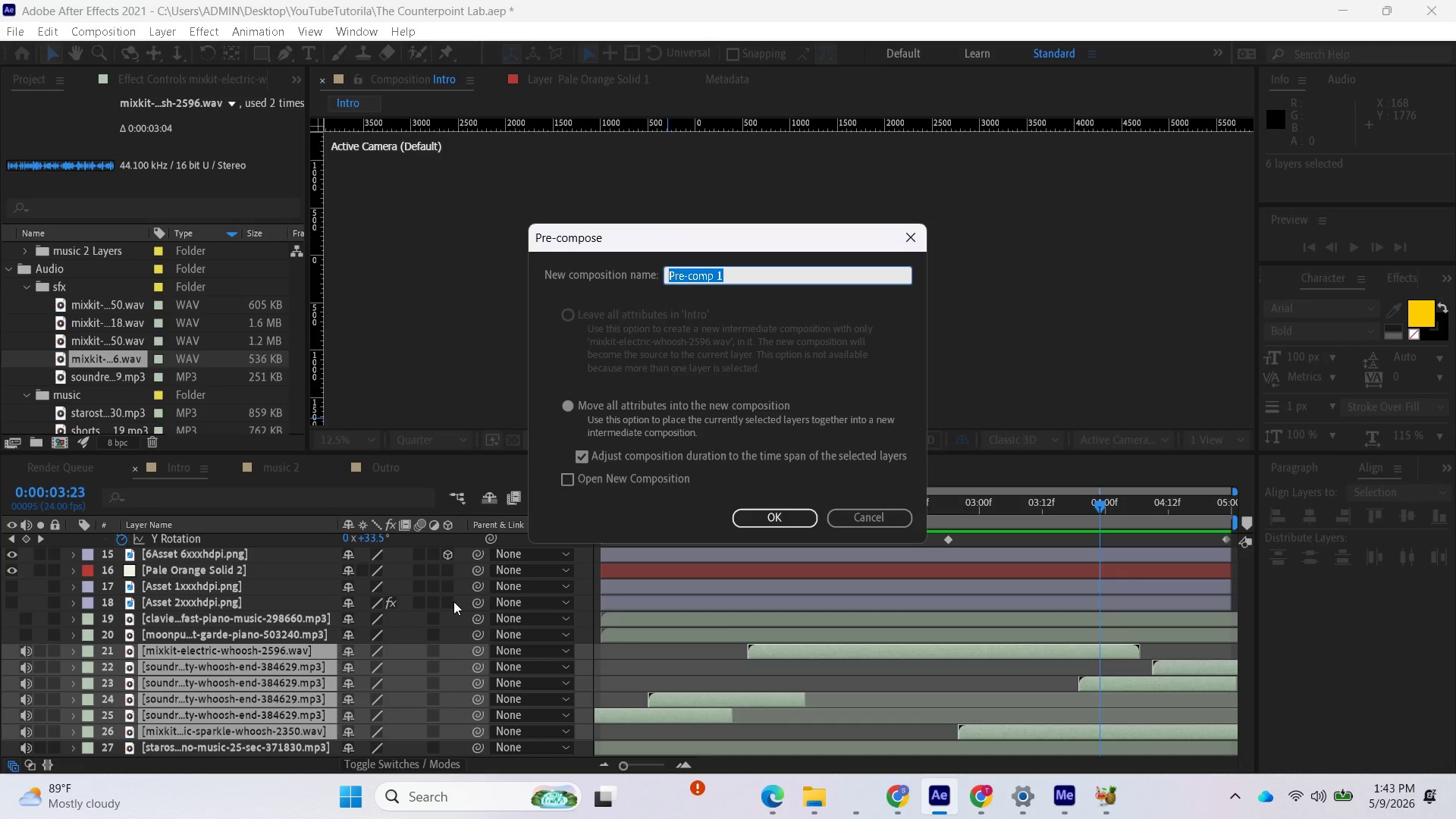 
type(sfx)
 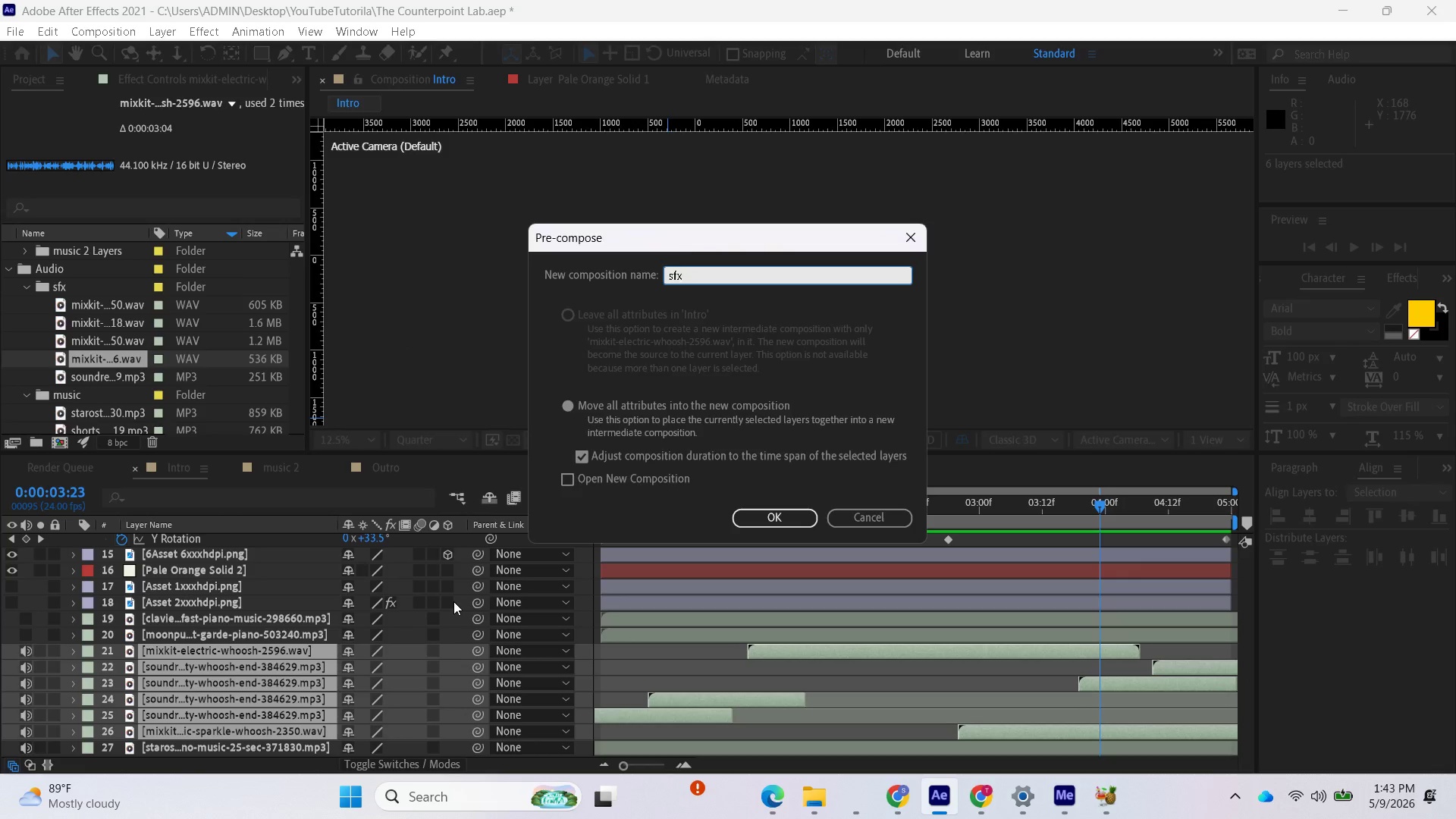 
key(Enter)
 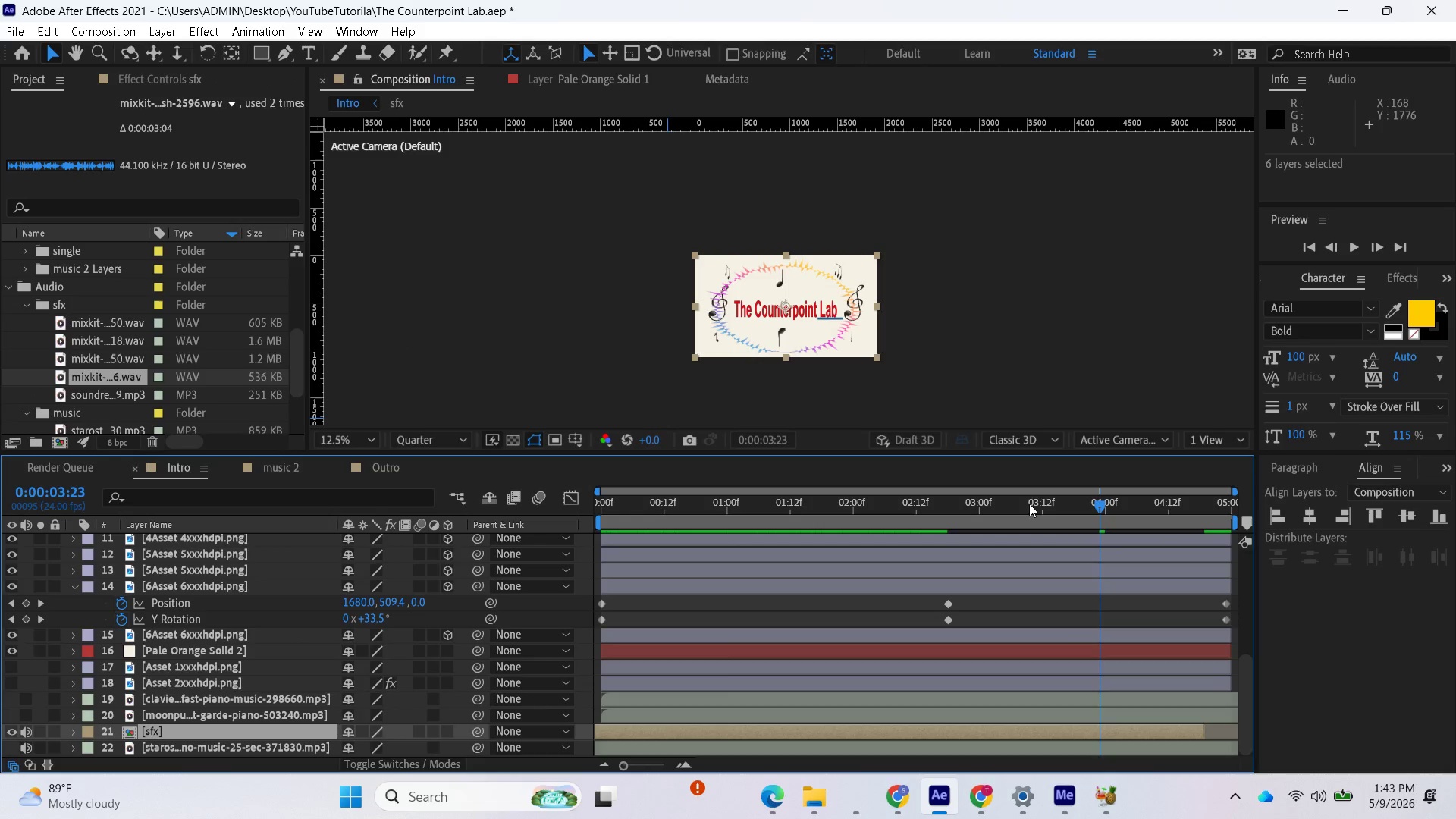 
left_click_drag(start_coordinate=[1094, 506], to_coordinate=[561, 587])
 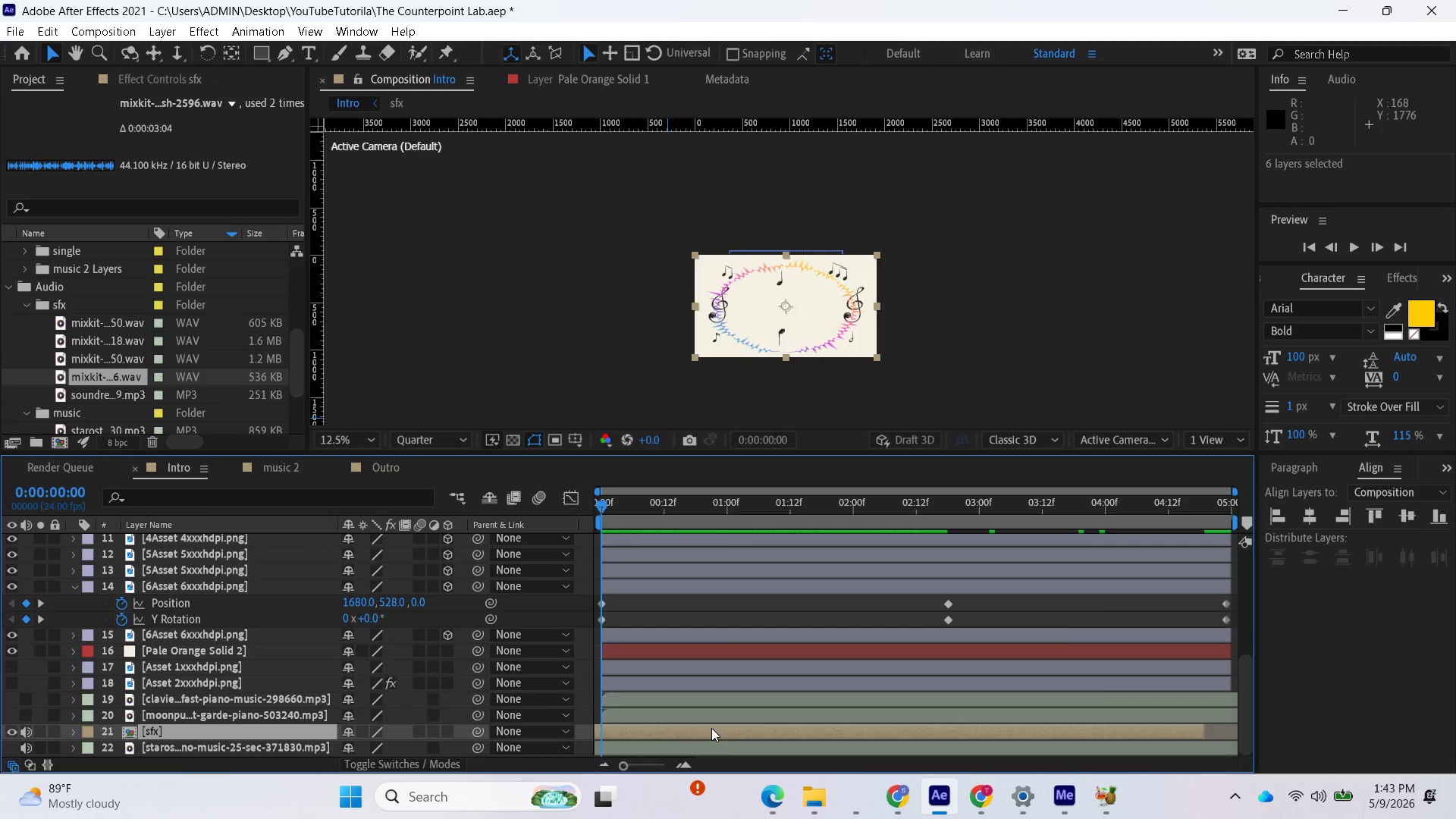 
left_click_drag(start_coordinate=[706, 731], to_coordinate=[732, 752])
 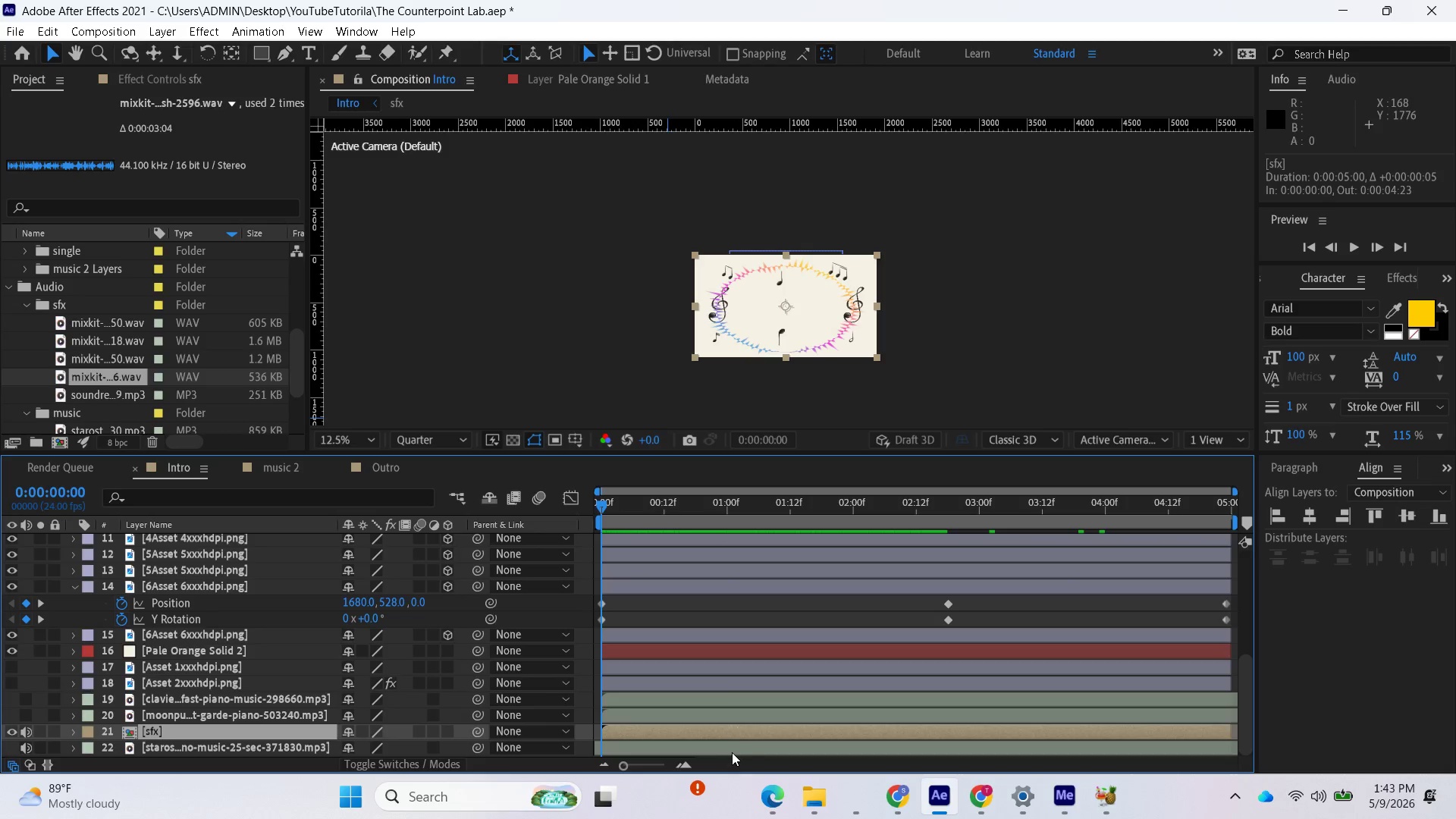 
key(Space)
 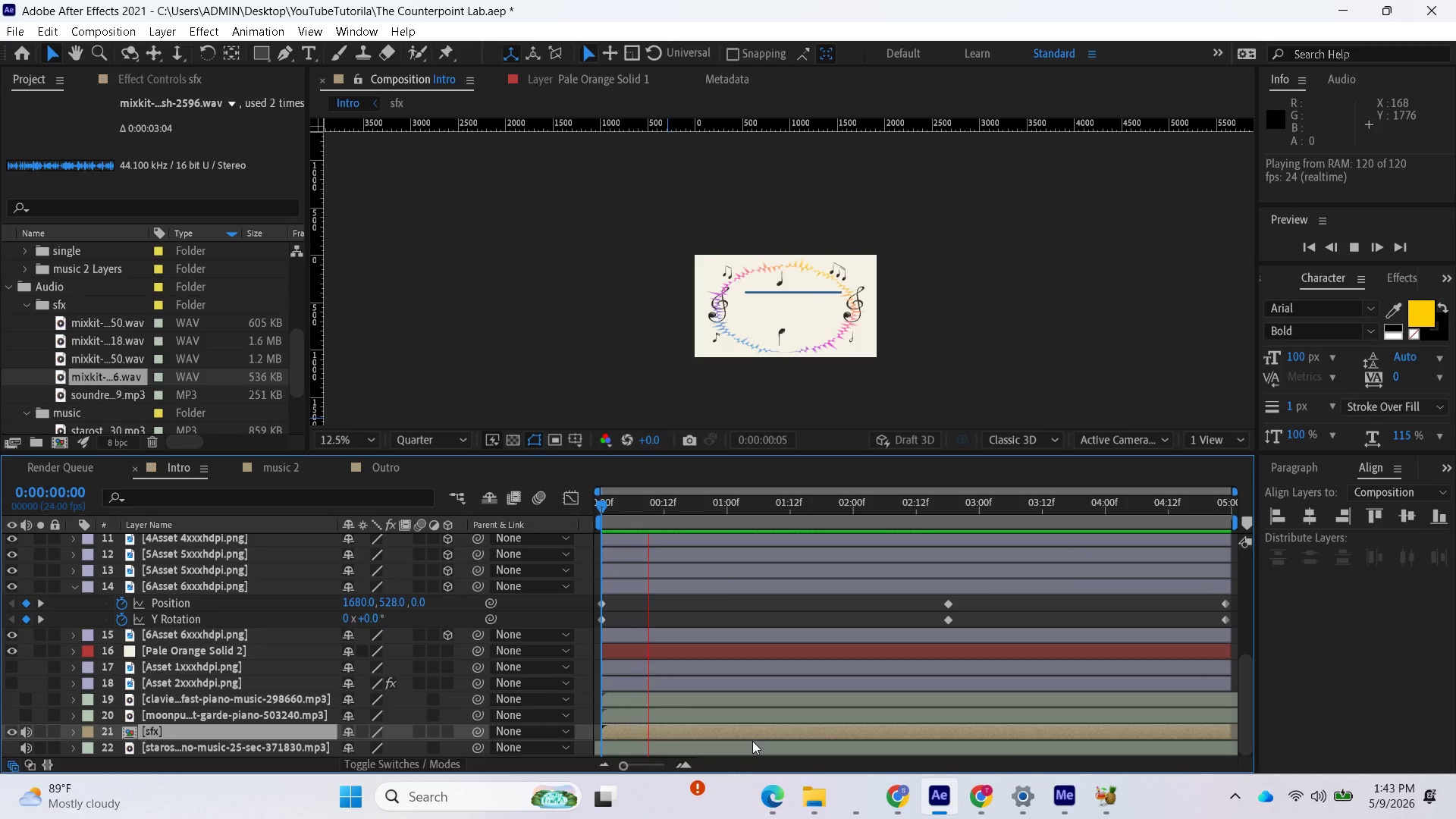 
wait(15.73)
 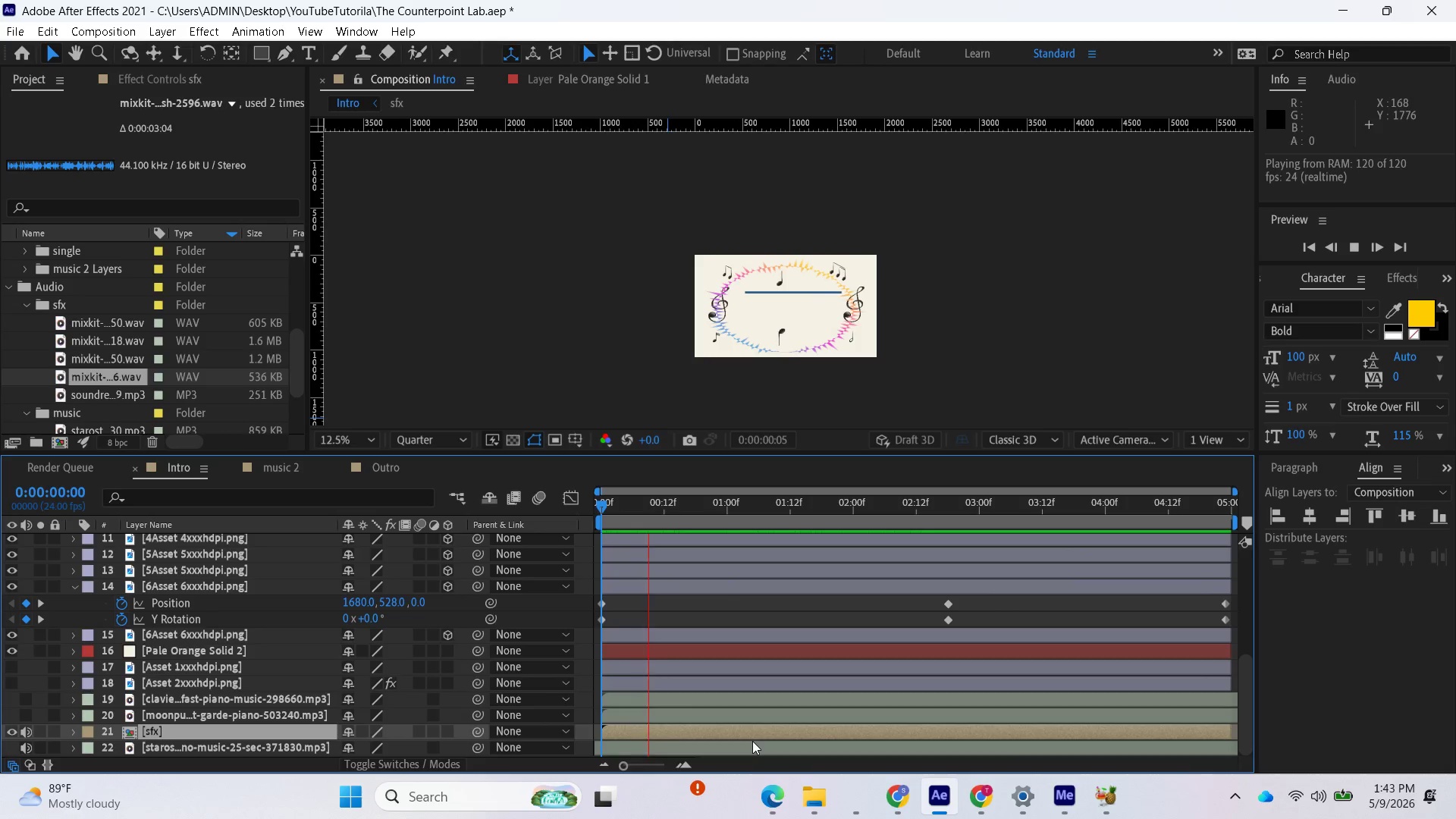 
key(Space)
 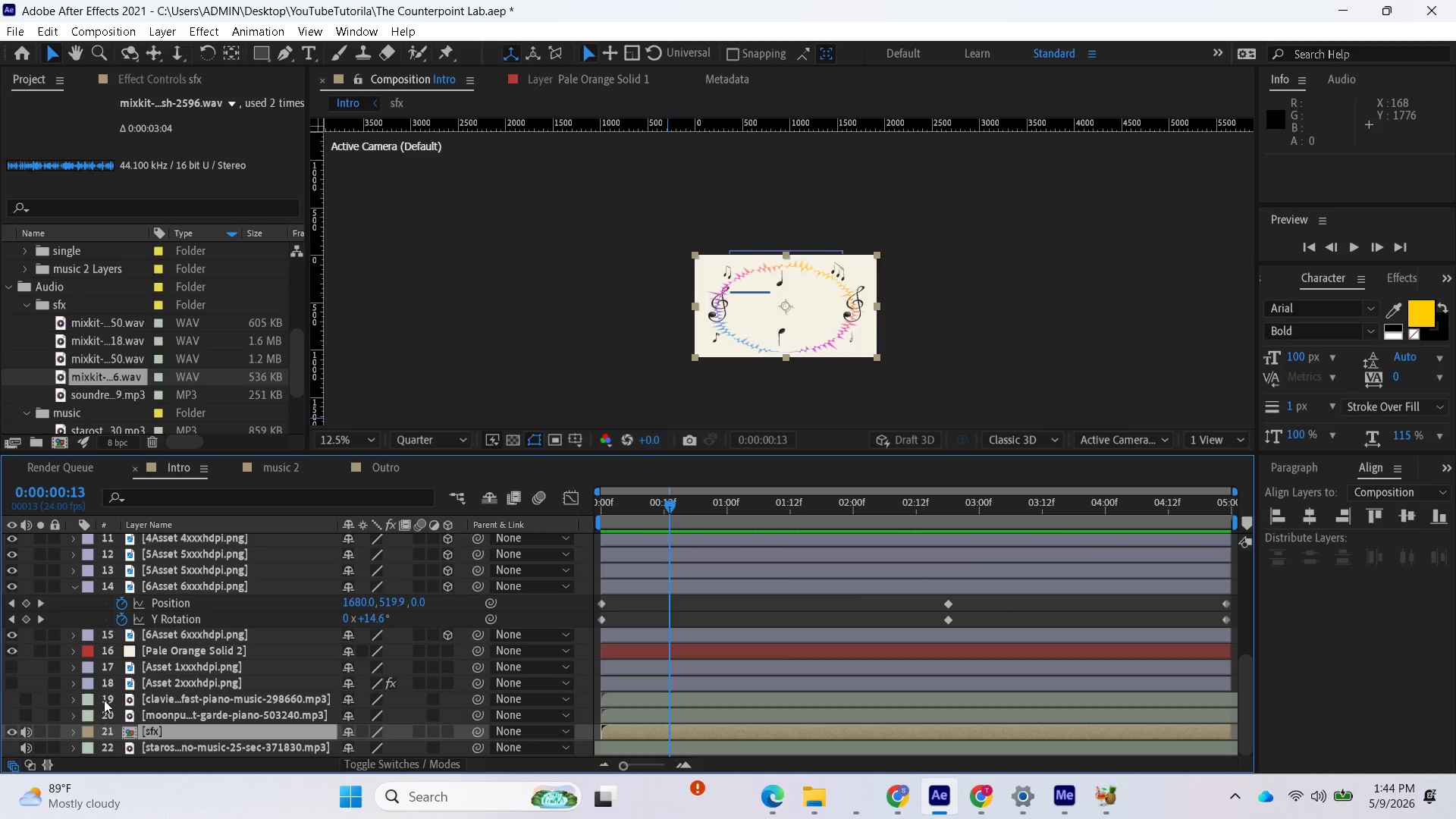 
left_click([166, 701])
 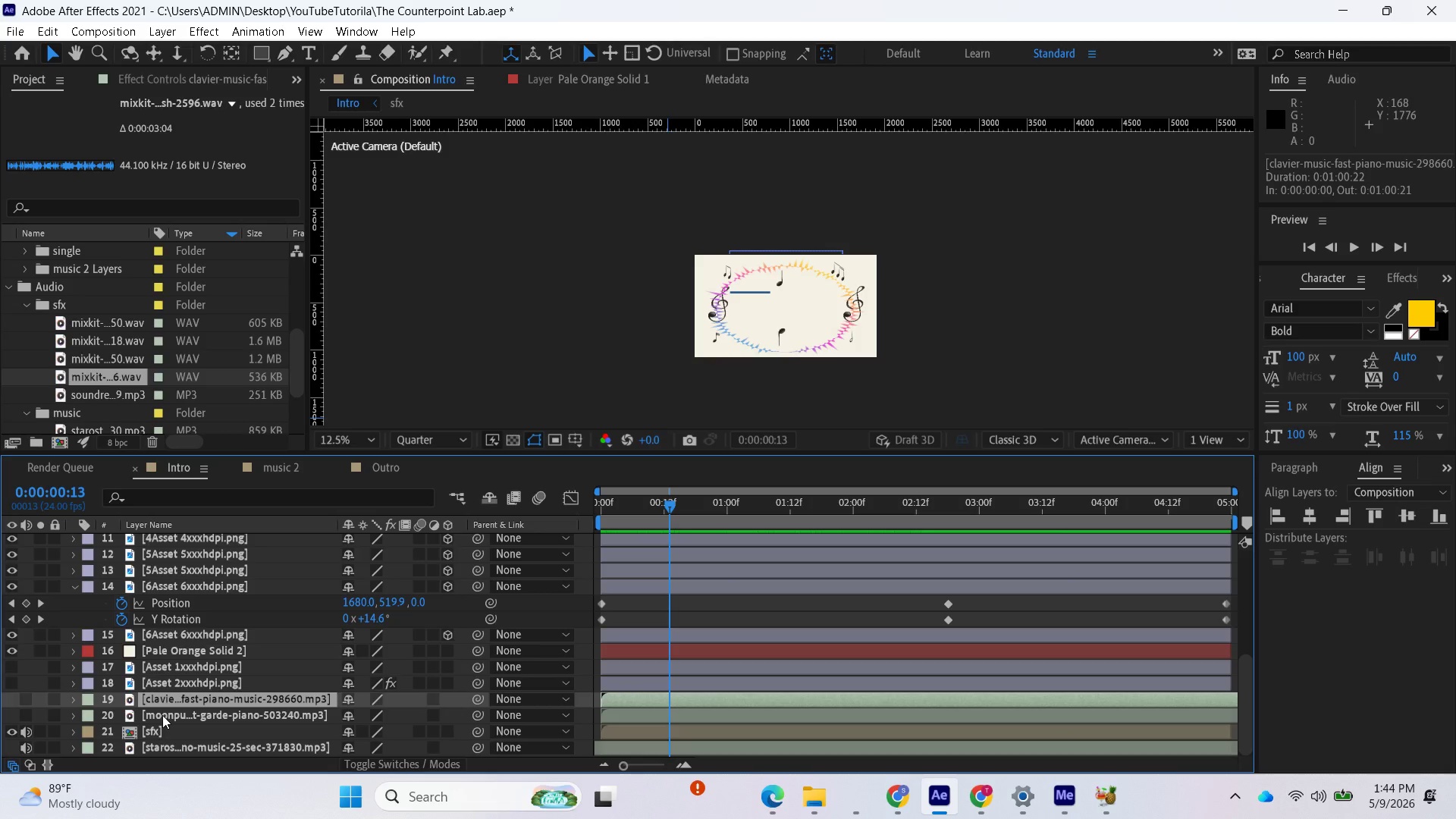 
hold_key(key=ShiftLeft, duration=0.66)
left_click([162, 715])
 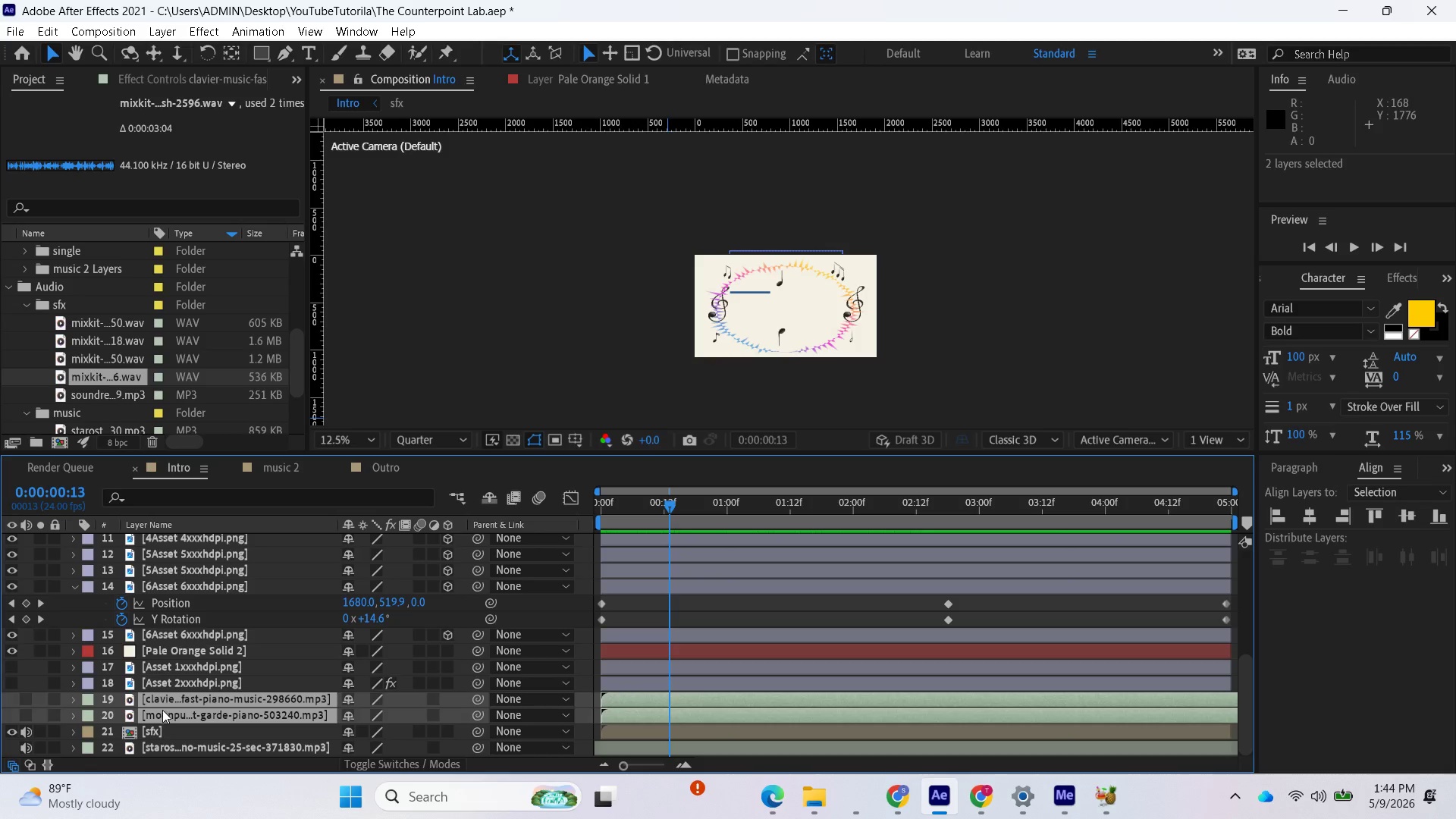 
key(Delete)
 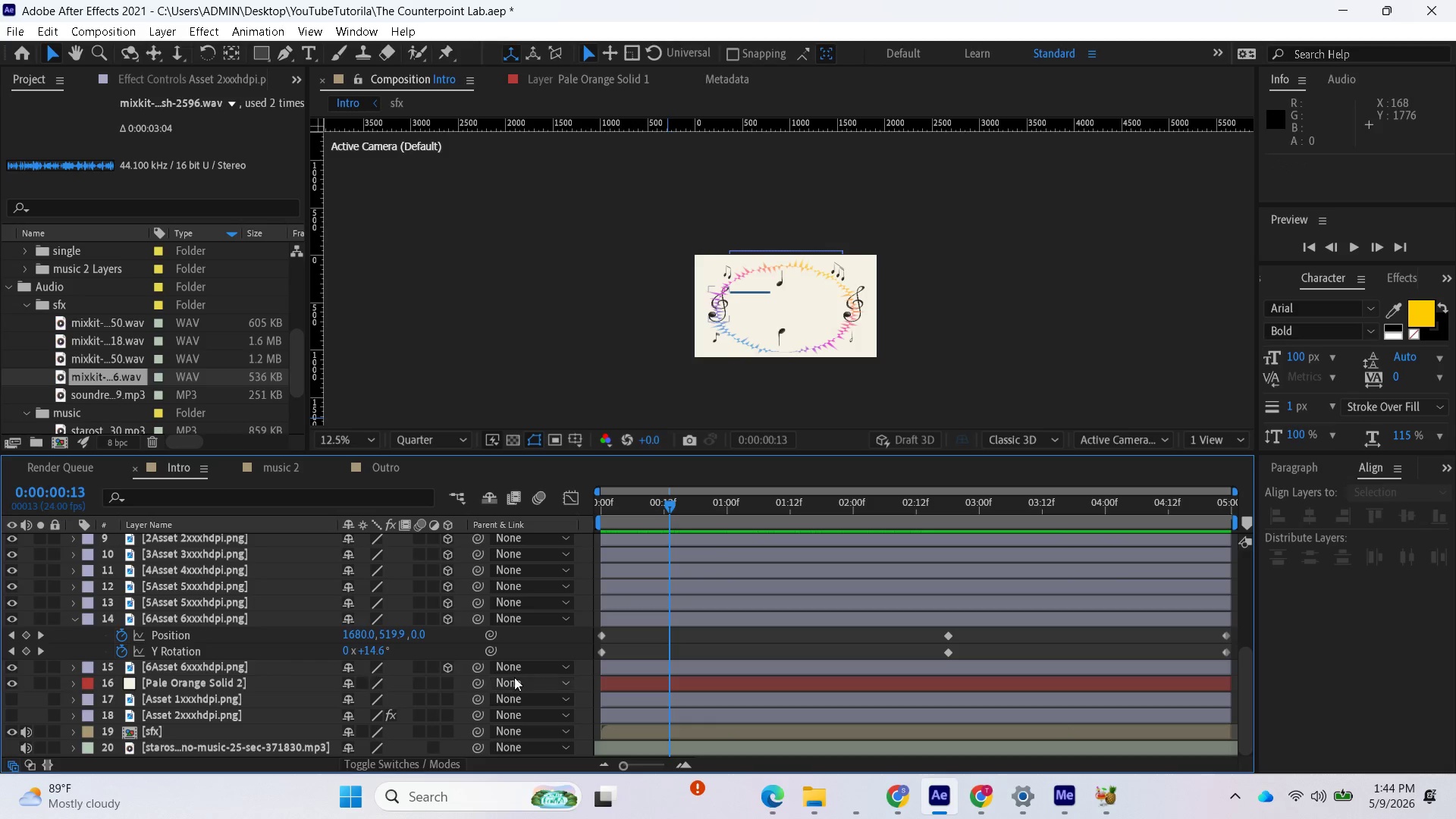 
scroll: coordinate [739, 638], scroll_direction: up, amount: 3.0
 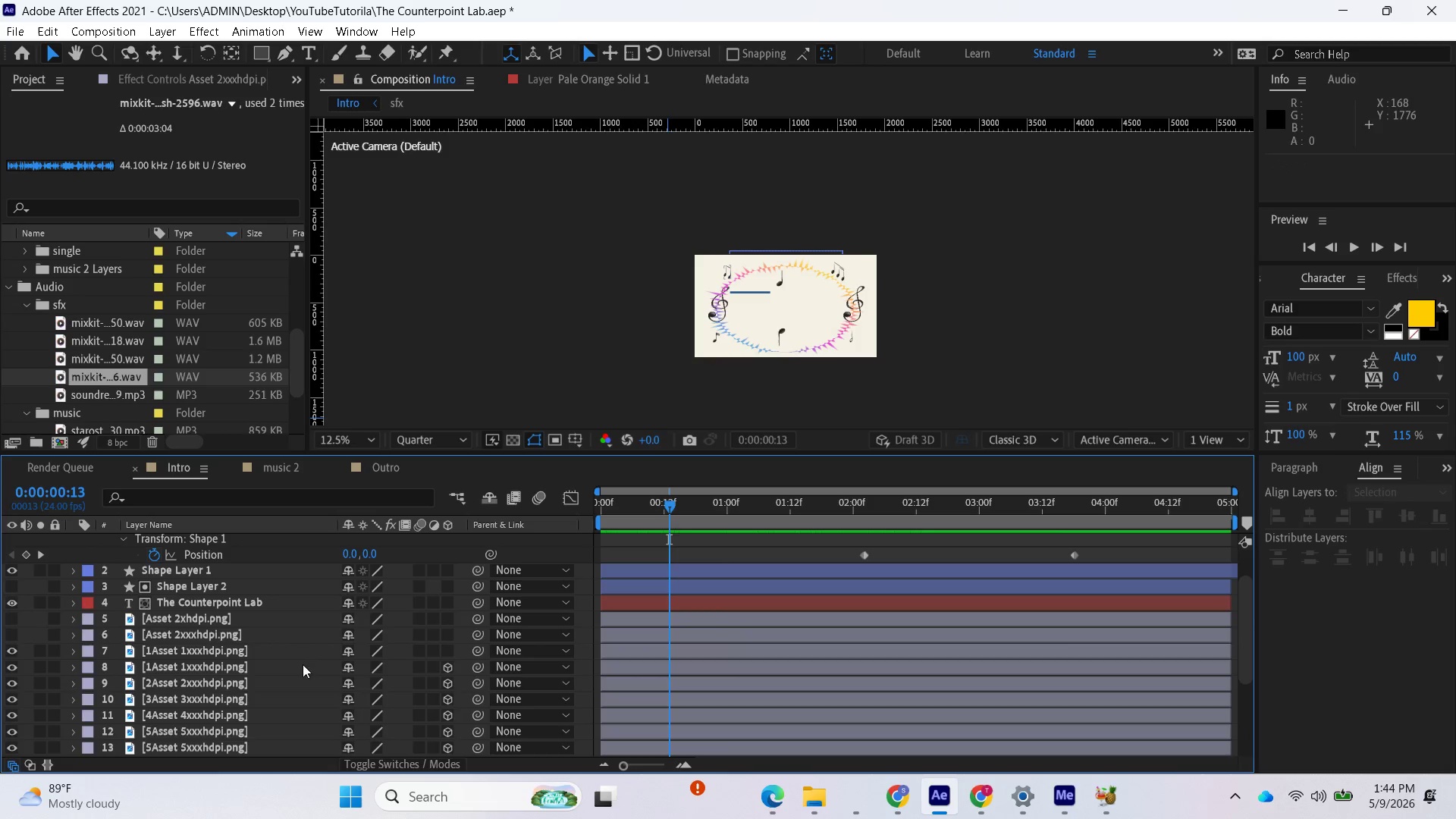 
scroll: coordinate [167, 620], scroll_direction: none, amount: 0.0
 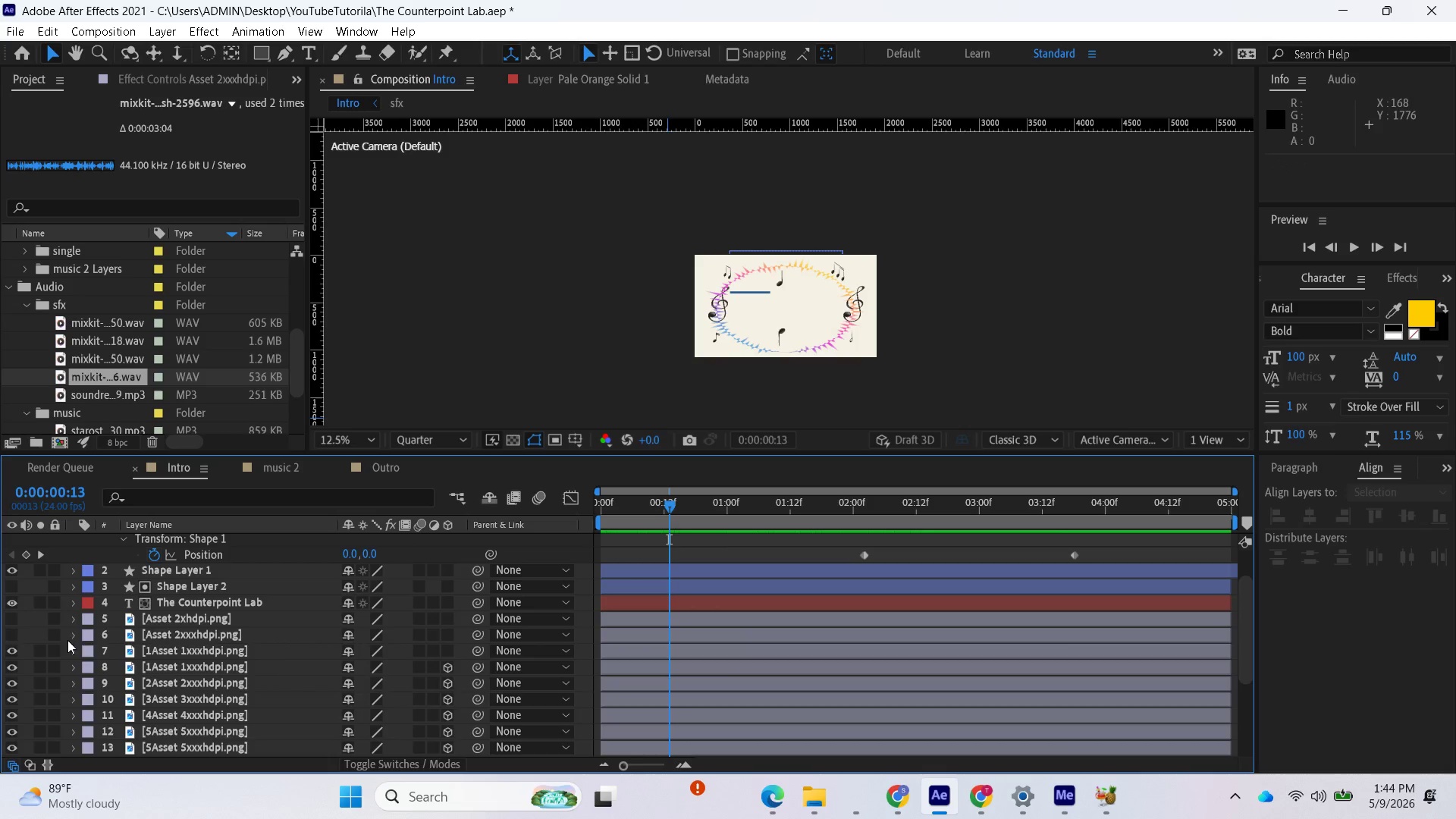 
scroll: coordinate [86, 652], scroll_direction: down, amount: 1.0
 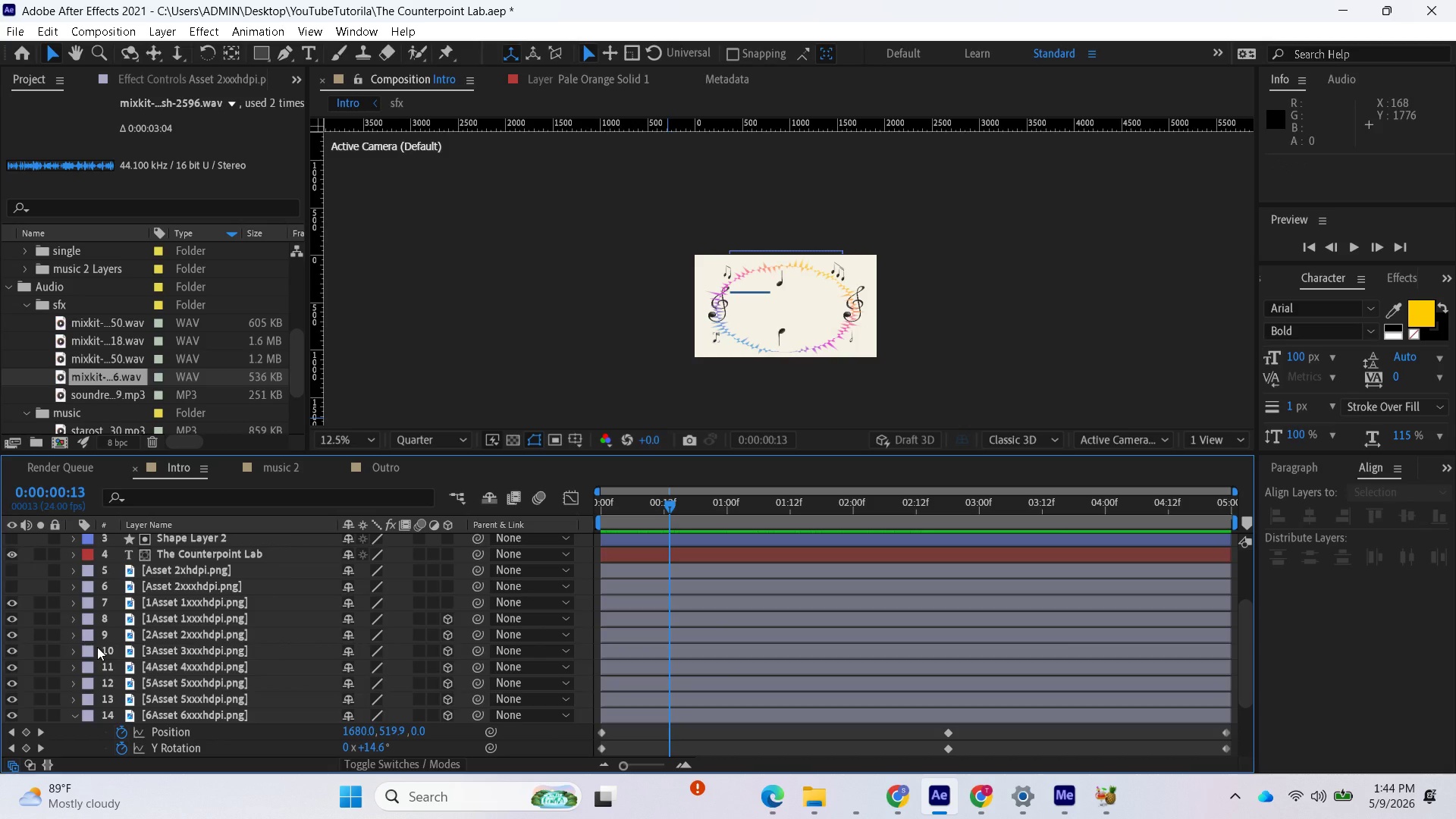 
scroll: coordinate [133, 632], scroll_direction: up, amount: 4.0
 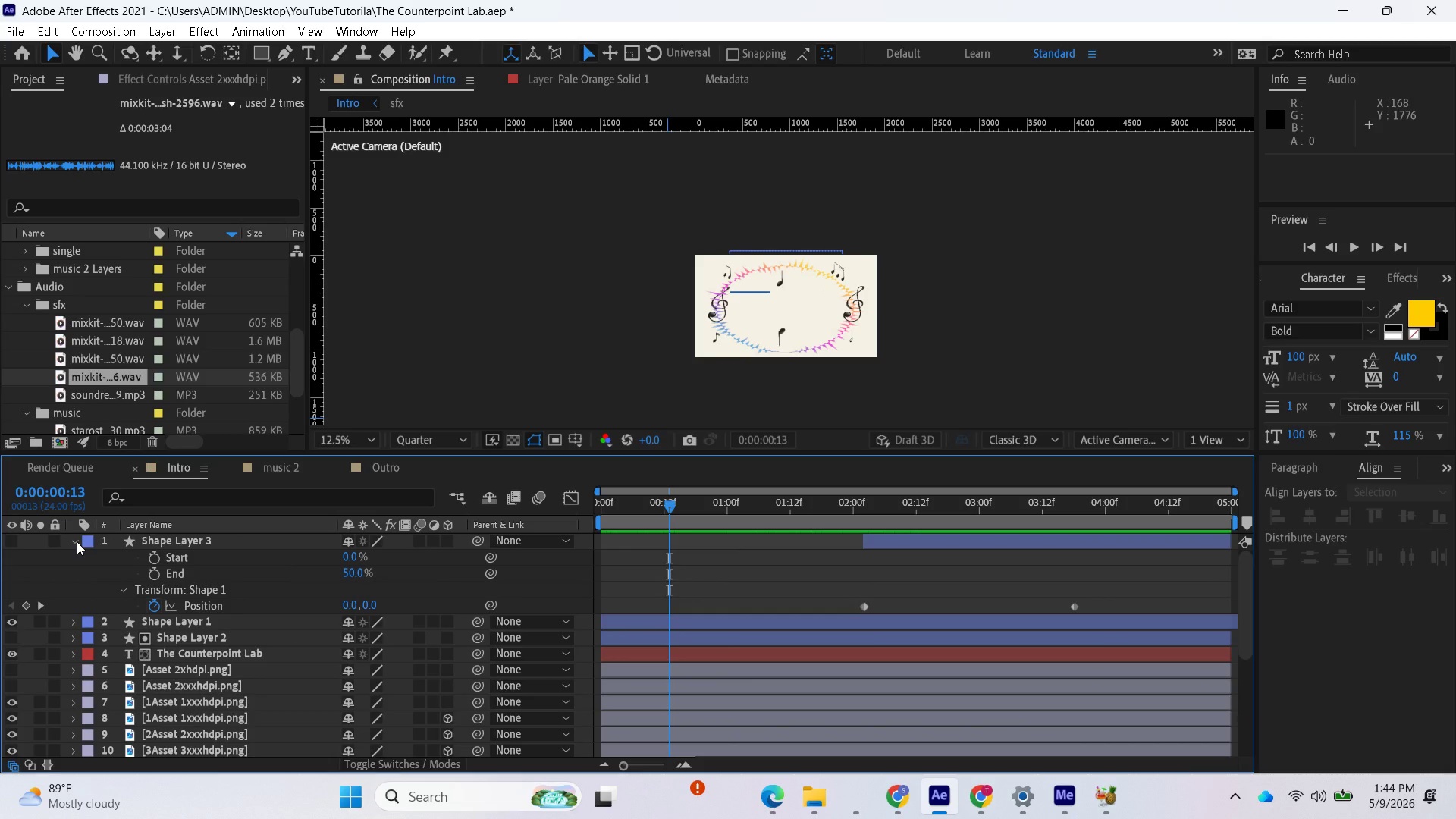 
left_click([77, 541])
 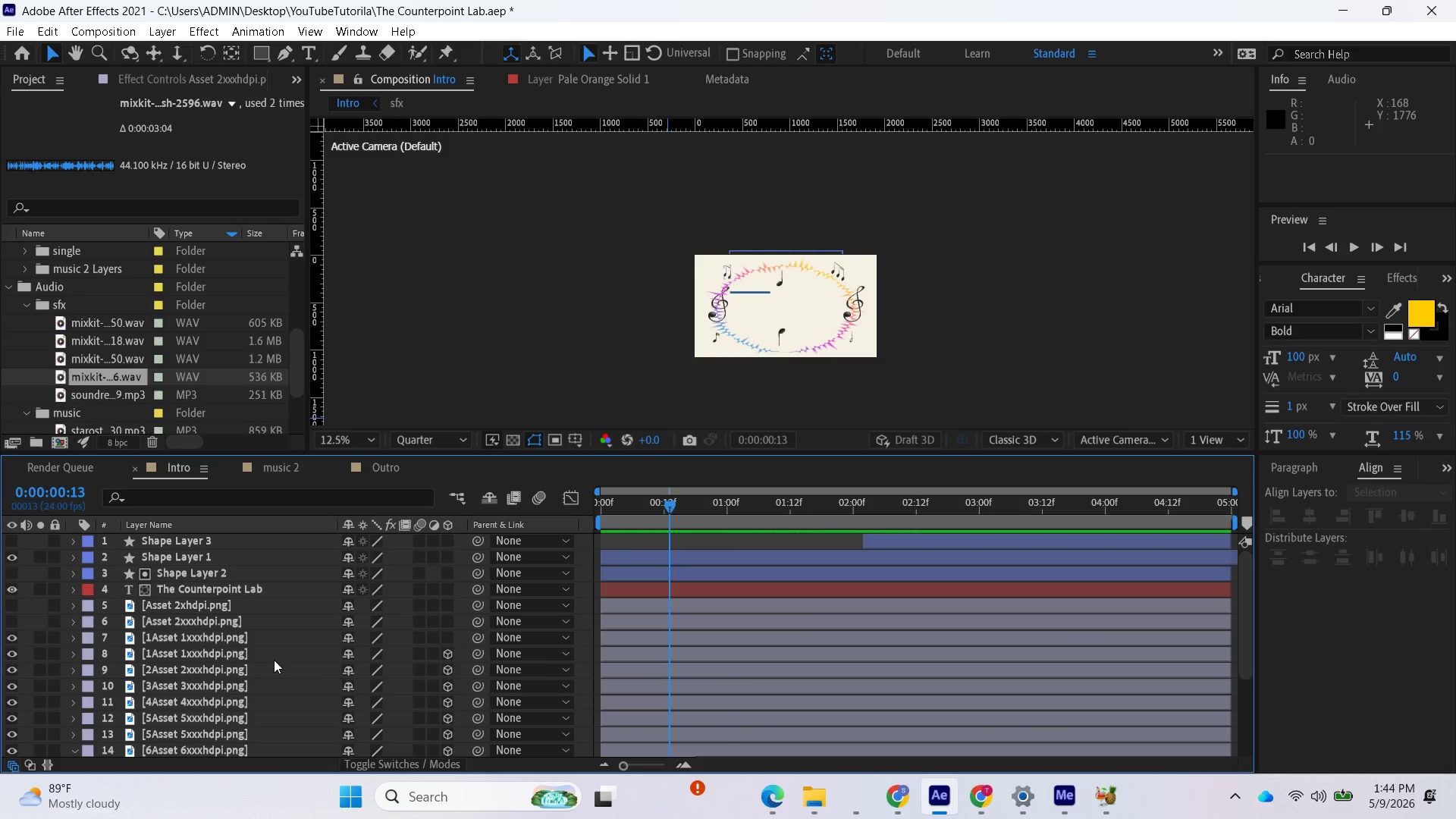 
scroll: coordinate [267, 688], scroll_direction: down, amount: 2.0
 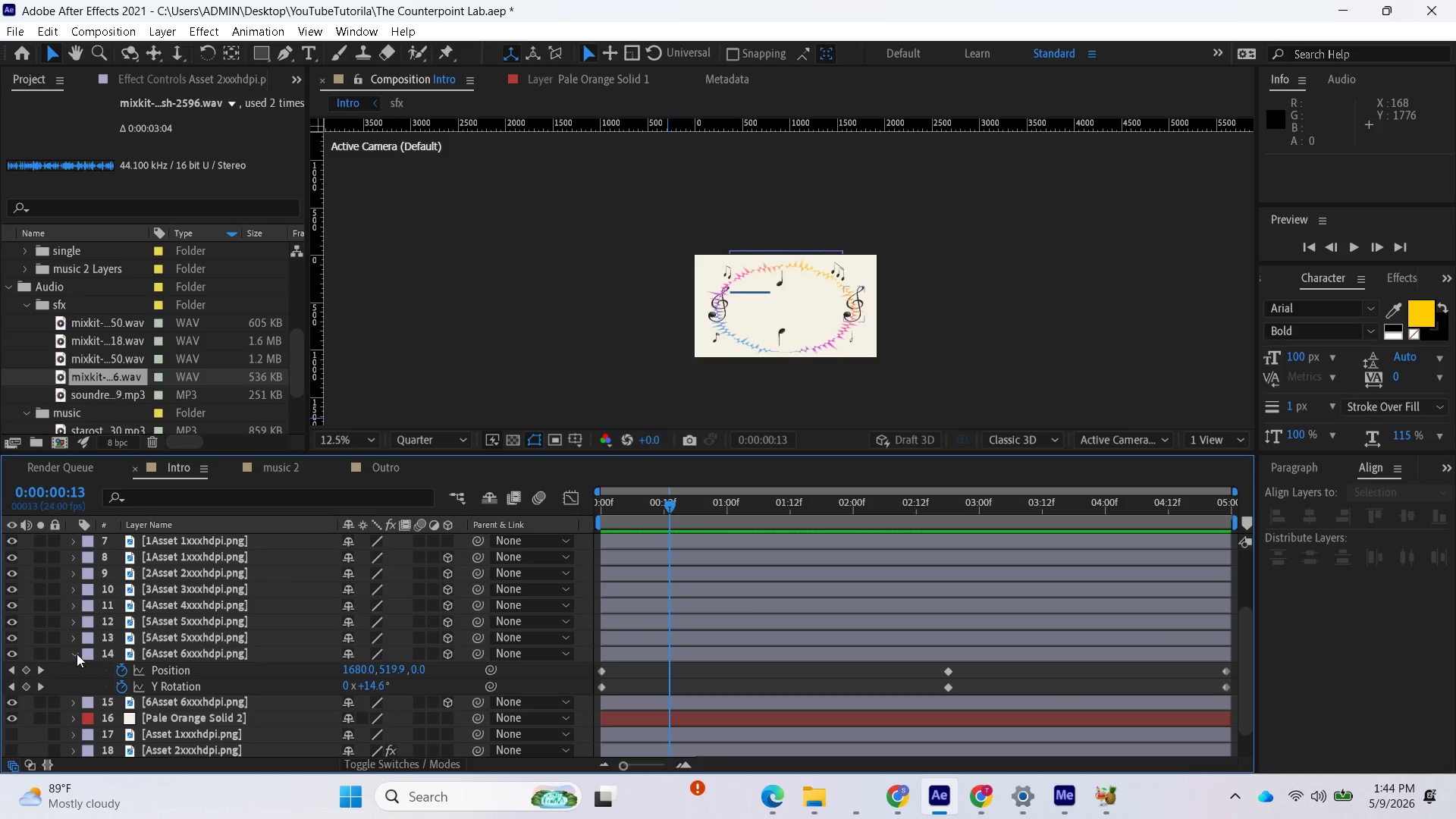 
left_click([77, 651])
 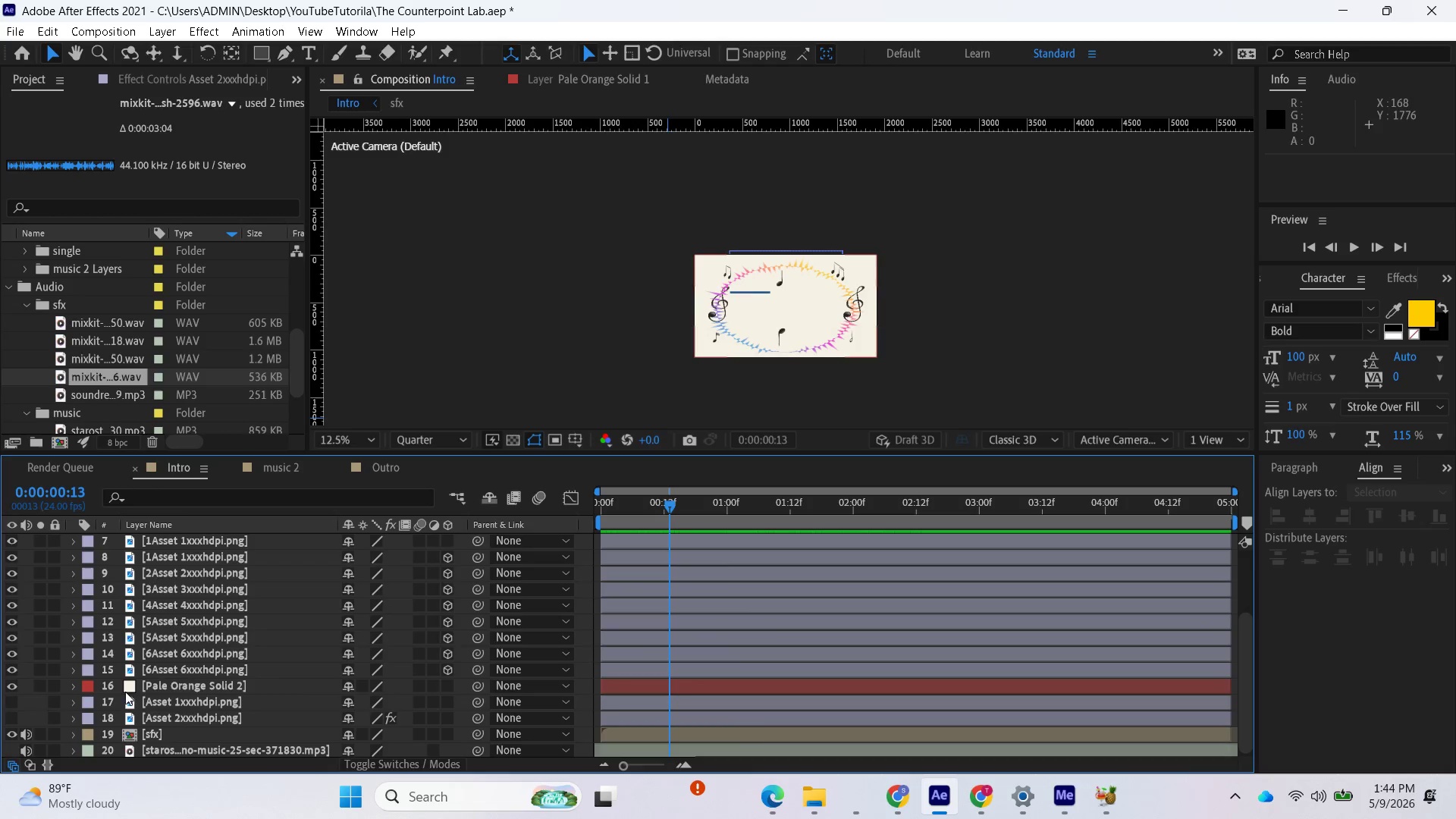 
scroll: coordinate [136, 695], scroll_direction: down, amount: 2.0
 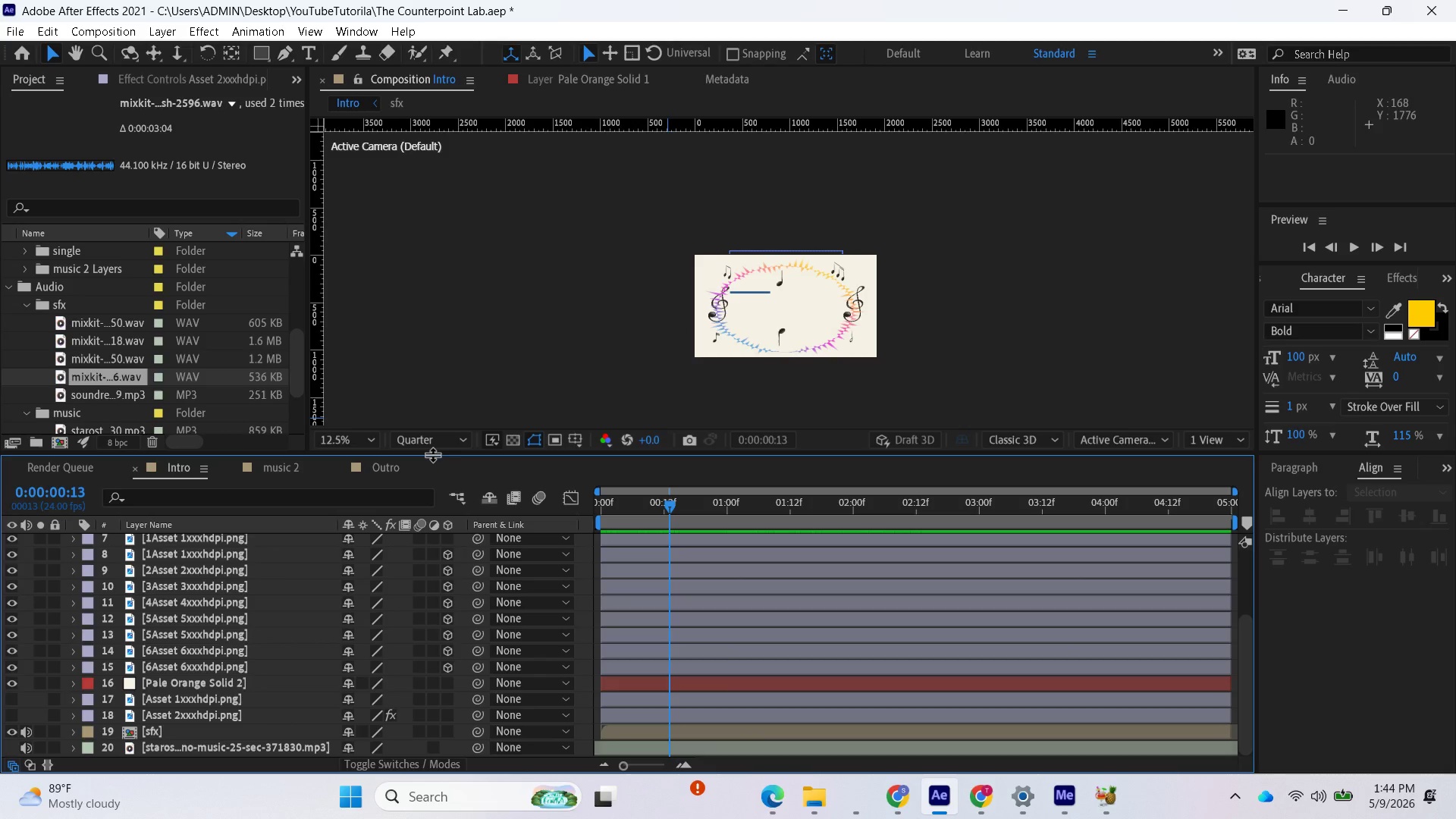 
left_click_drag(start_coordinate=[432, 453], to_coordinate=[435, 339])
 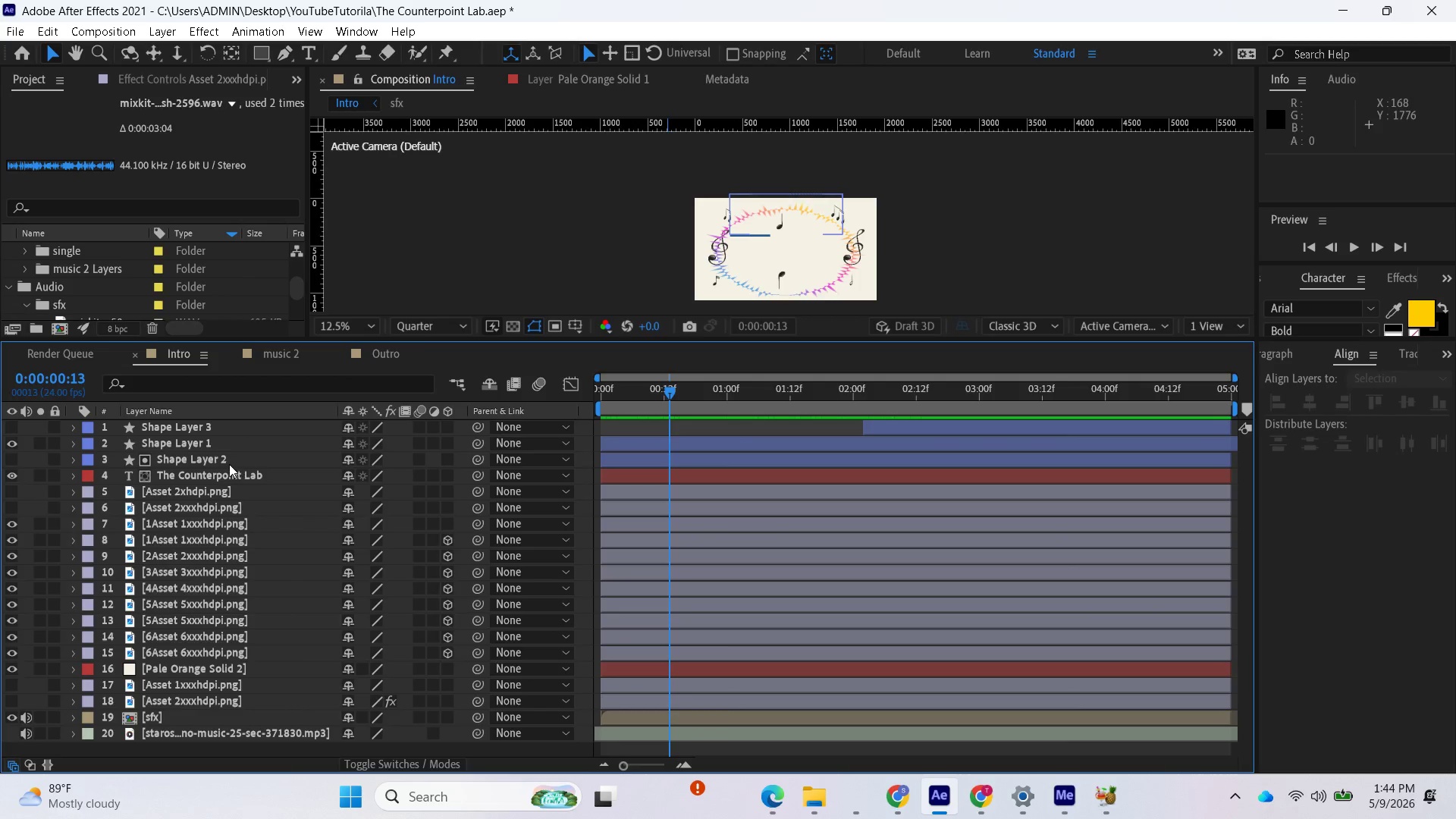 
scroll: coordinate [229, 465], scroll_direction: up, amount: 2.0
 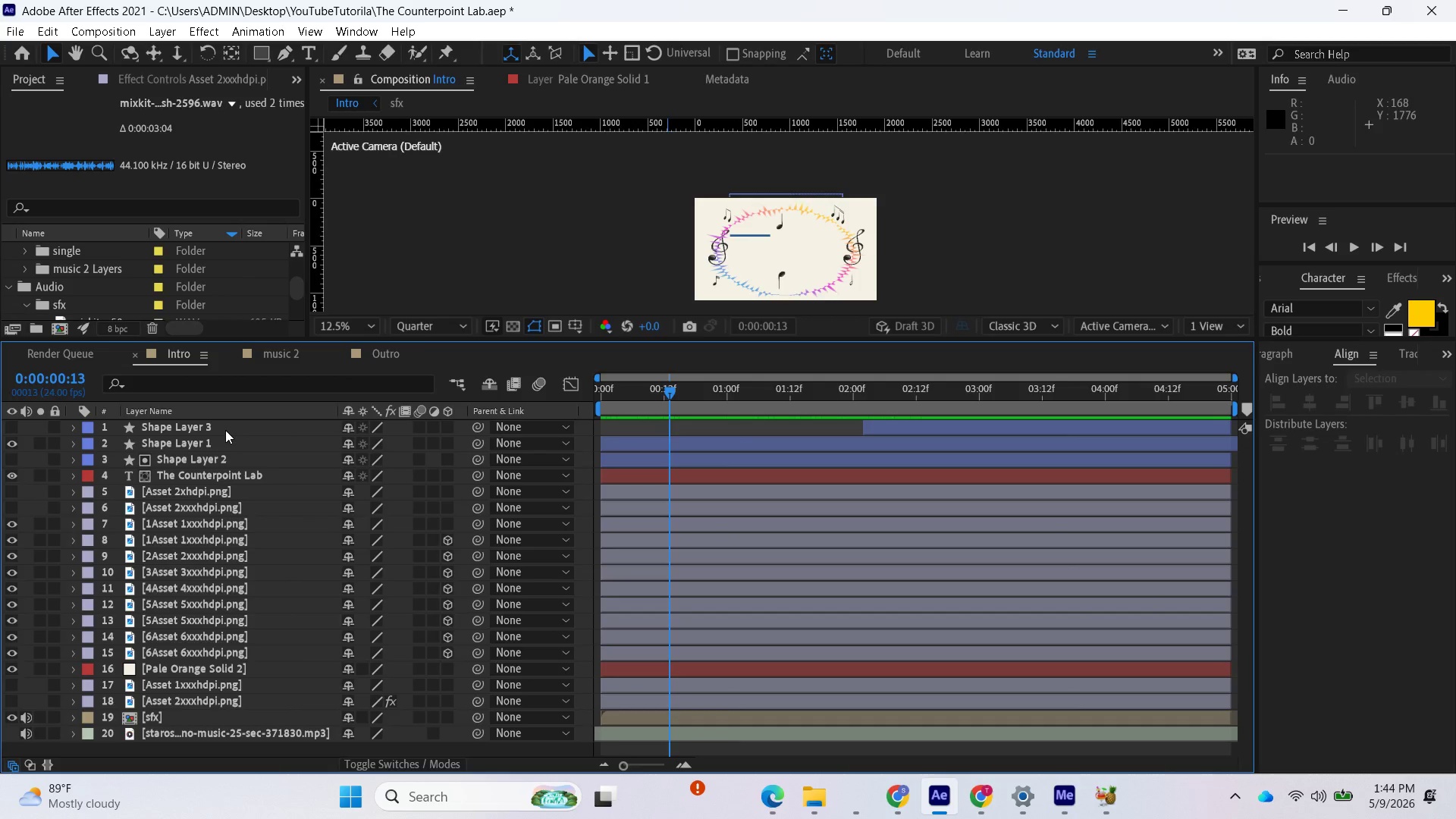 
left_click([225, 428])
 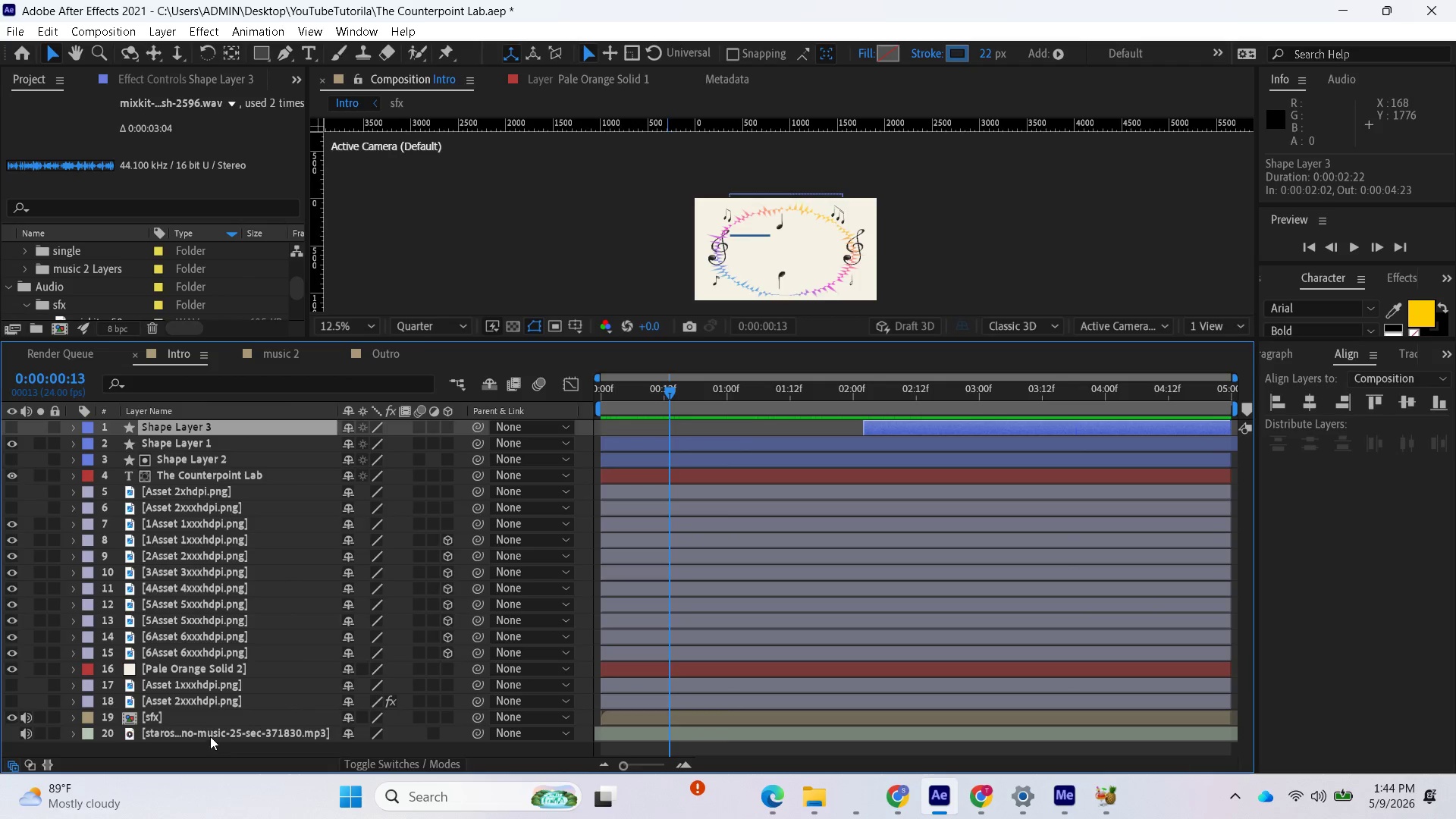 
hold_key(key=ShiftLeft, duration=0.67)
left_click([209, 733])
 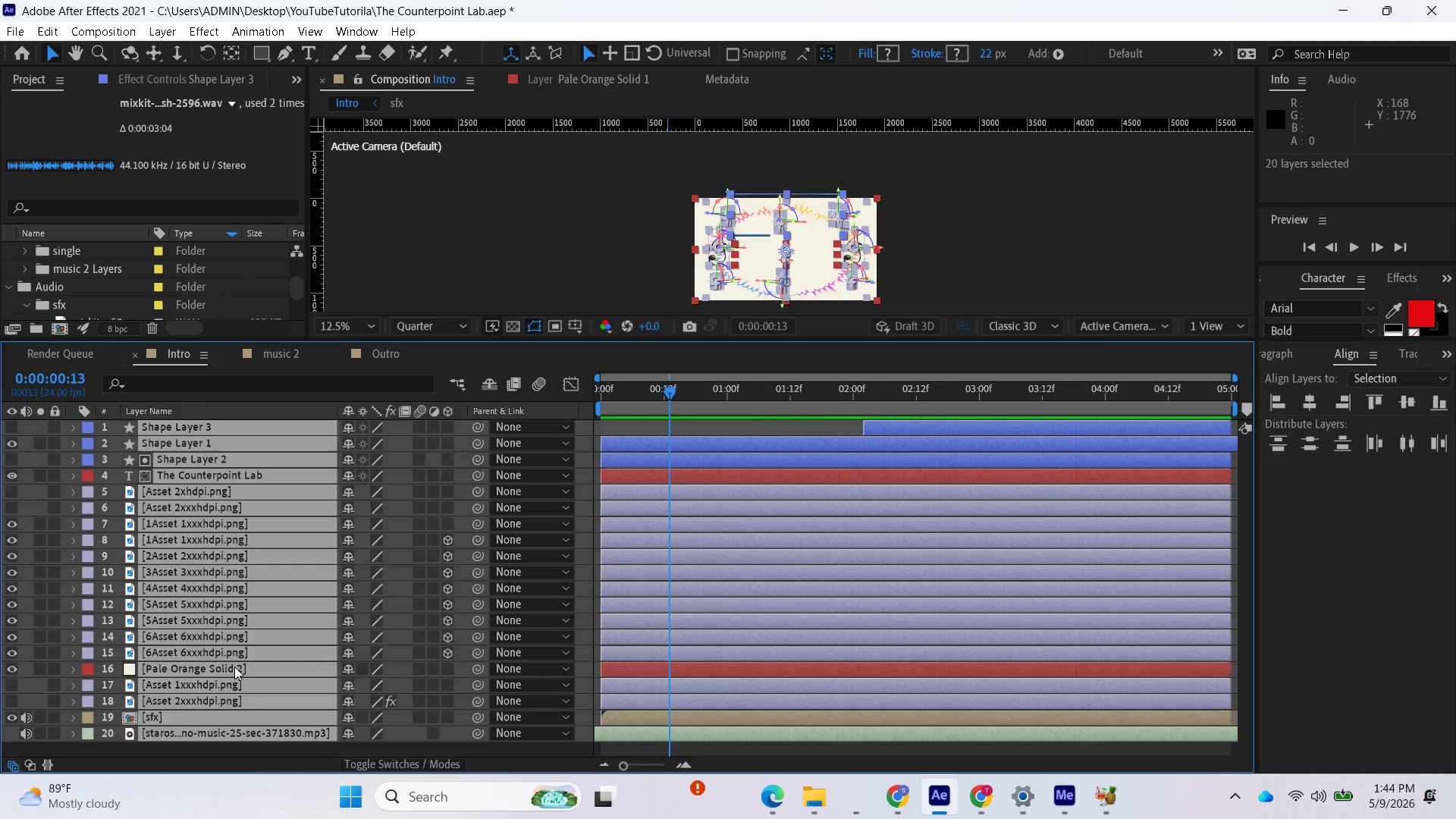 
key(U)
 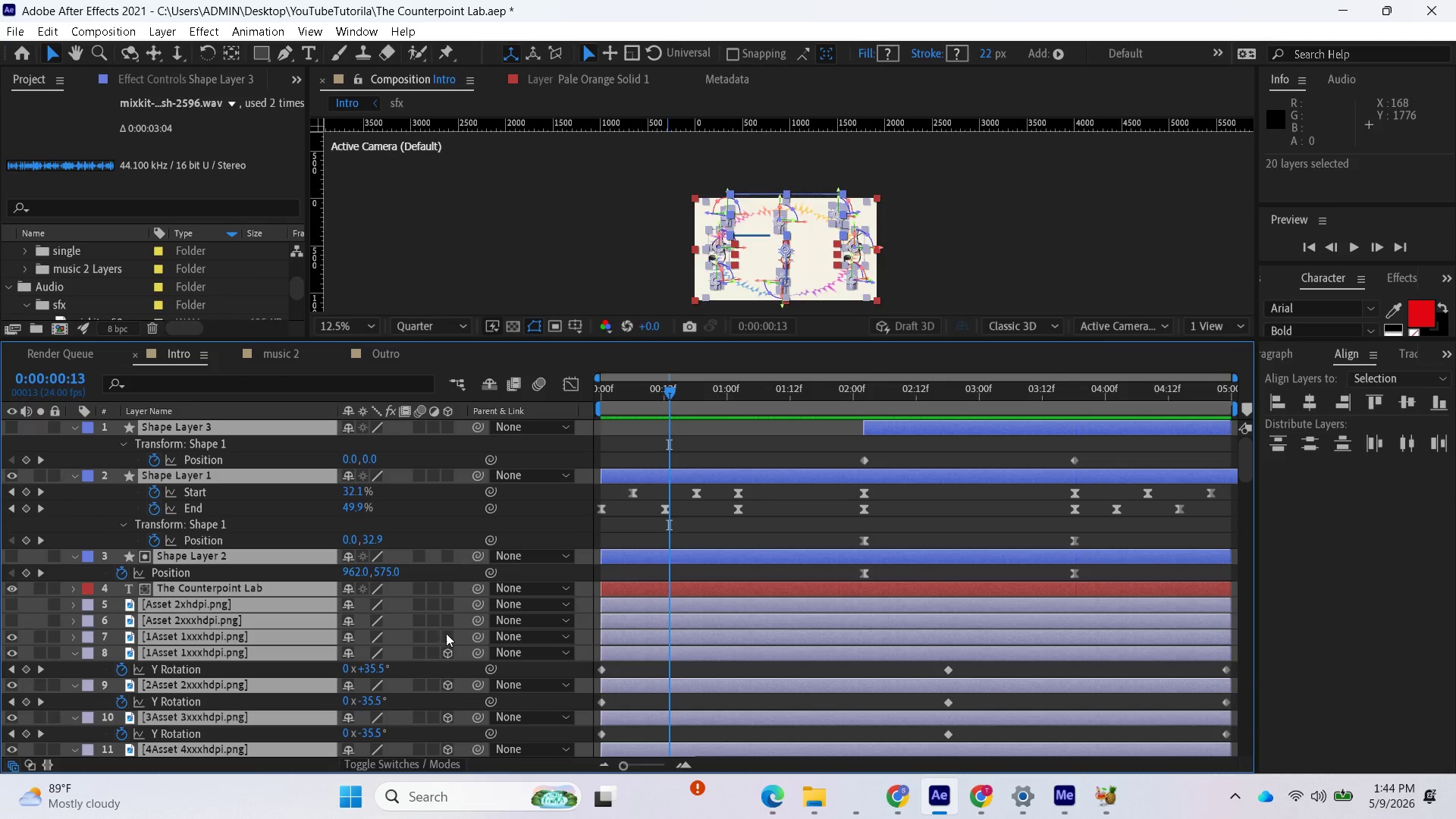 
scroll: coordinate [743, 623], scroll_direction: up, amount: 5.0
 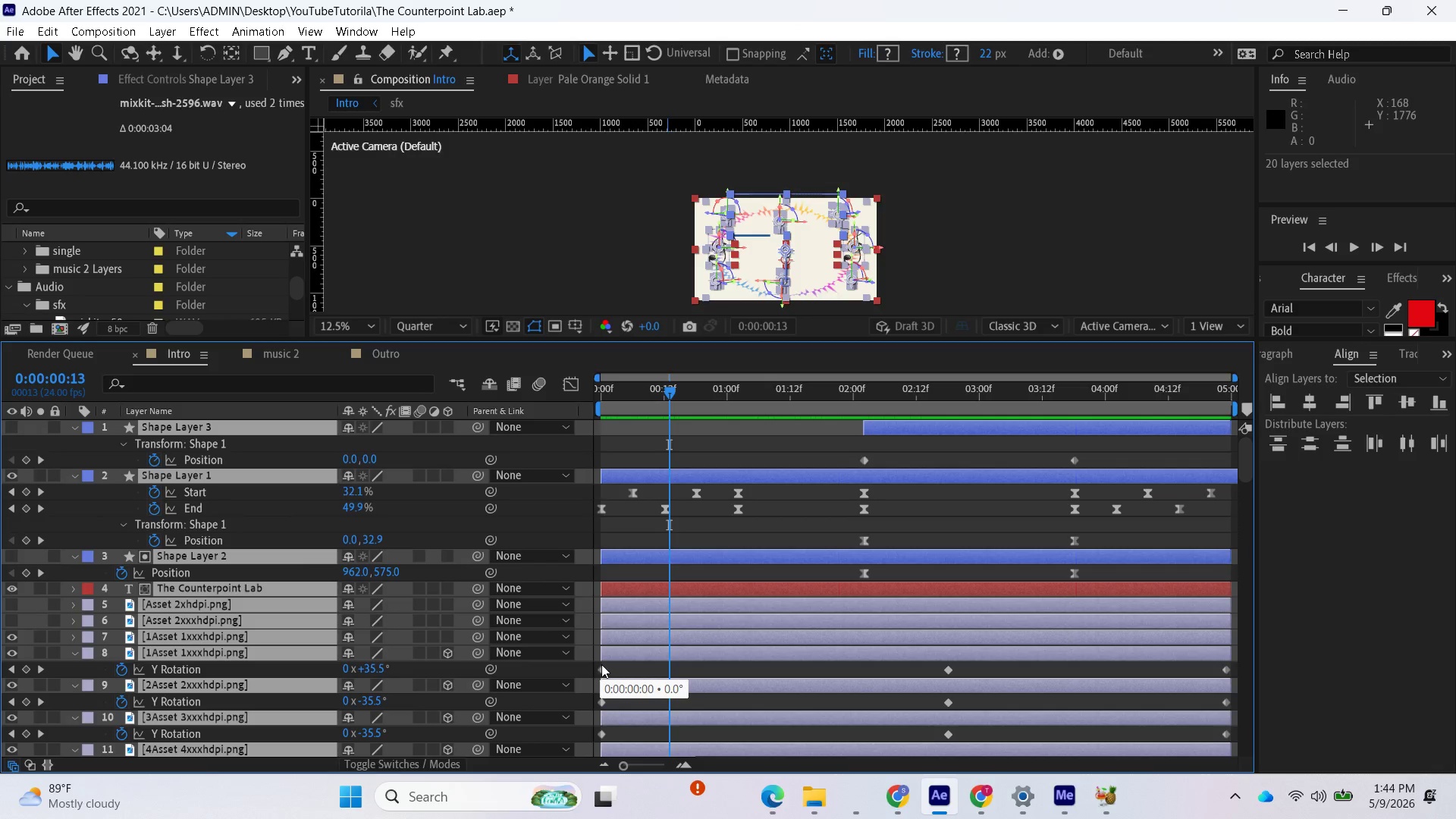 
scroll: coordinate [605, 666], scroll_direction: down, amount: 7.0
 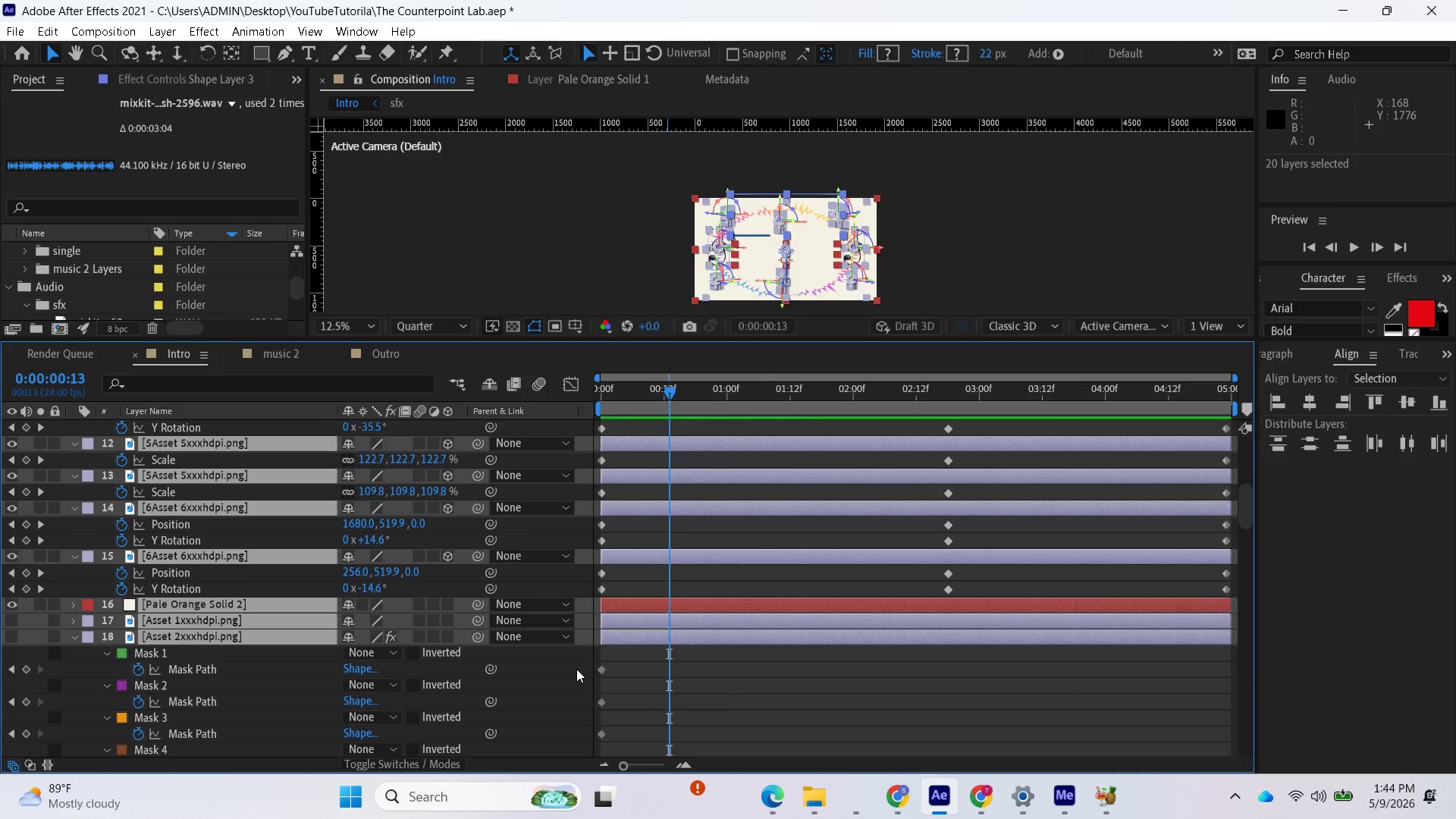 
scroll: coordinate [608, 648], scroll_direction: none, amount: 0.0
 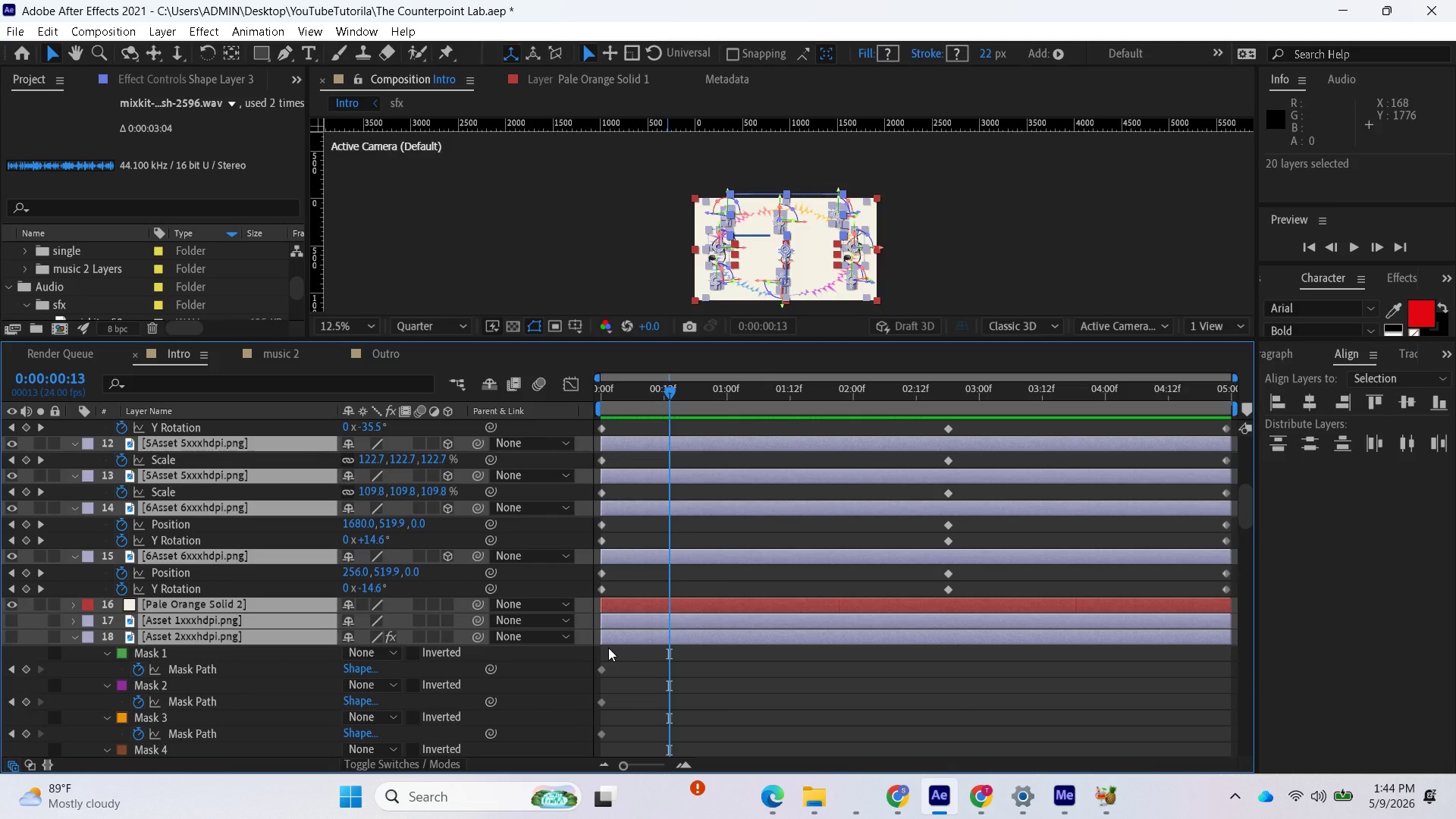 
scroll: coordinate [608, 648], scroll_direction: down, amount: 6.0
 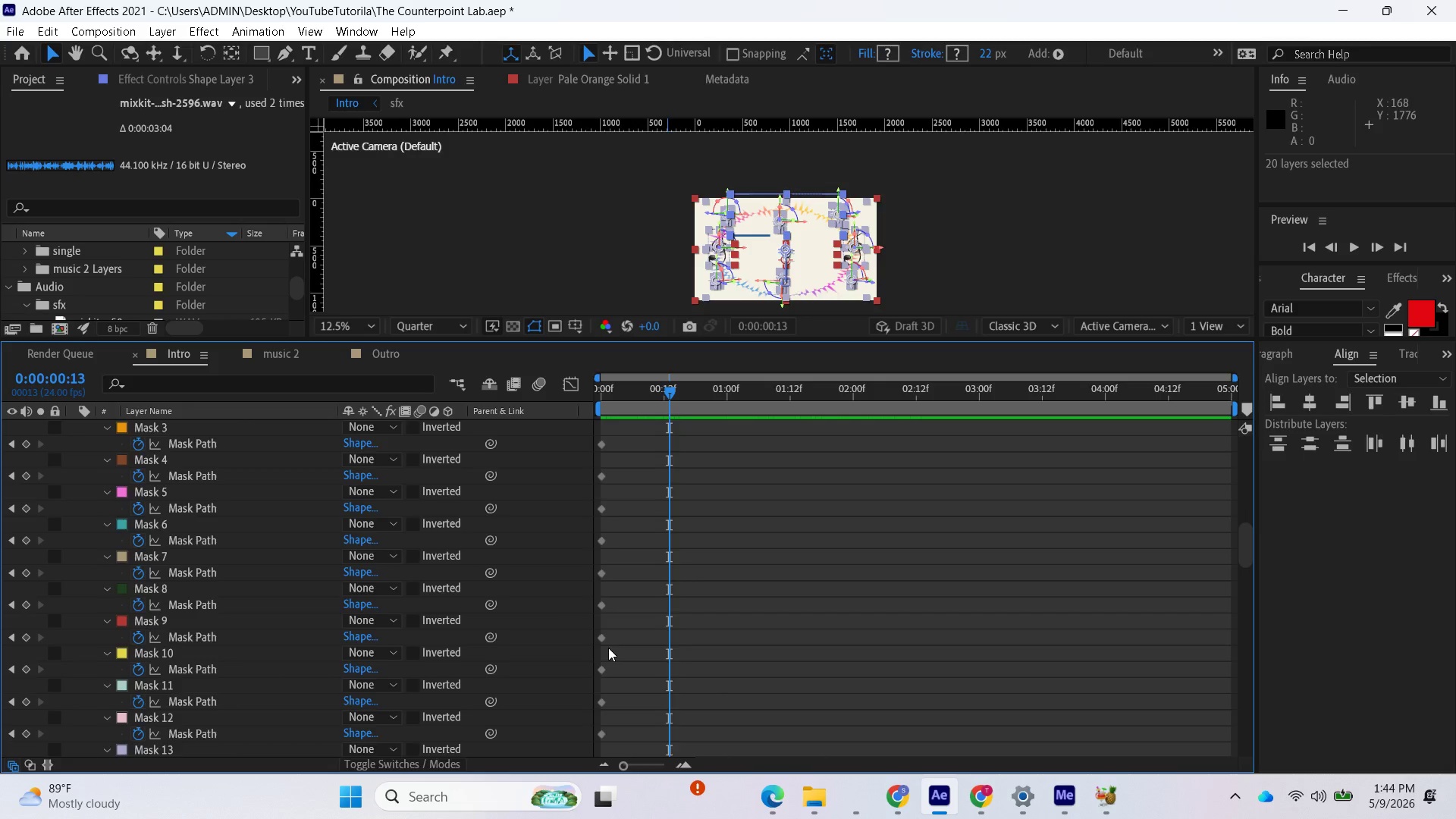 
scroll: coordinate [608, 648], scroll_direction: up, amount: 4.0
 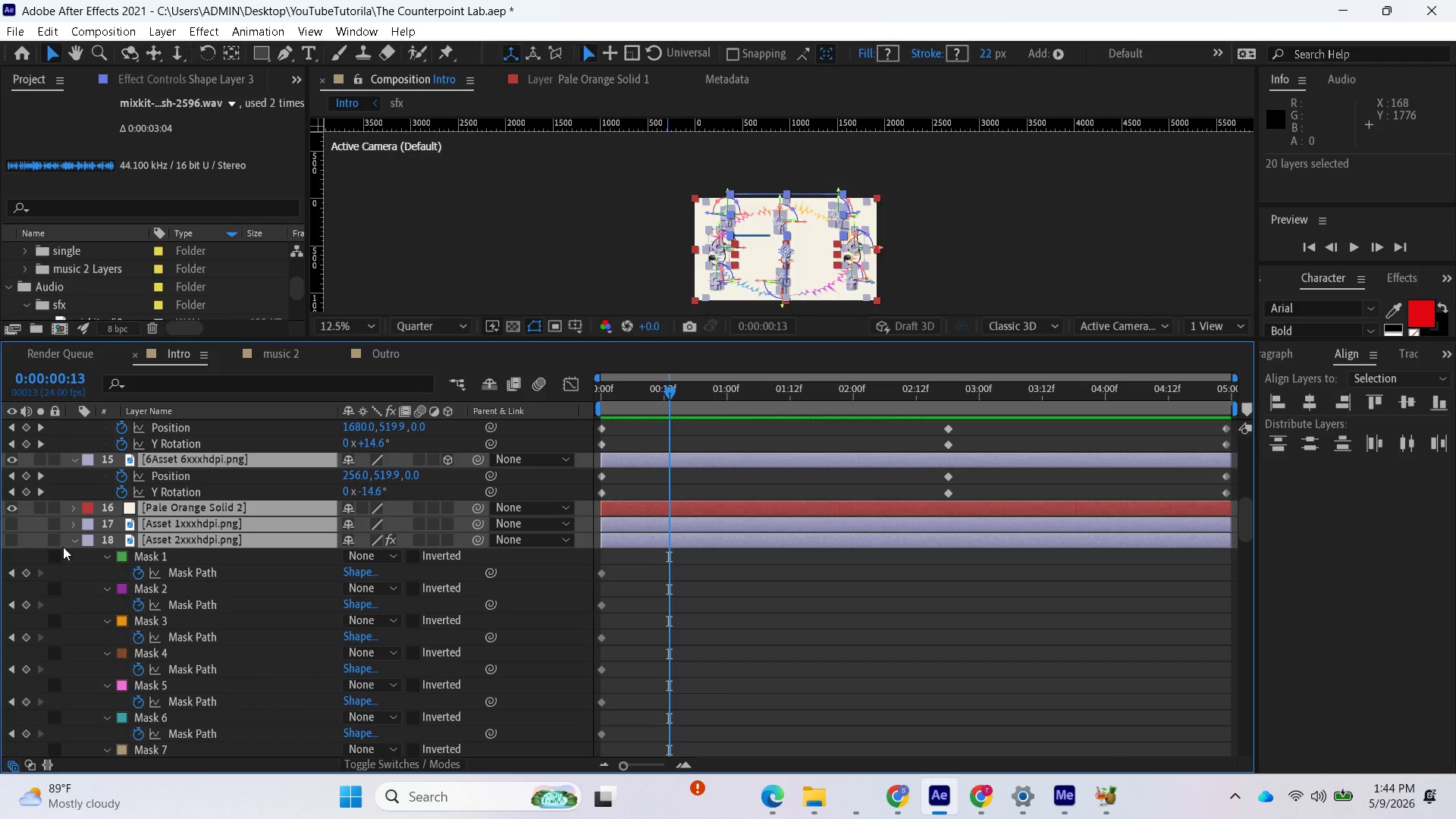 
left_click([74, 544])
 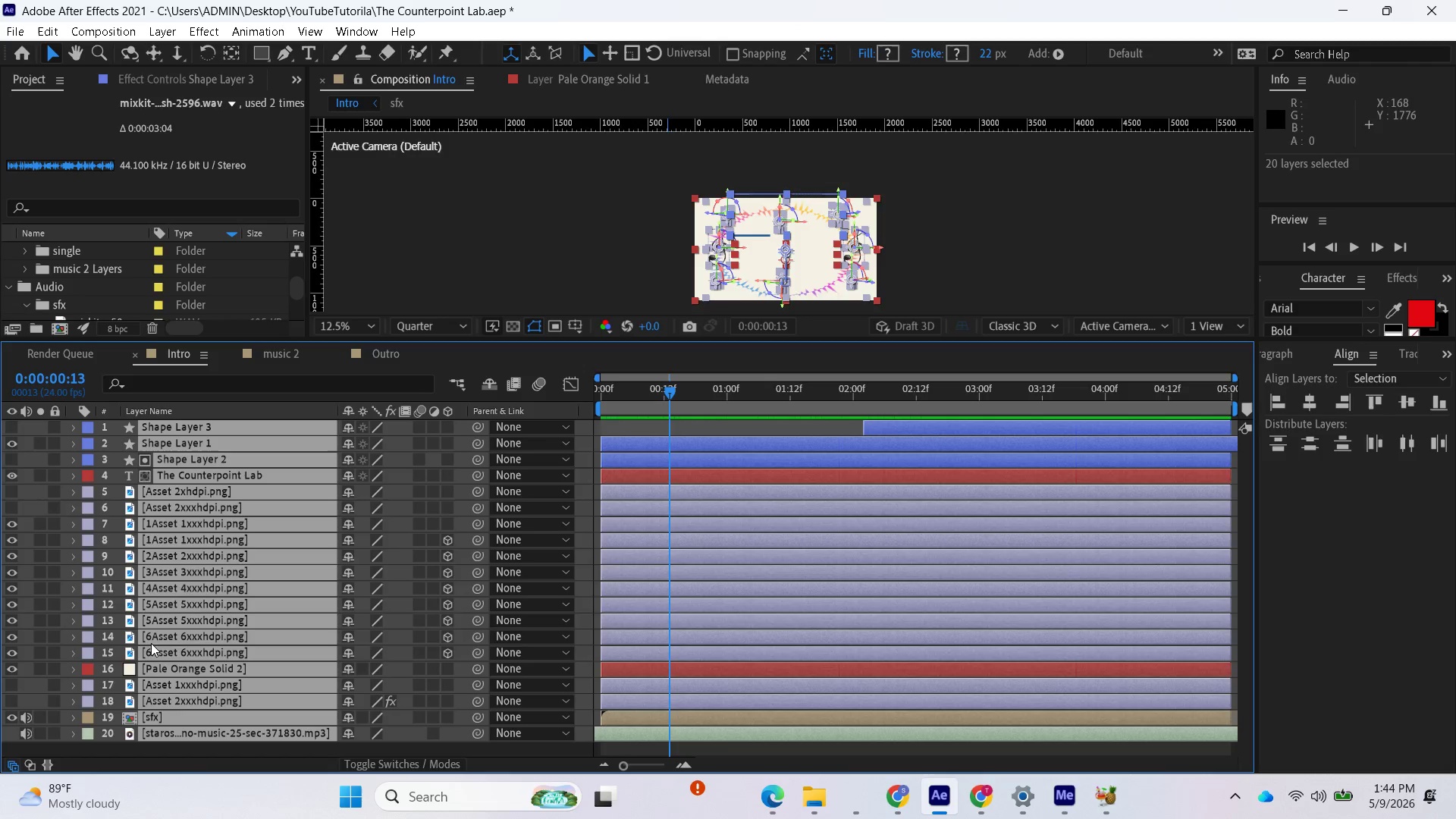 
scroll: coordinate [180, 642], scroll_direction: down, amount: 1.0
 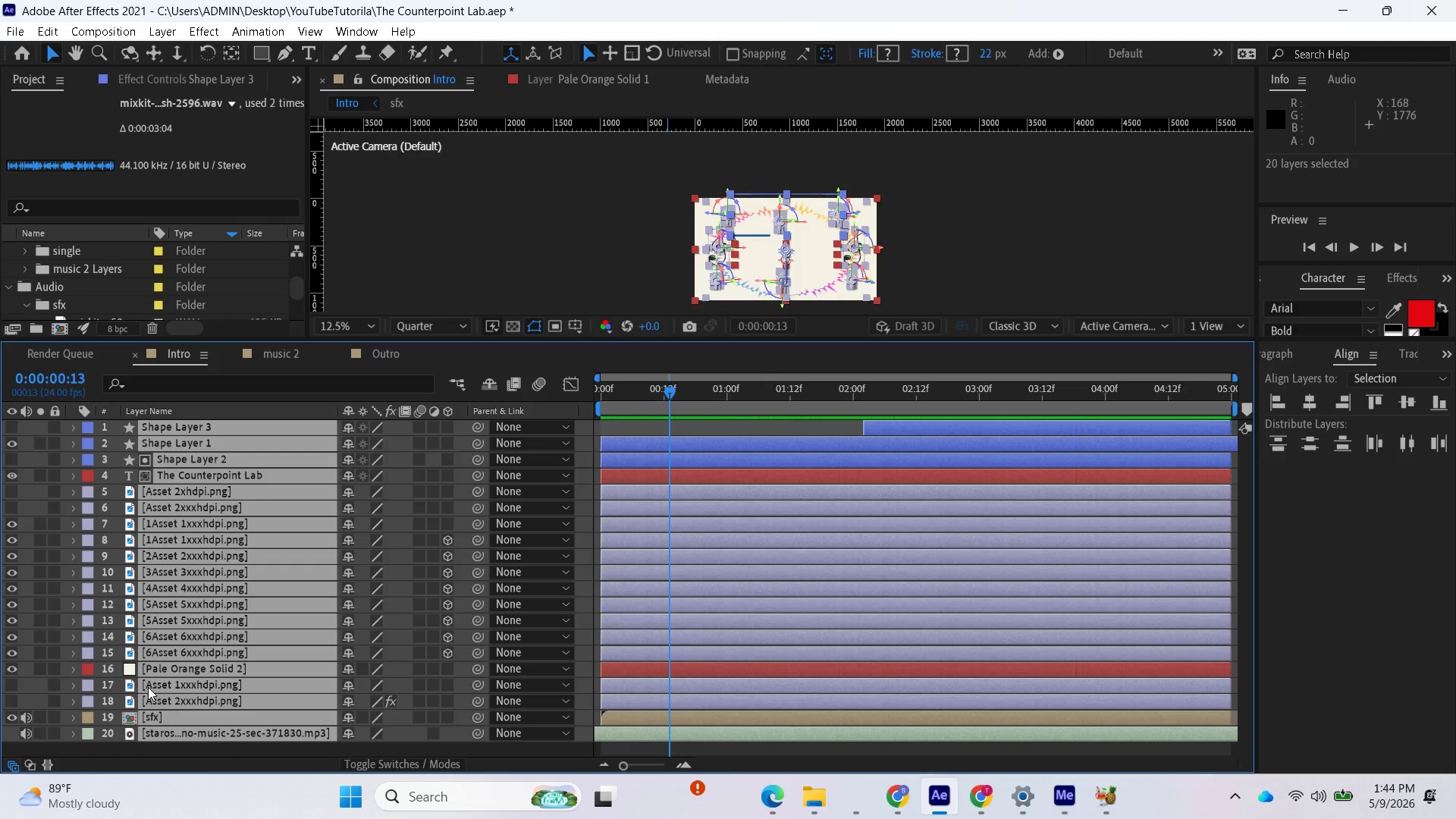 
left_click([154, 683])
 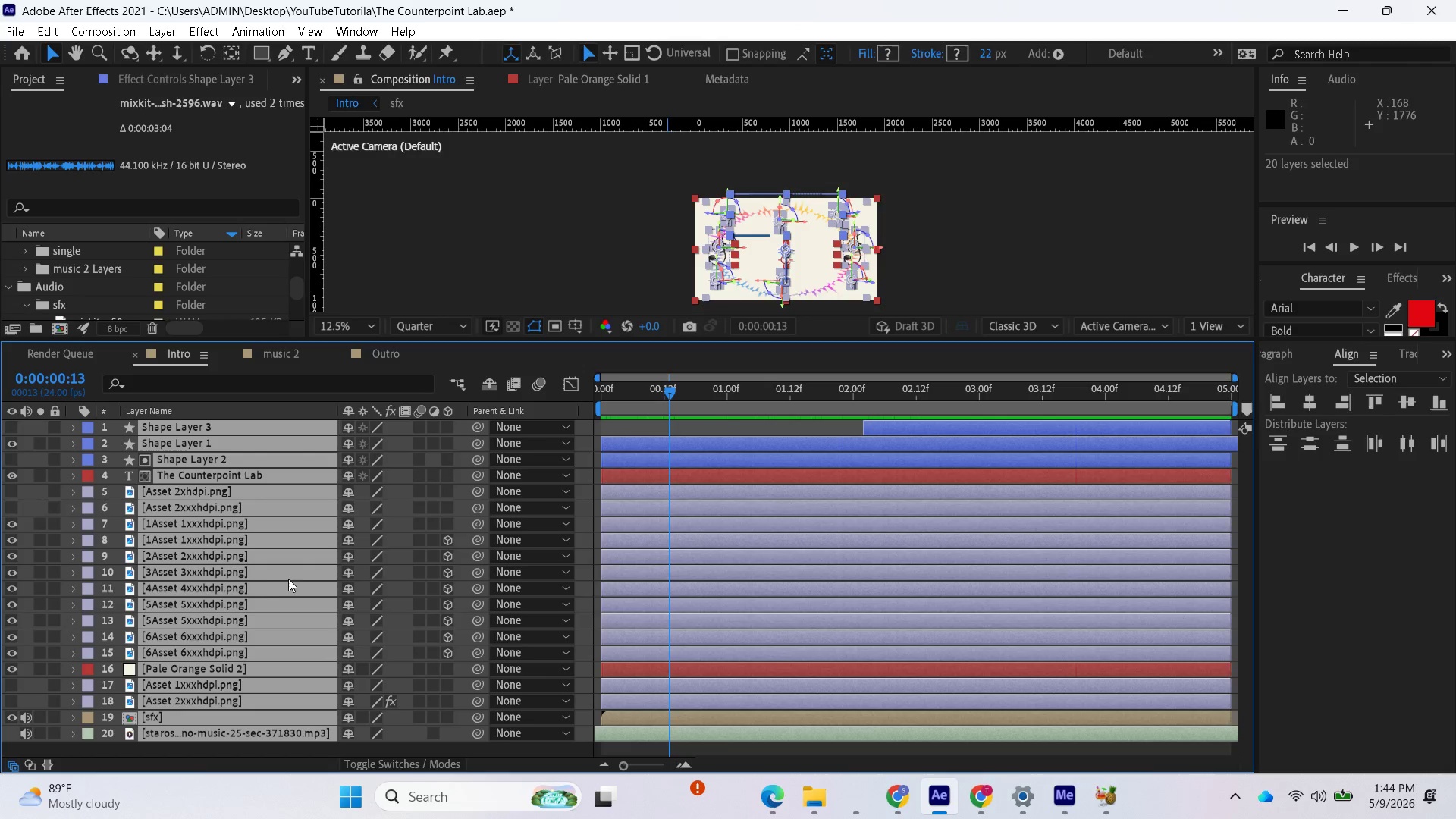 
left_click([290, 583])
 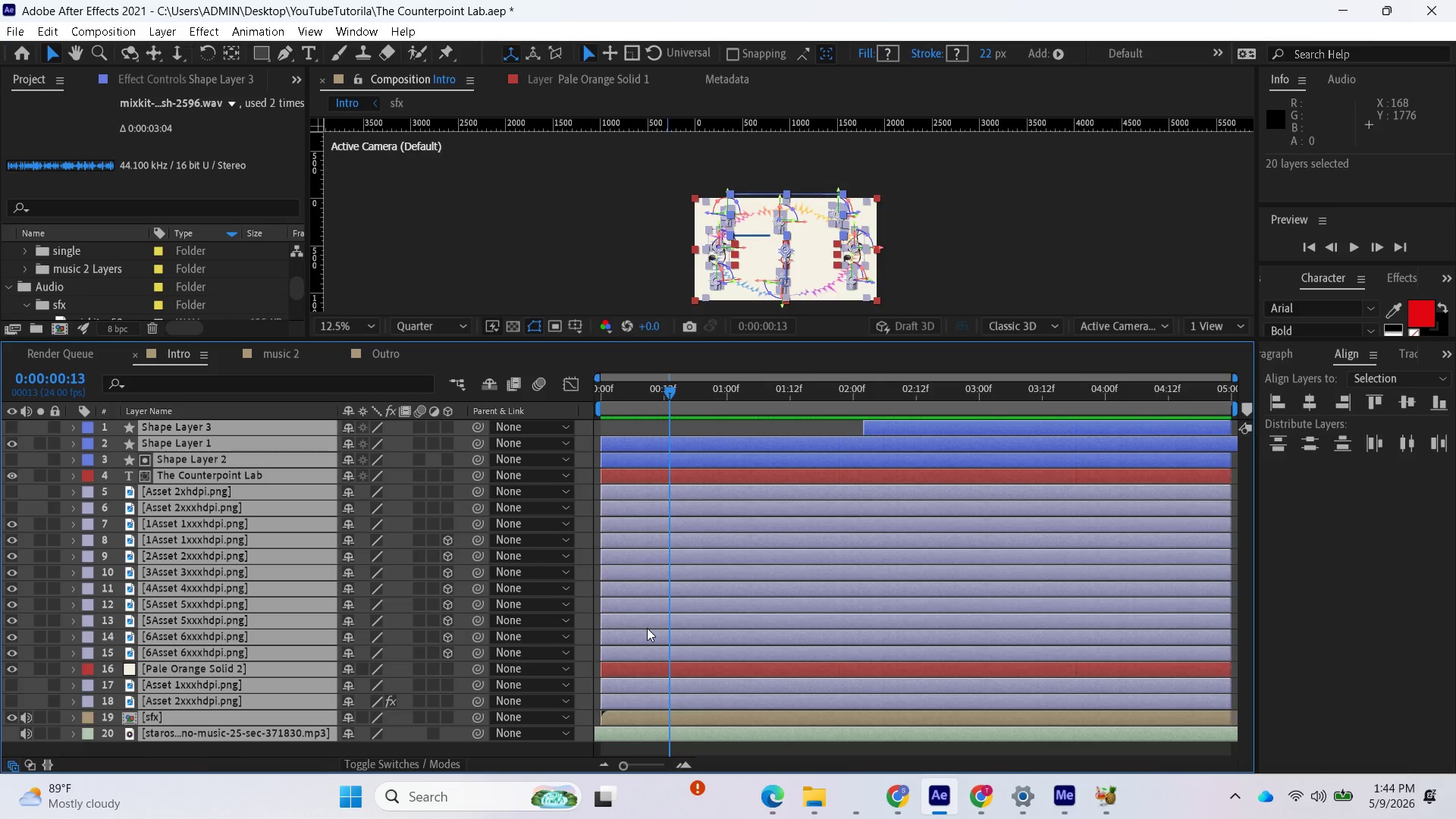 
left_click([642, 630])
 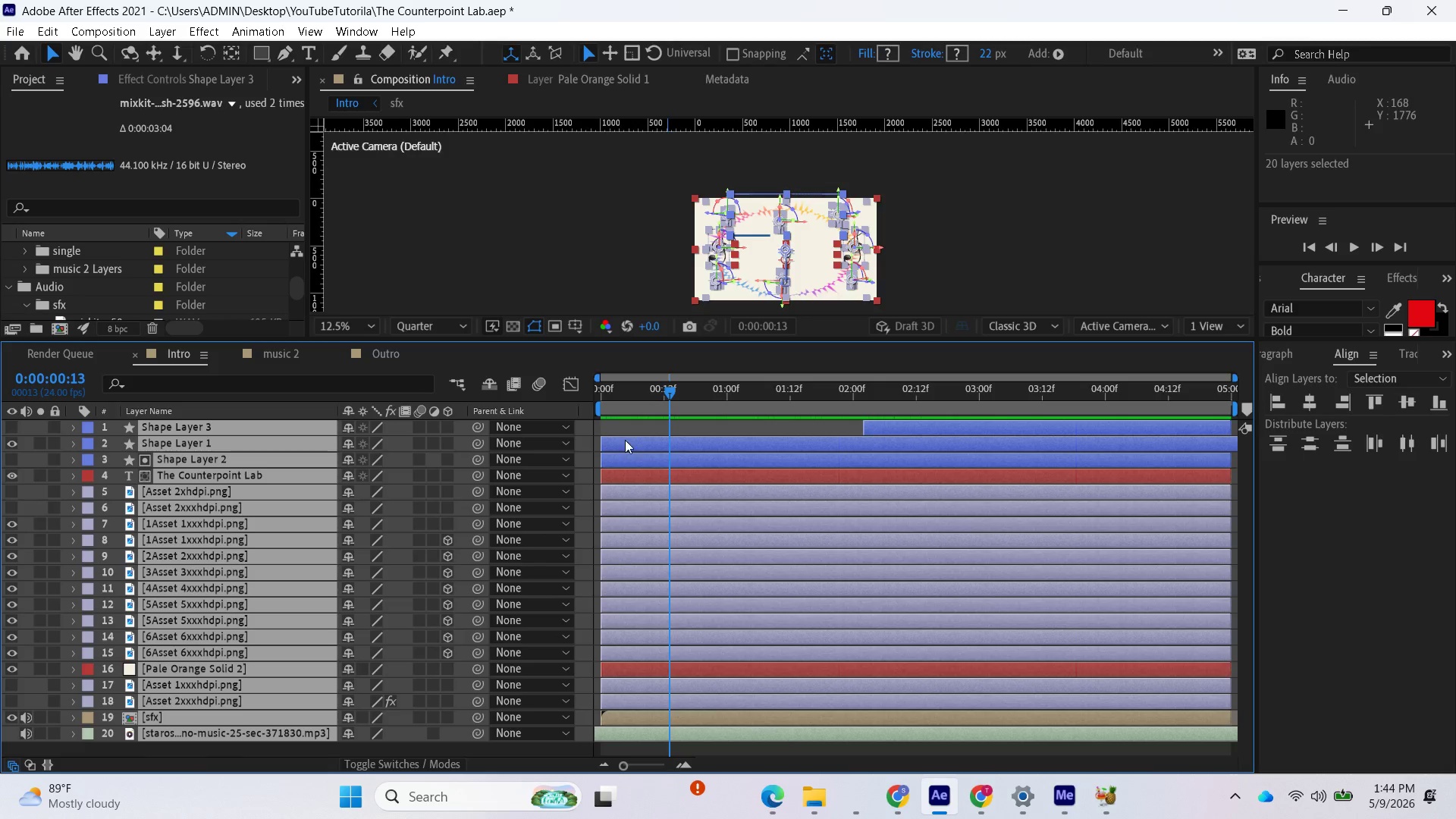 
left_click([626, 434])
 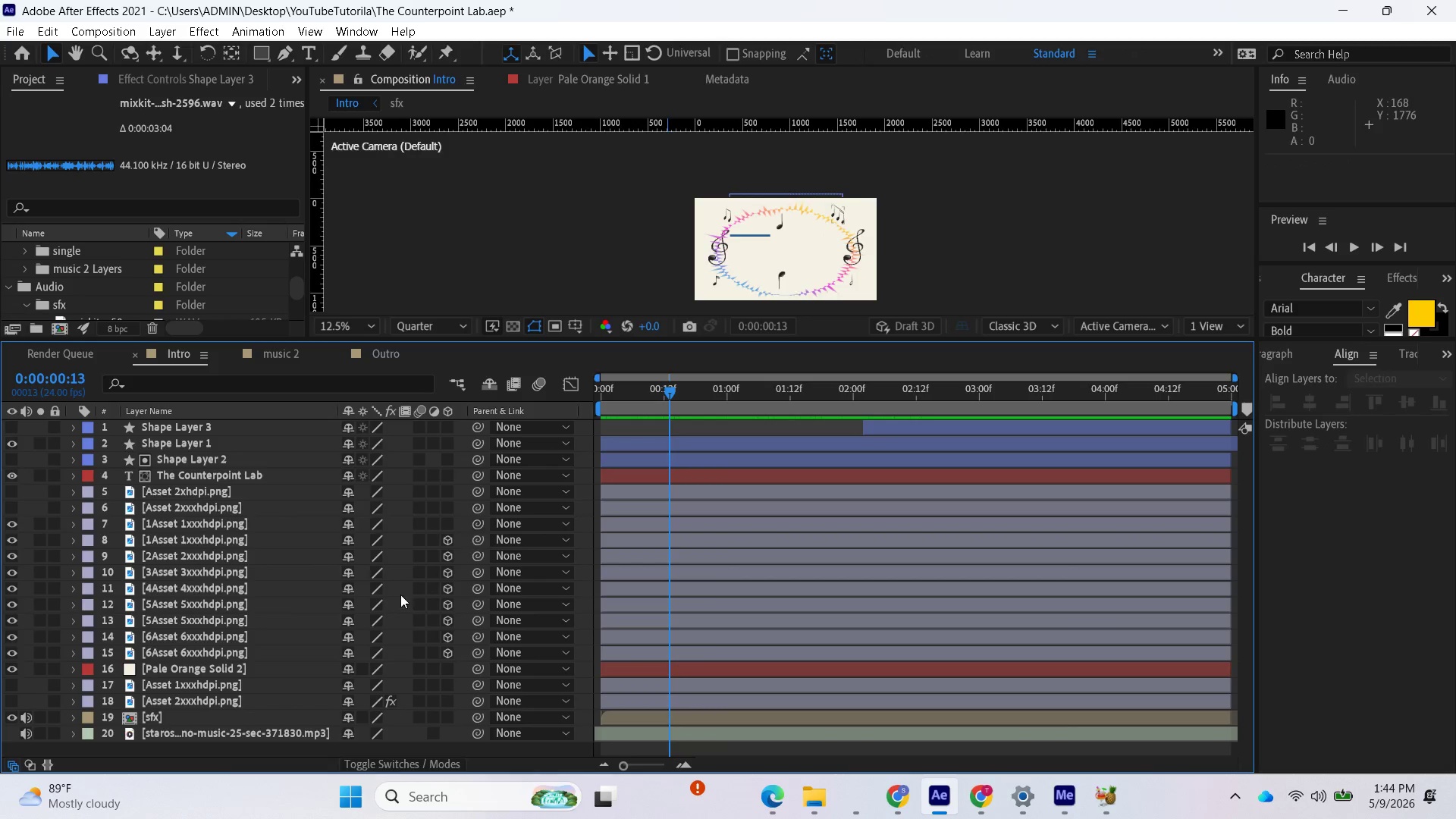 
scroll: coordinate [305, 667], scroll_direction: down, amount: 1.0
 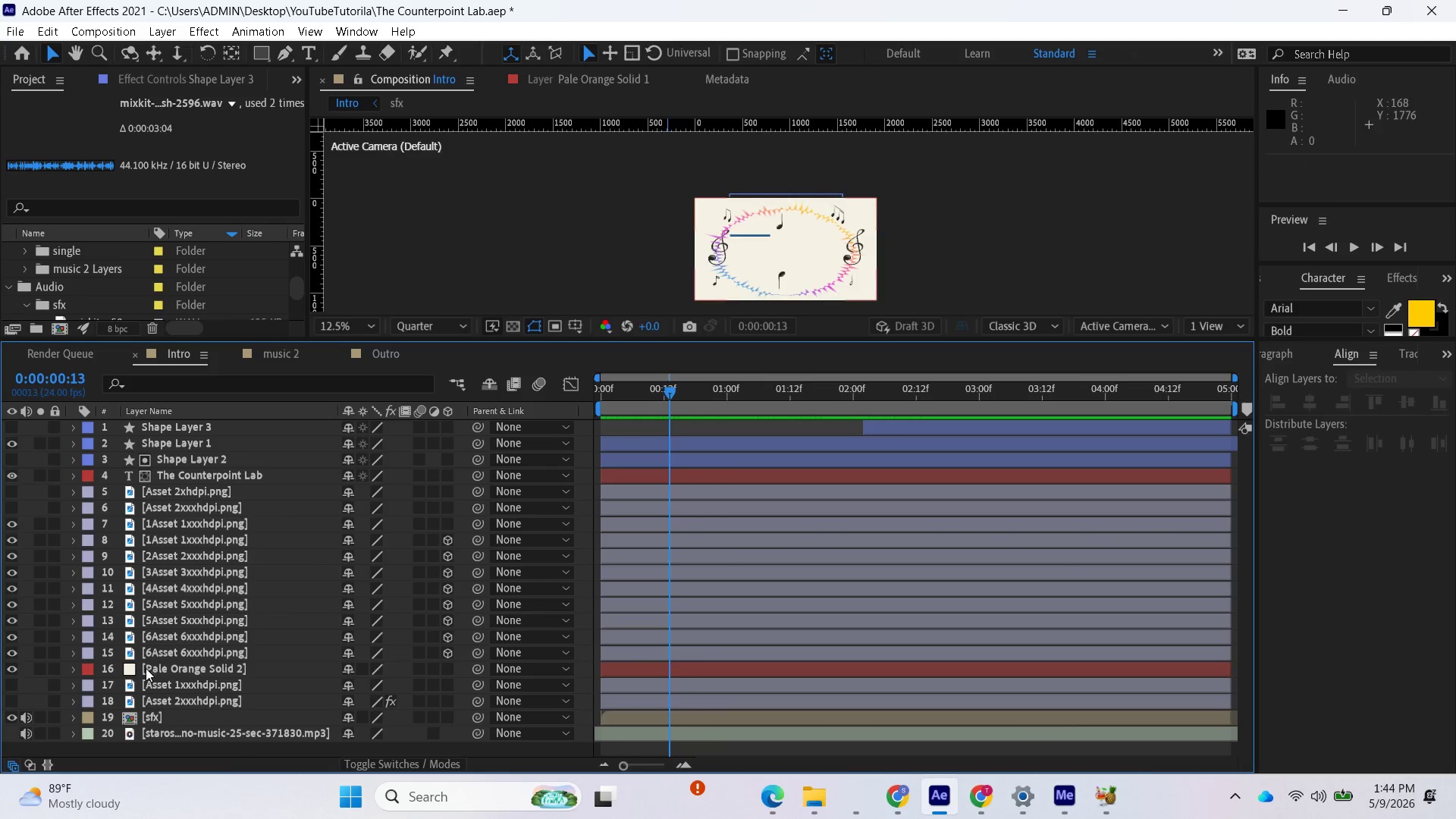 
left_click([163, 689])
 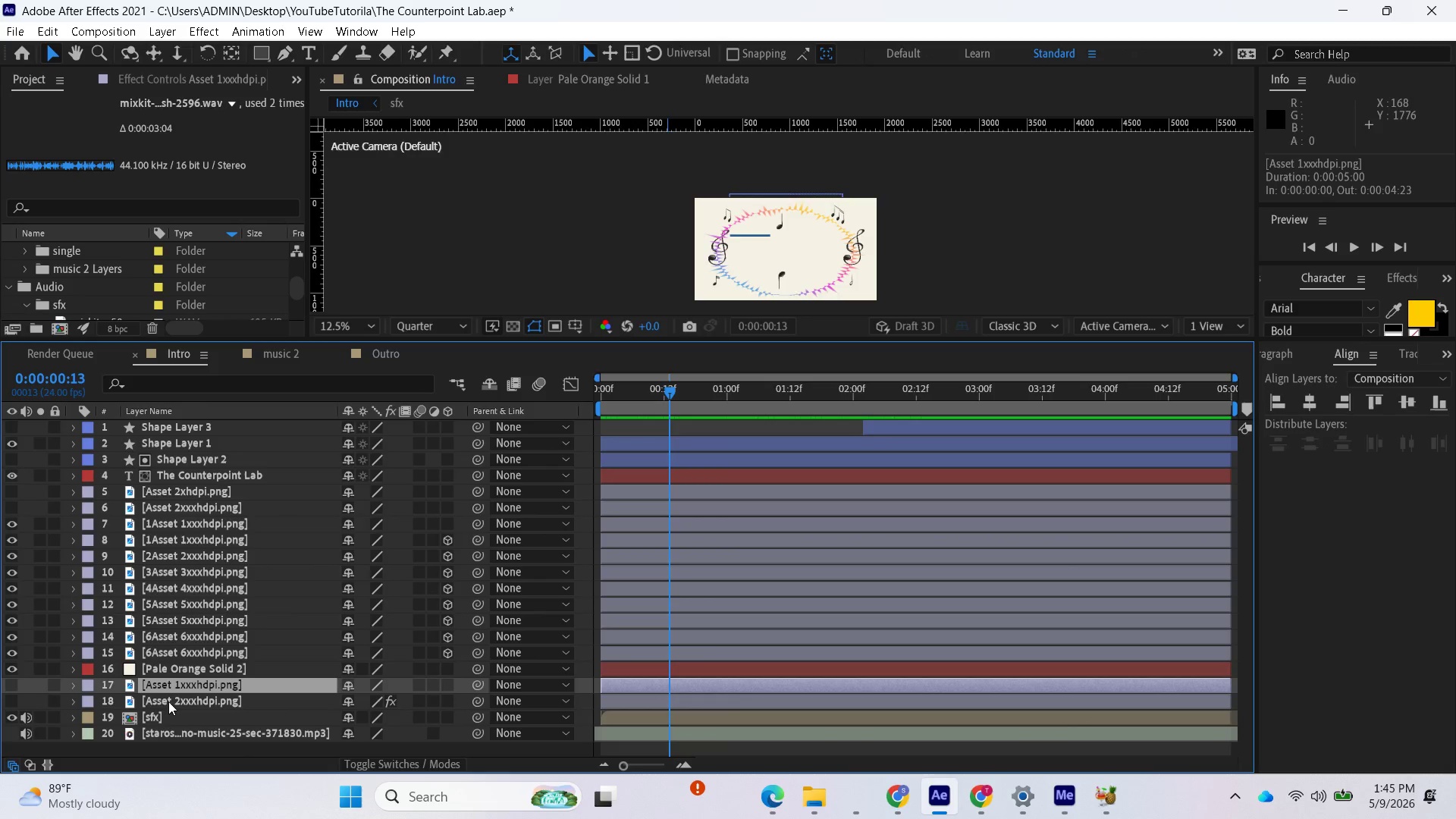 
hold_key(key=ShiftLeft, duration=0.81)
left_click([168, 706])
 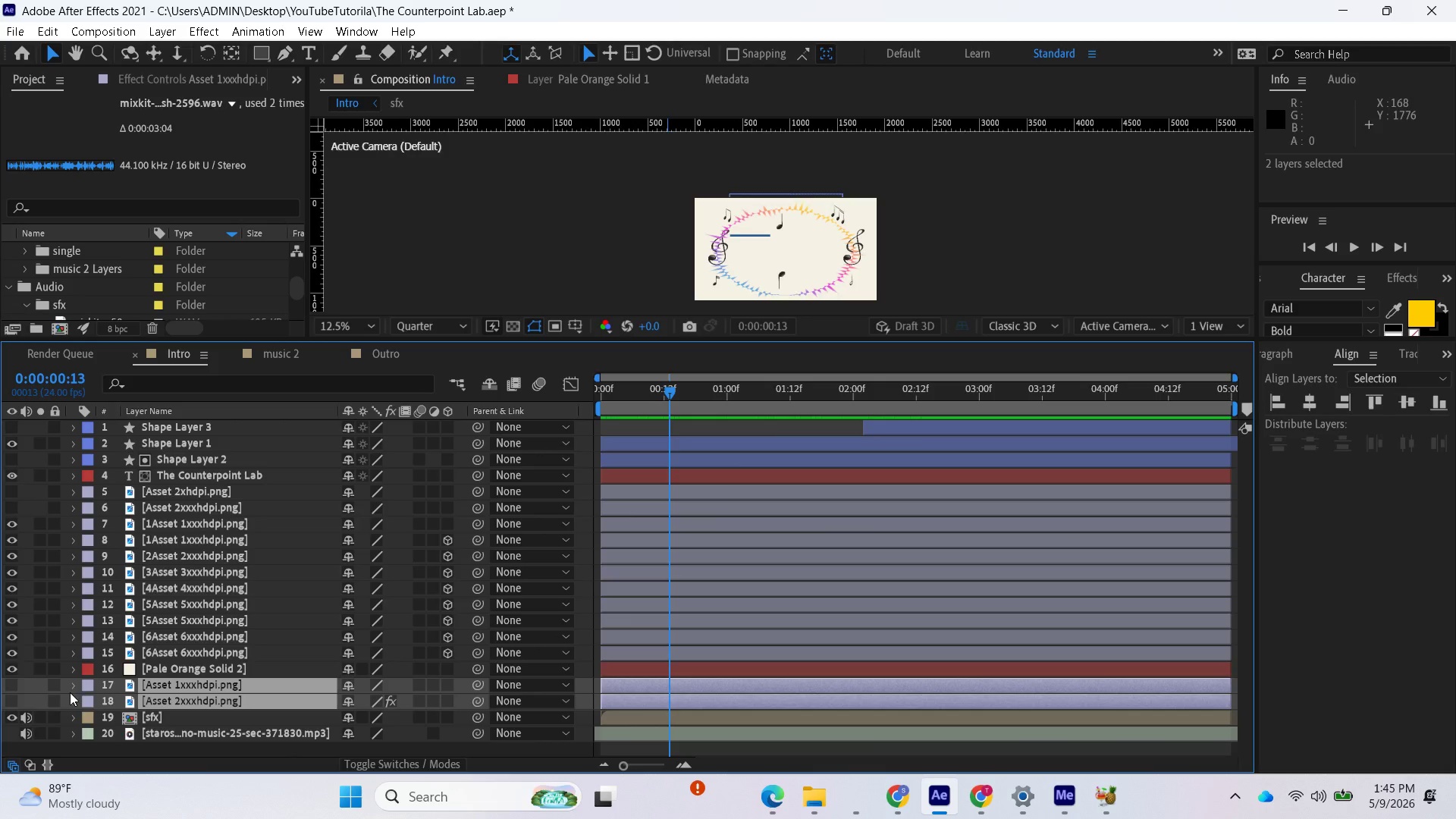 
wait(5.89)
 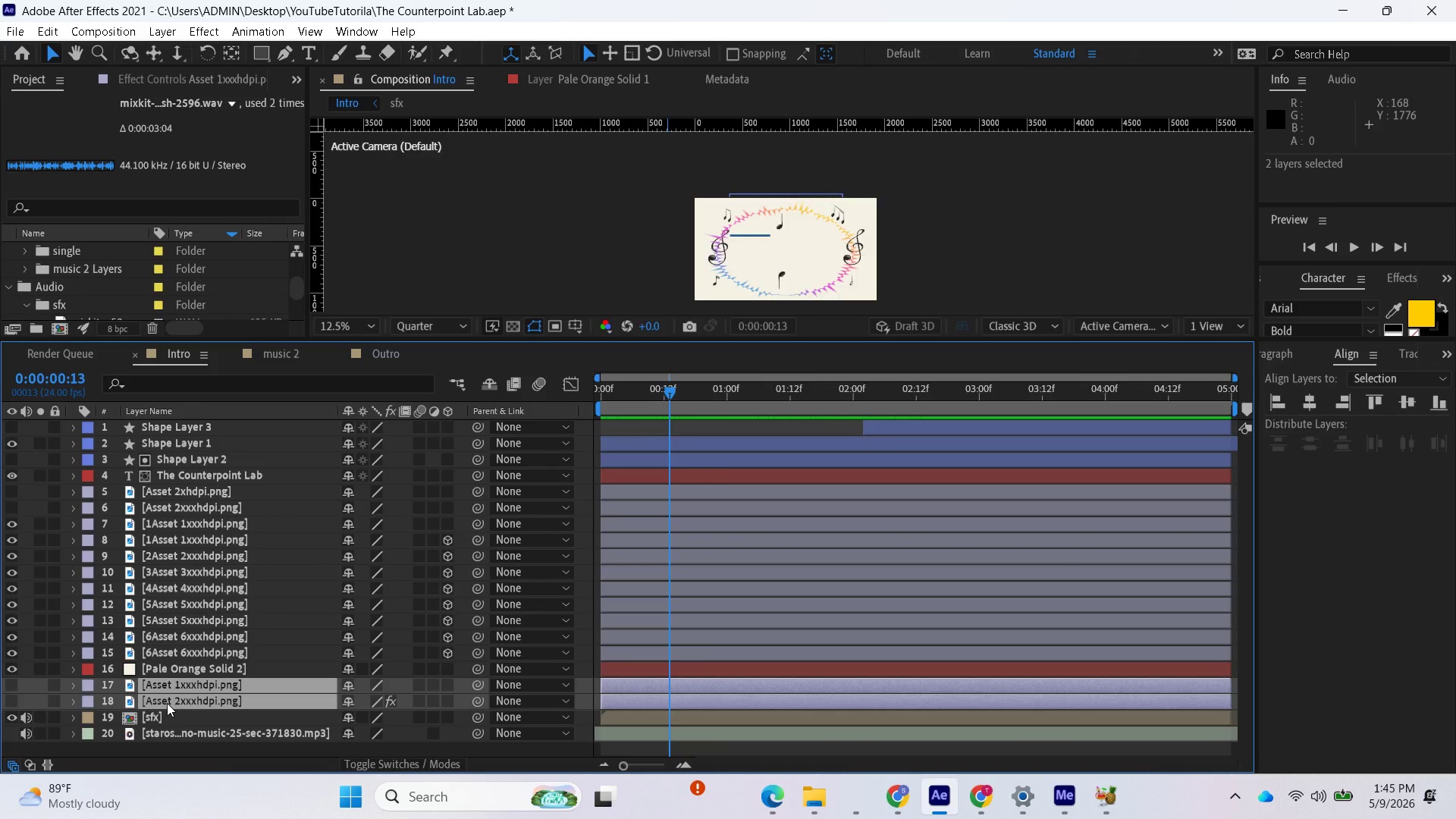 
left_click([11, 686])
 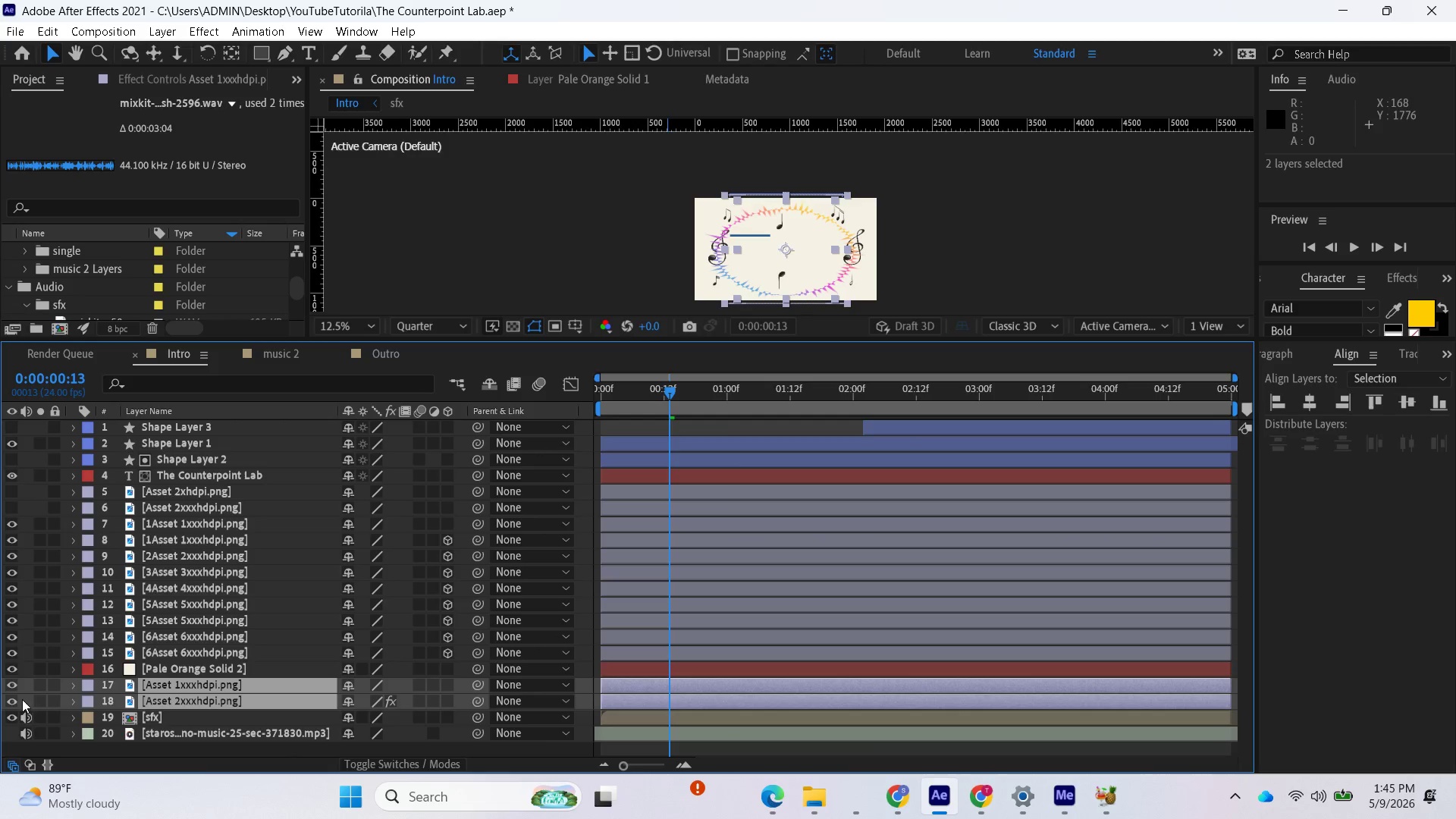 
wait(8.94)
 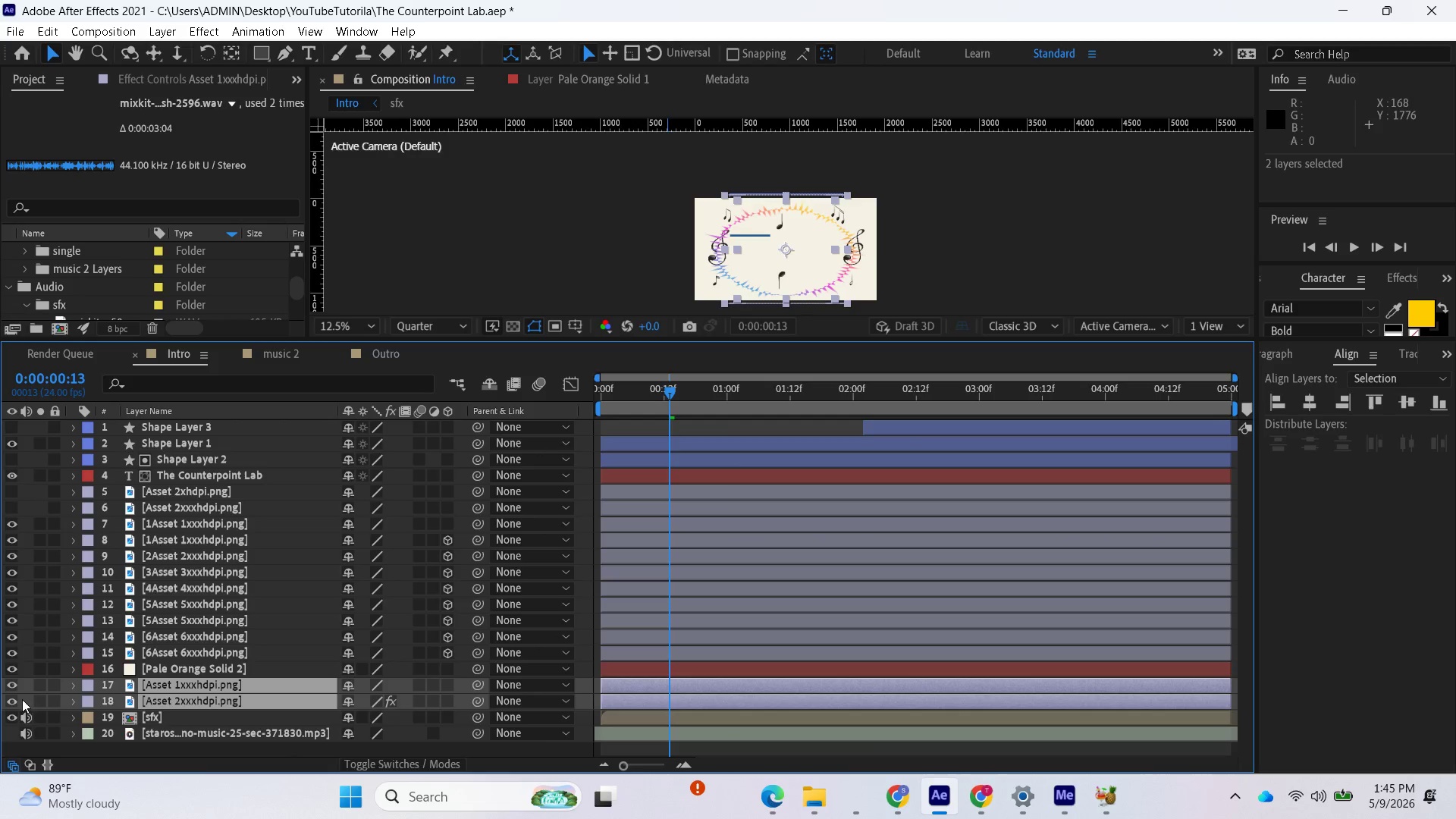 
key(U)
 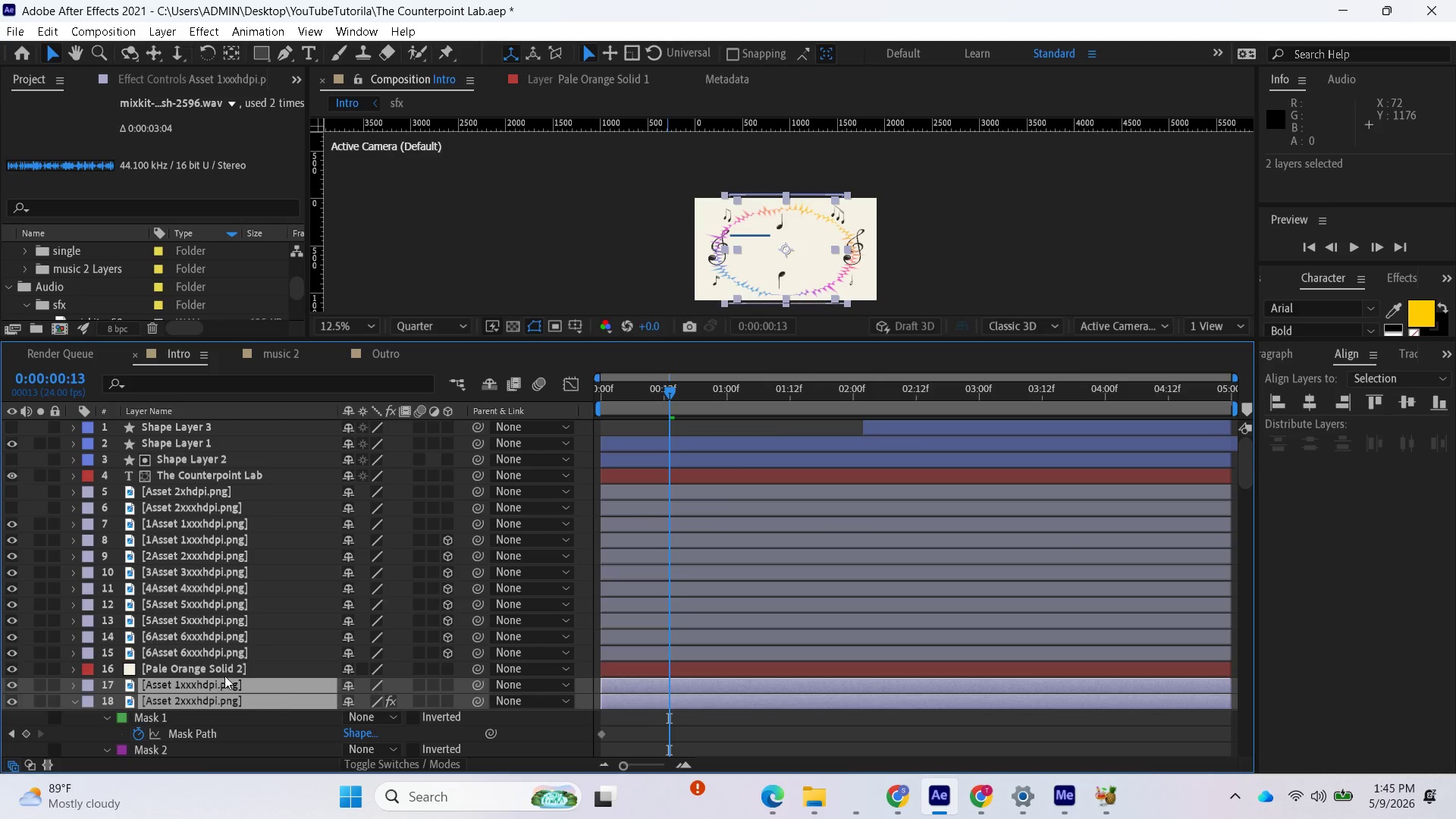 
scroll: coordinate [289, 637], scroll_direction: down, amount: 6.0
 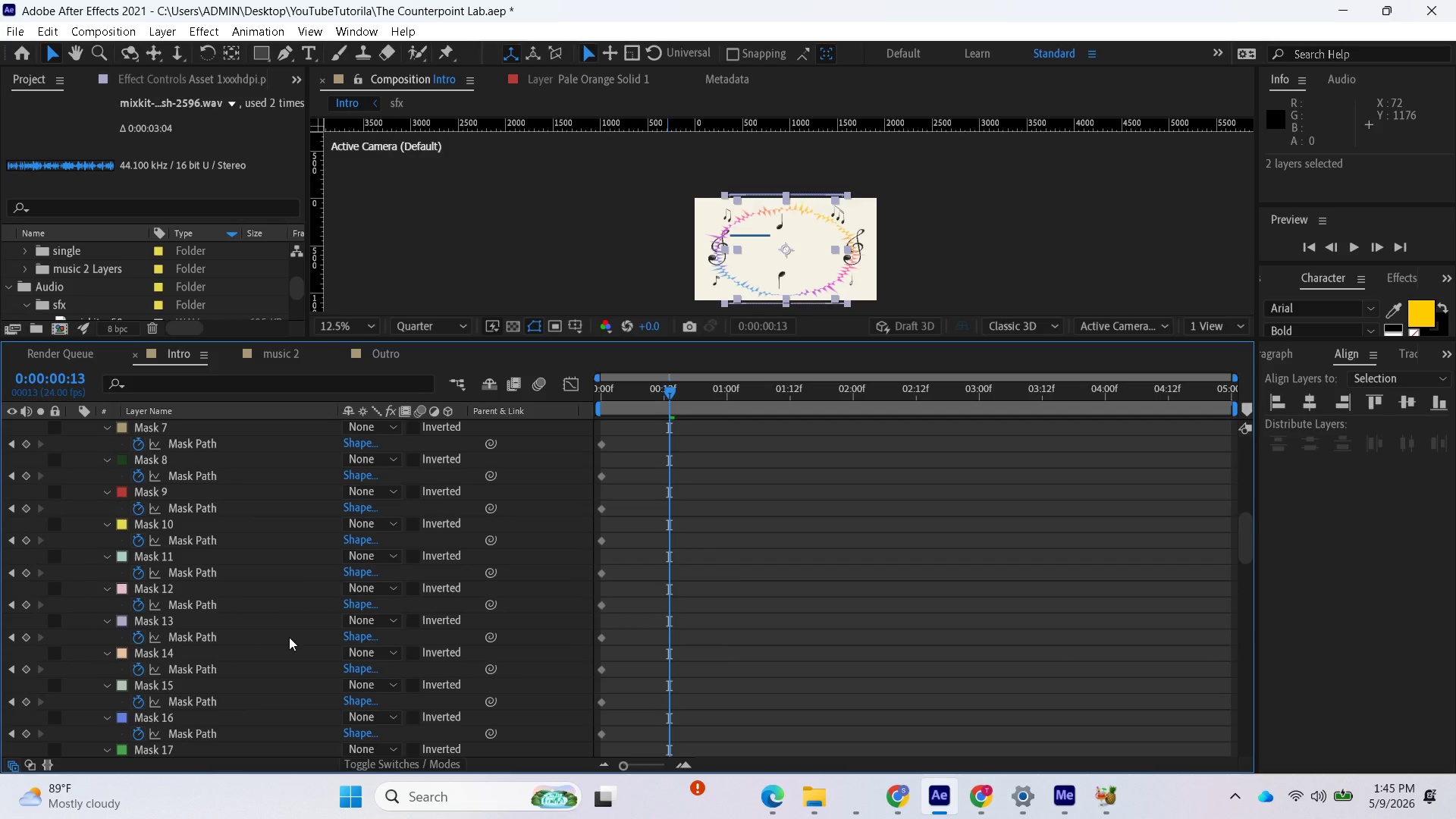 
scroll: coordinate [289, 637], scroll_direction: up, amount: 12.0
 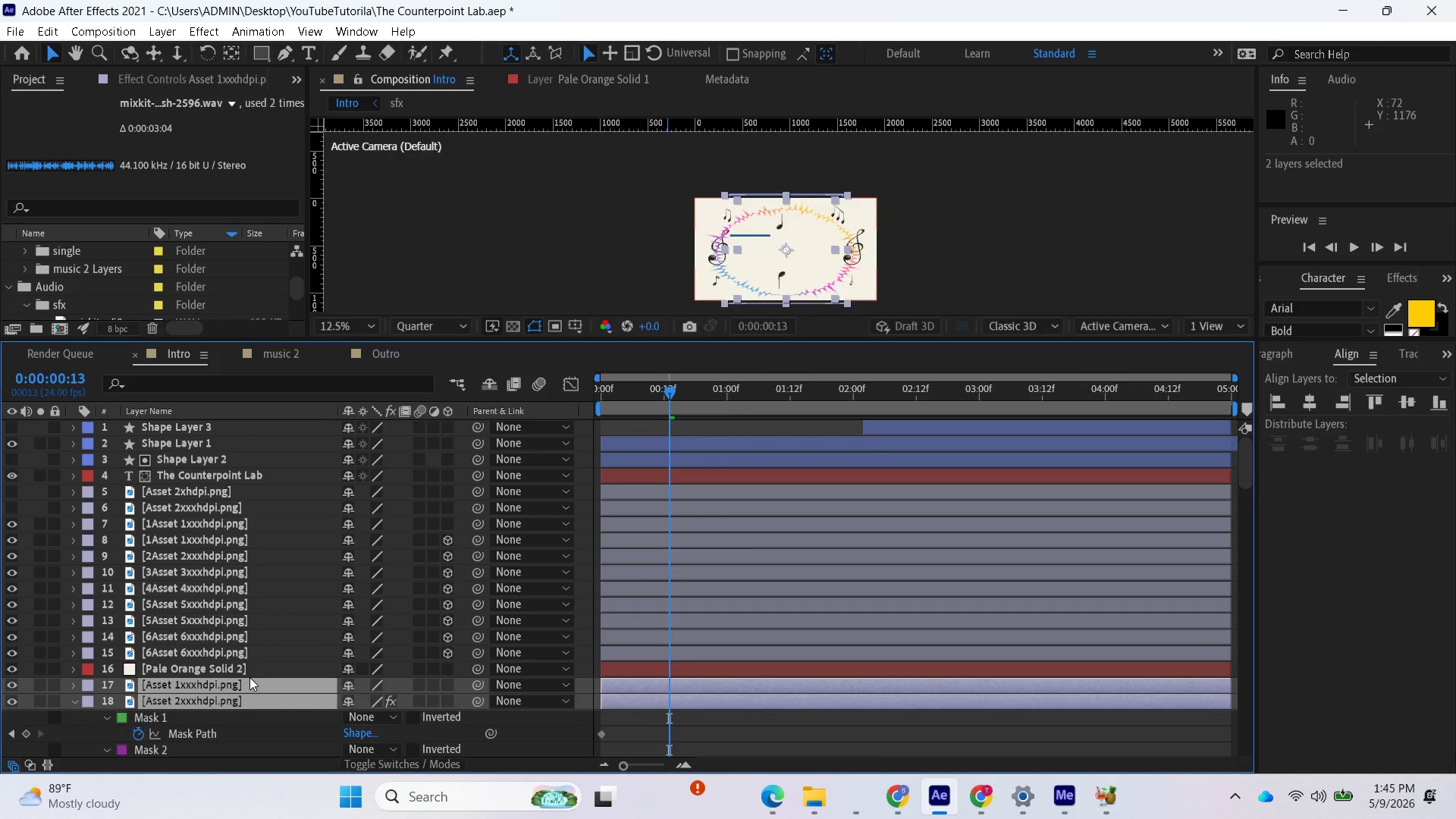 
key(Delete)
 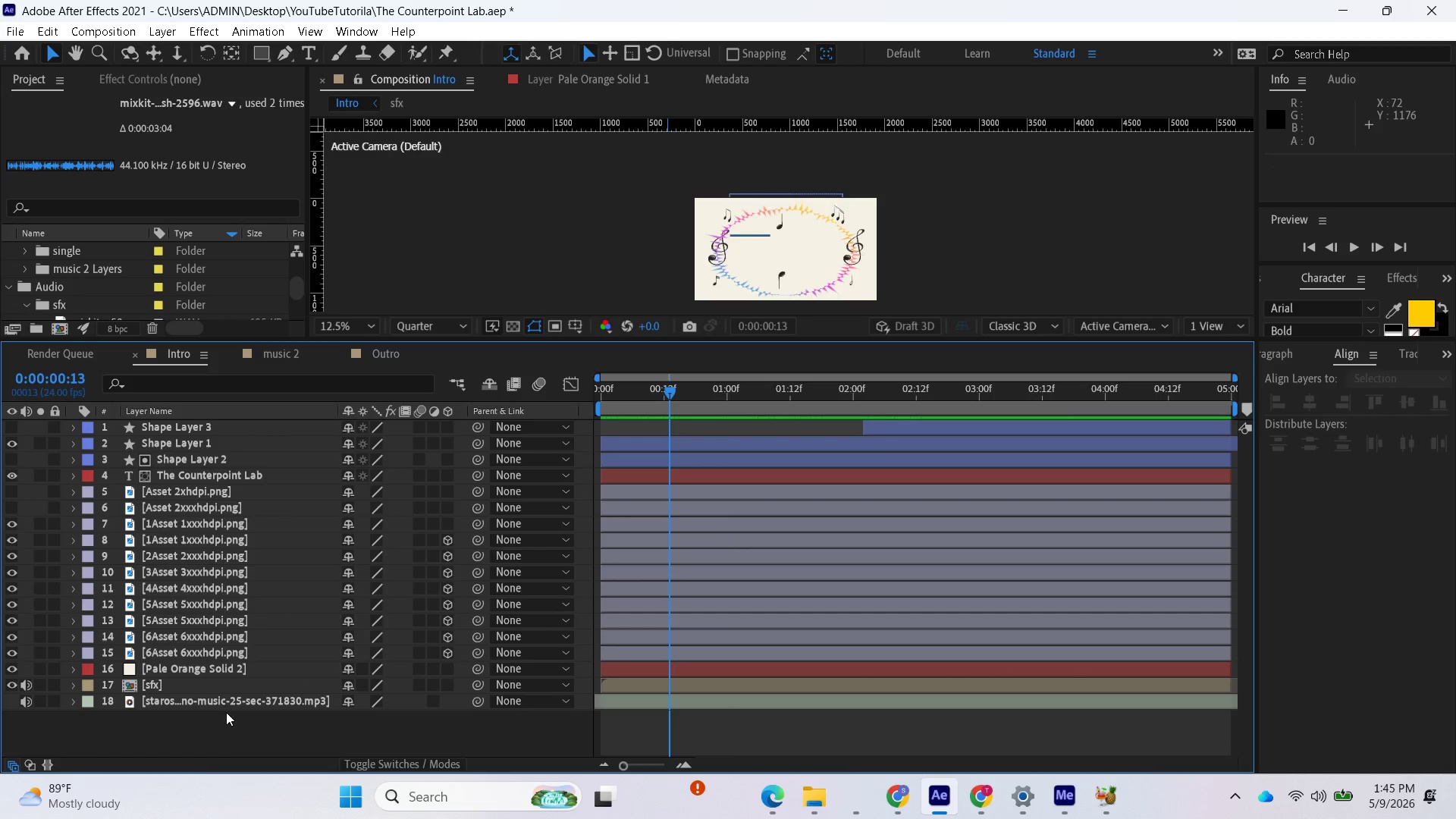 
left_click_drag(start_coordinate=[669, 387], to_coordinate=[591, 384])
 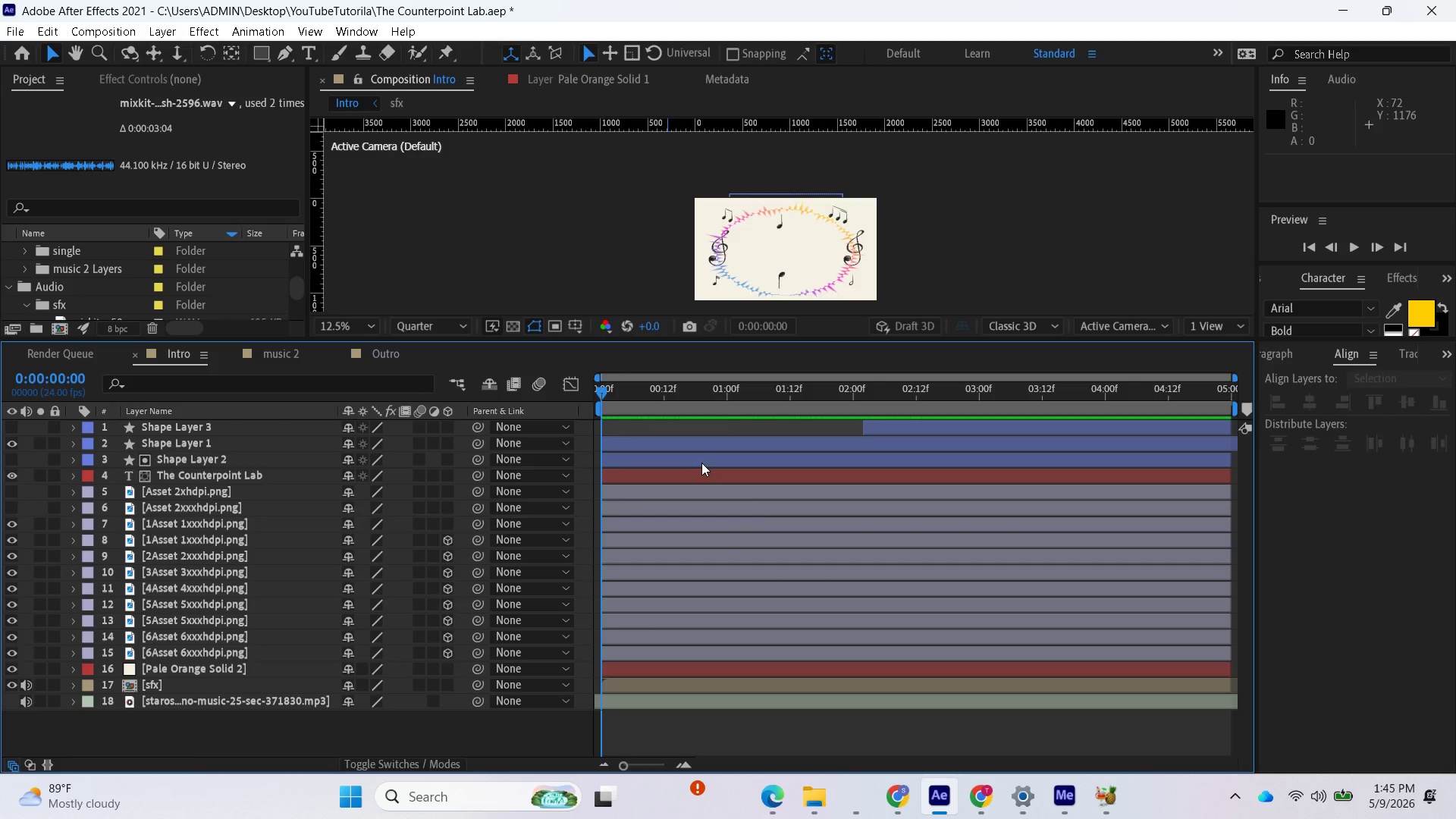 
key(Space)
 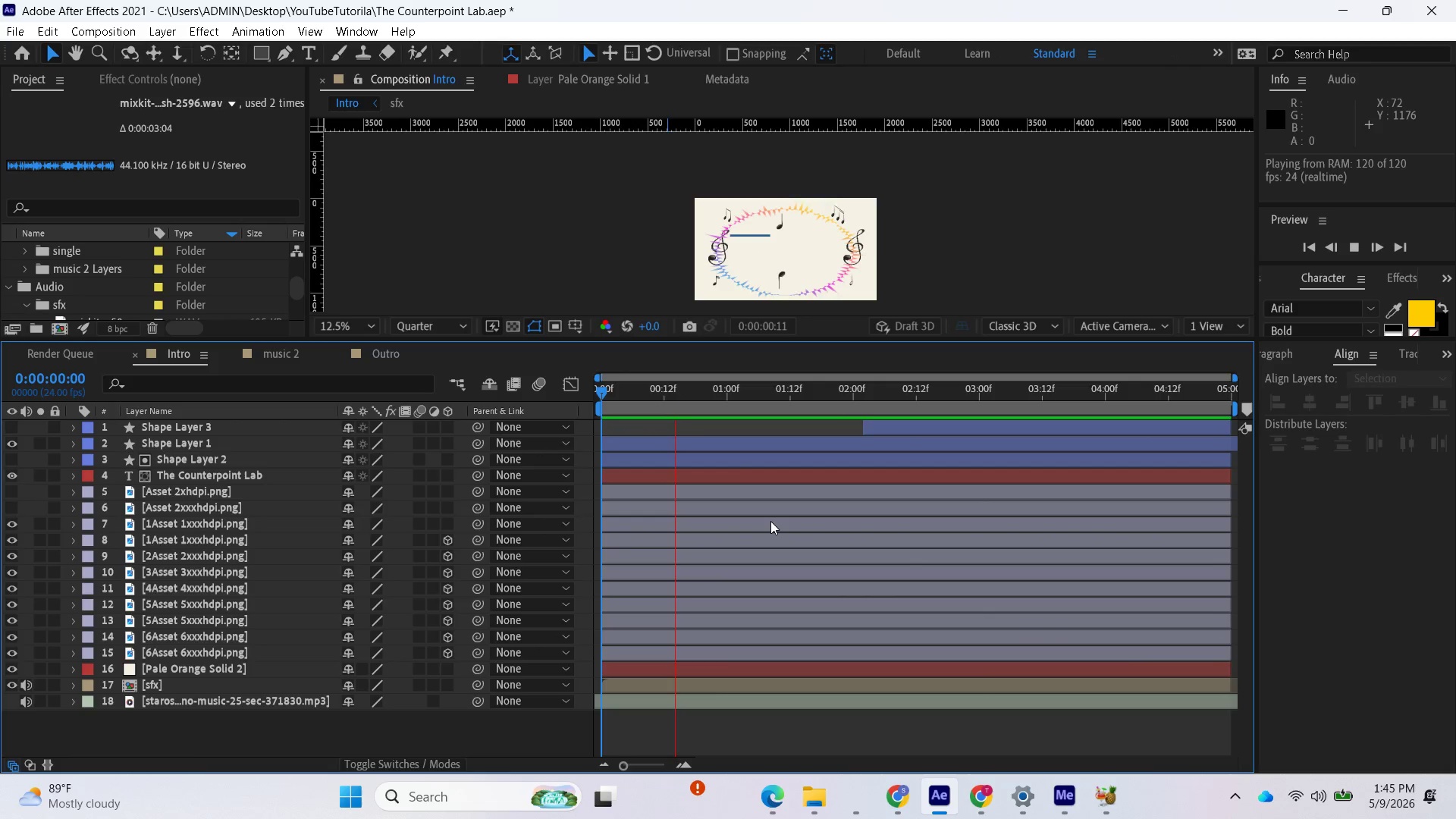 
wait(10.95)
 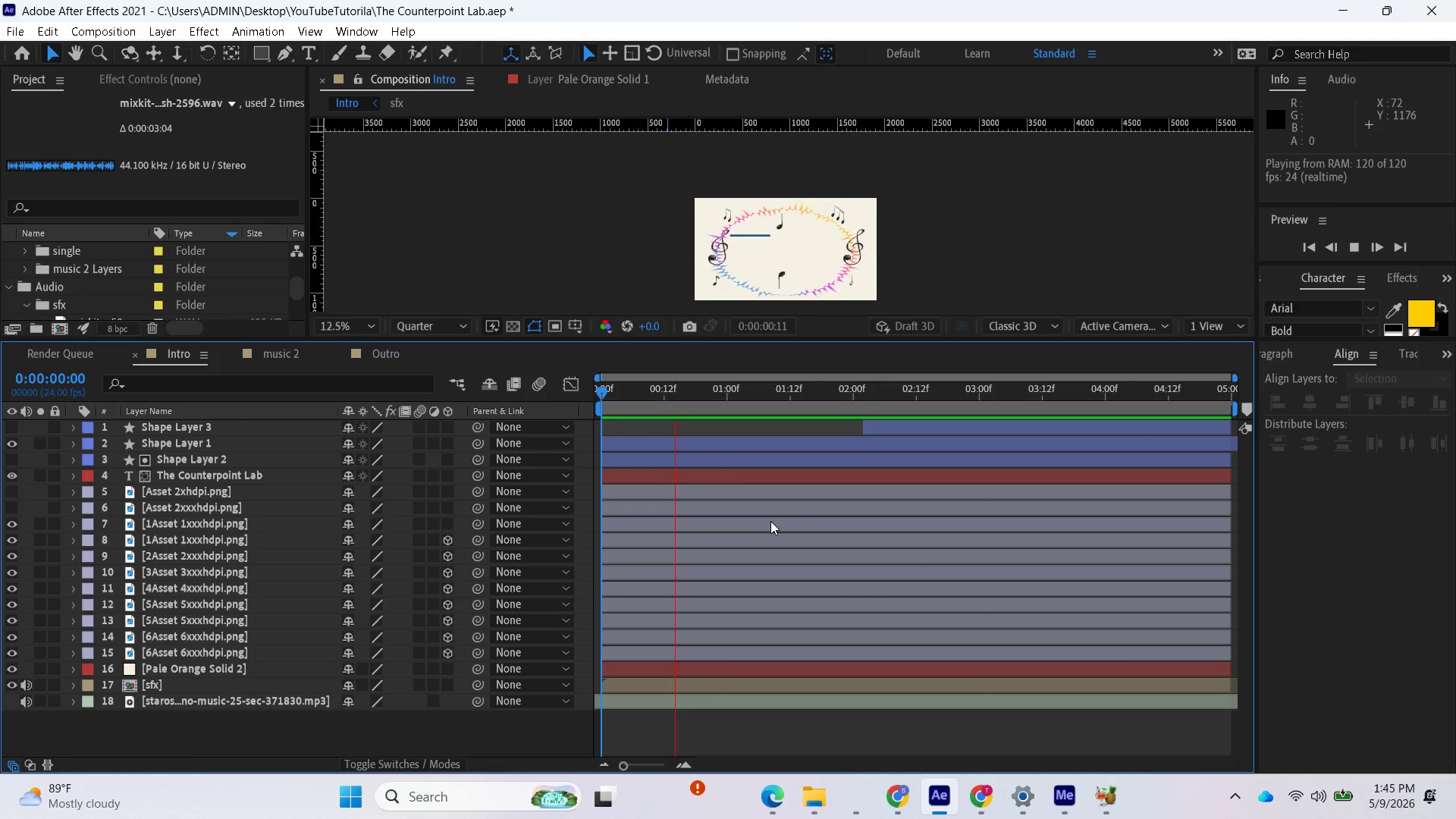 
key(Space)
 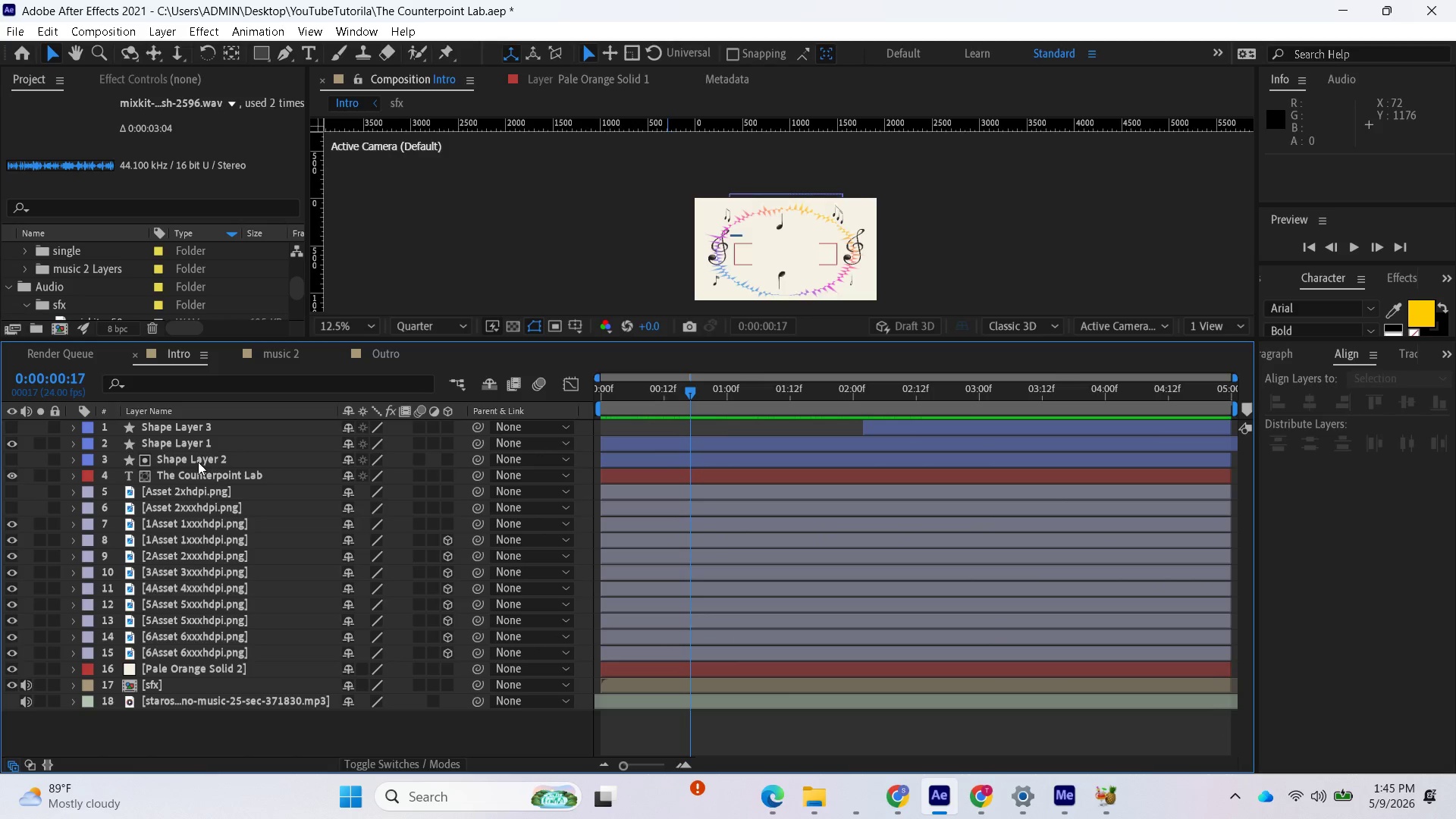 
left_click([207, 431])
 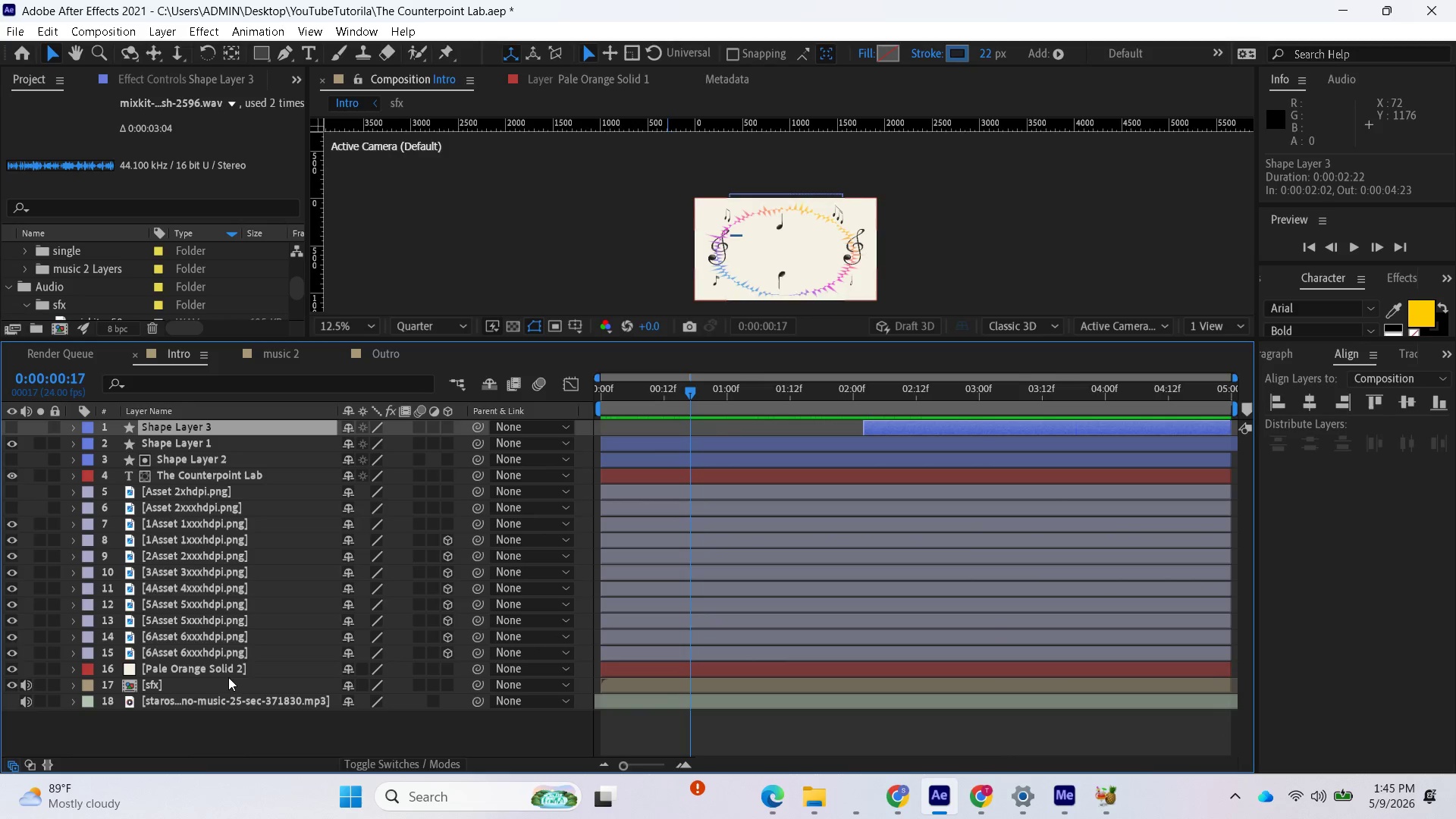 
scroll: coordinate [206, 431], scroll_direction: up, amount: 1.0
 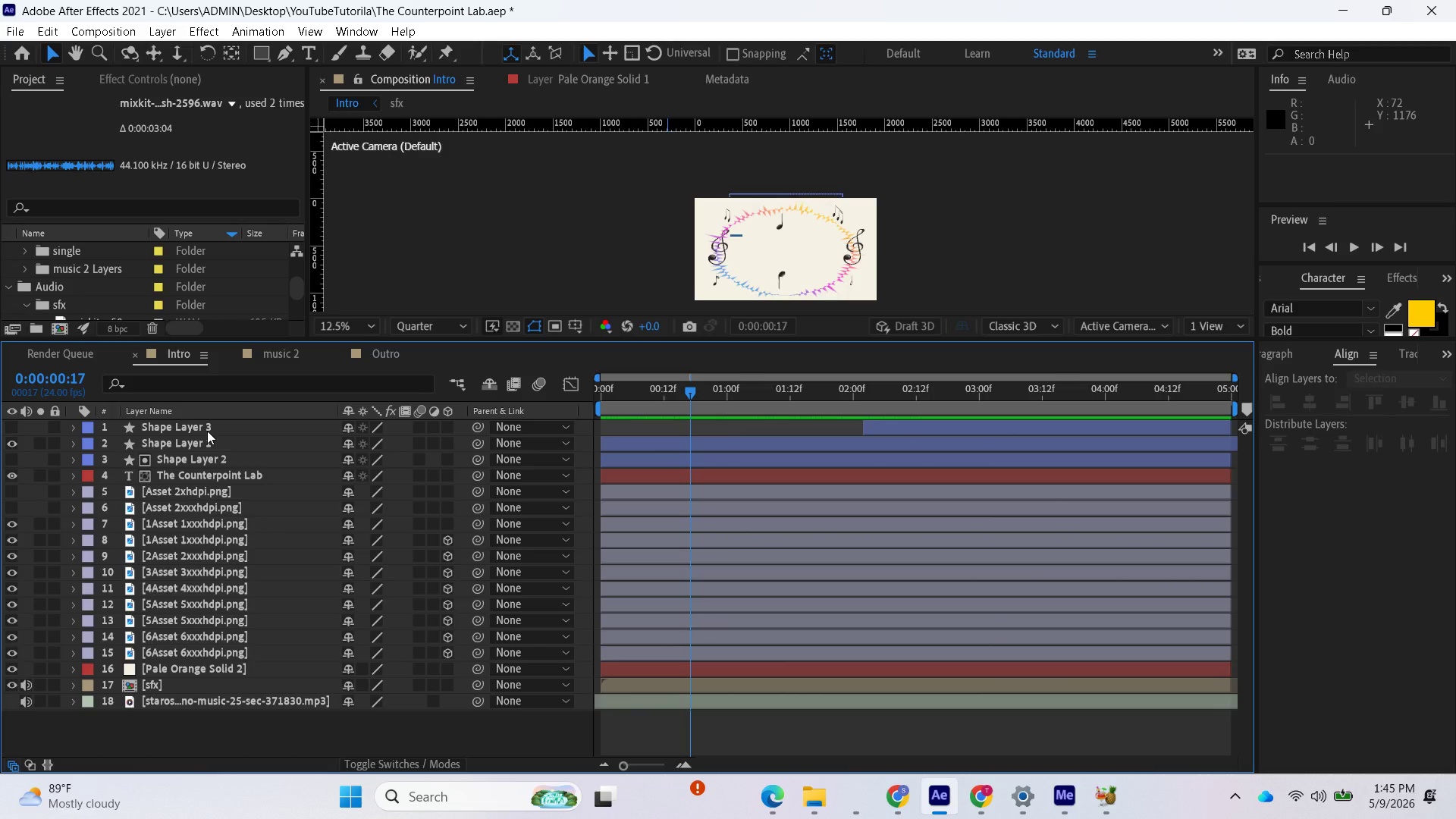 
hold_key(key=ShiftLeft, duration=1.01)
left_click([223, 695])
 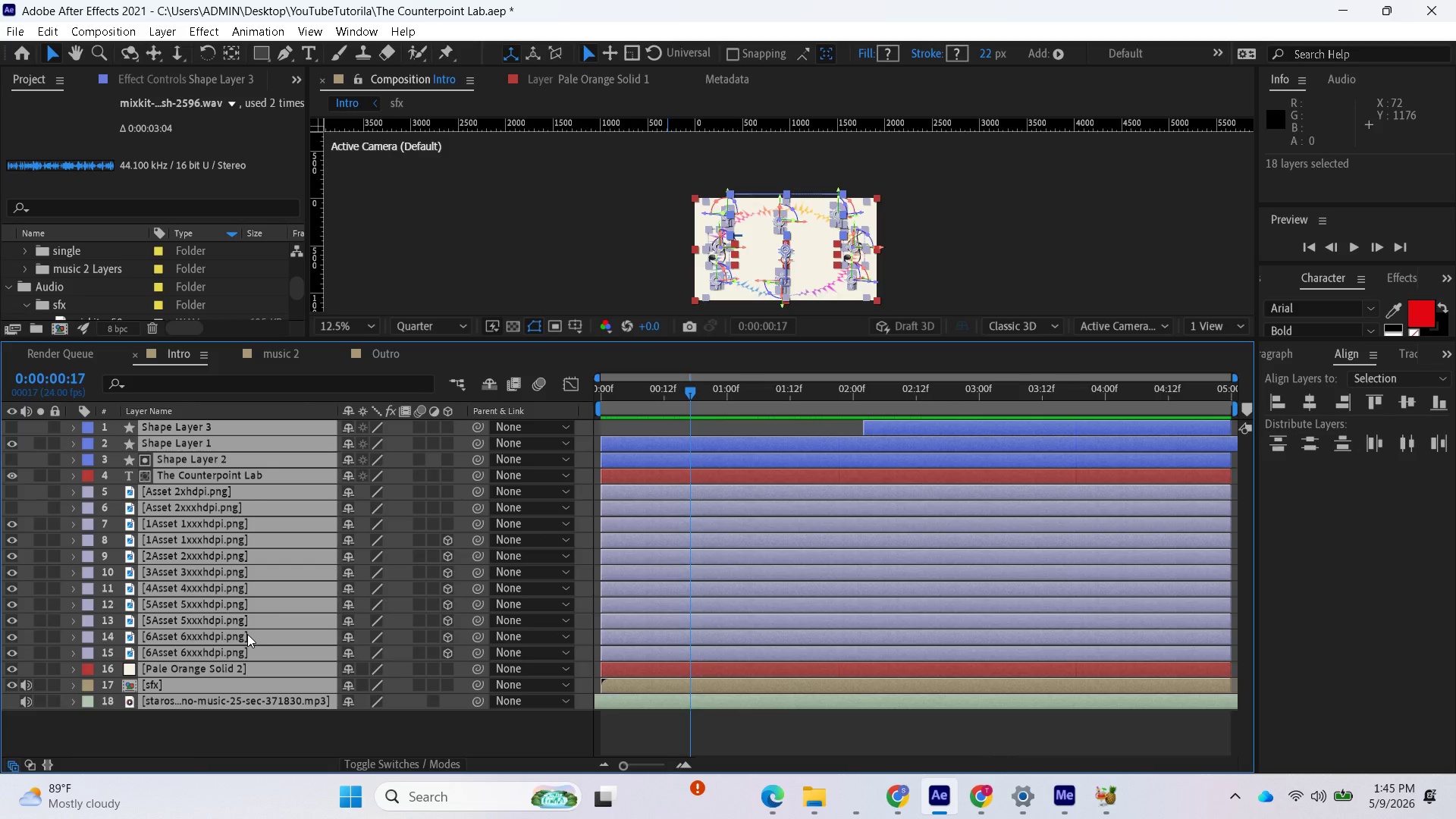 
key(U)
 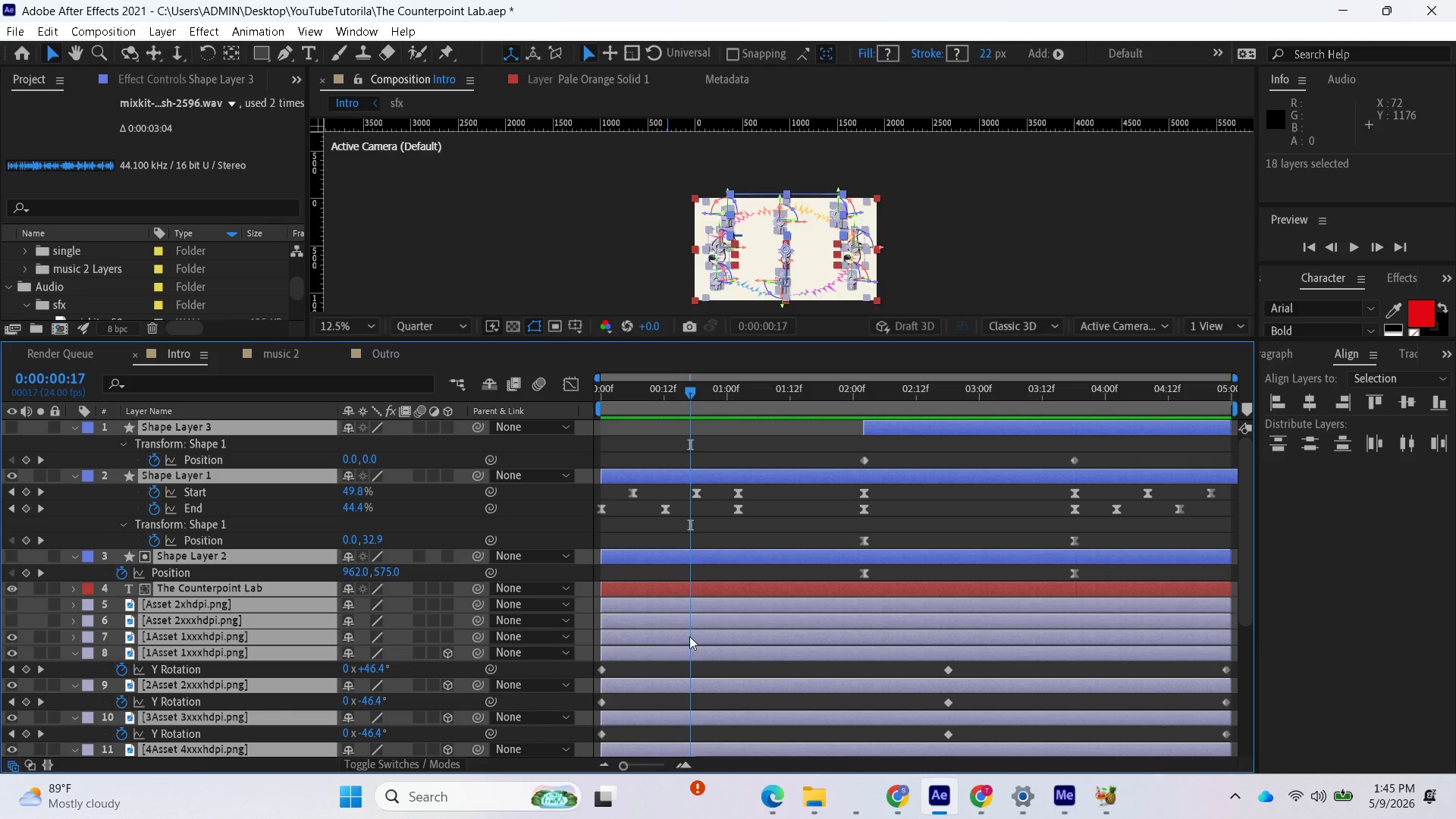 
scroll: coordinate [745, 614], scroll_direction: down, amount: 2.0
 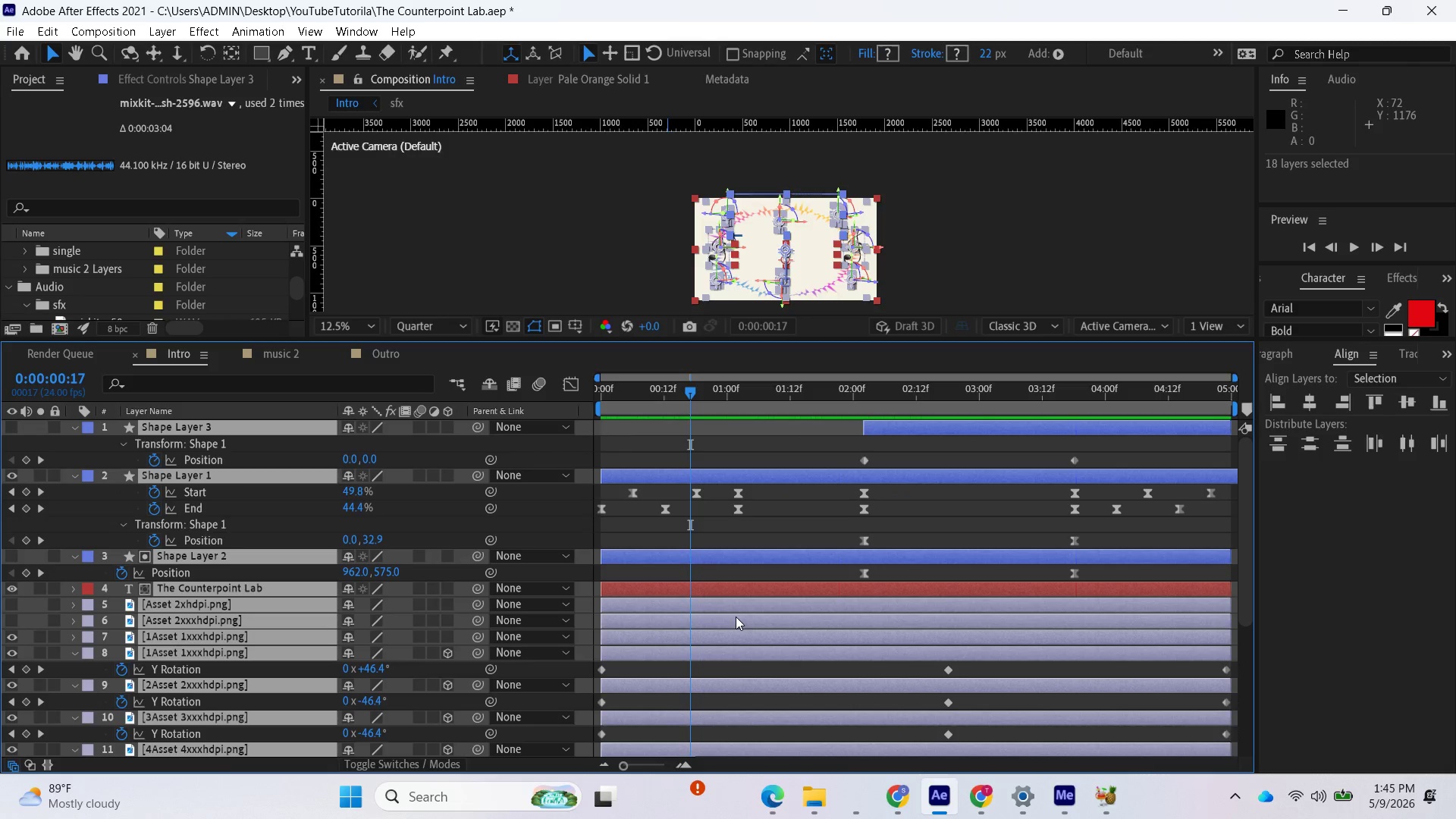 
hold_key(key=ControlLeft, duration=0.66)
 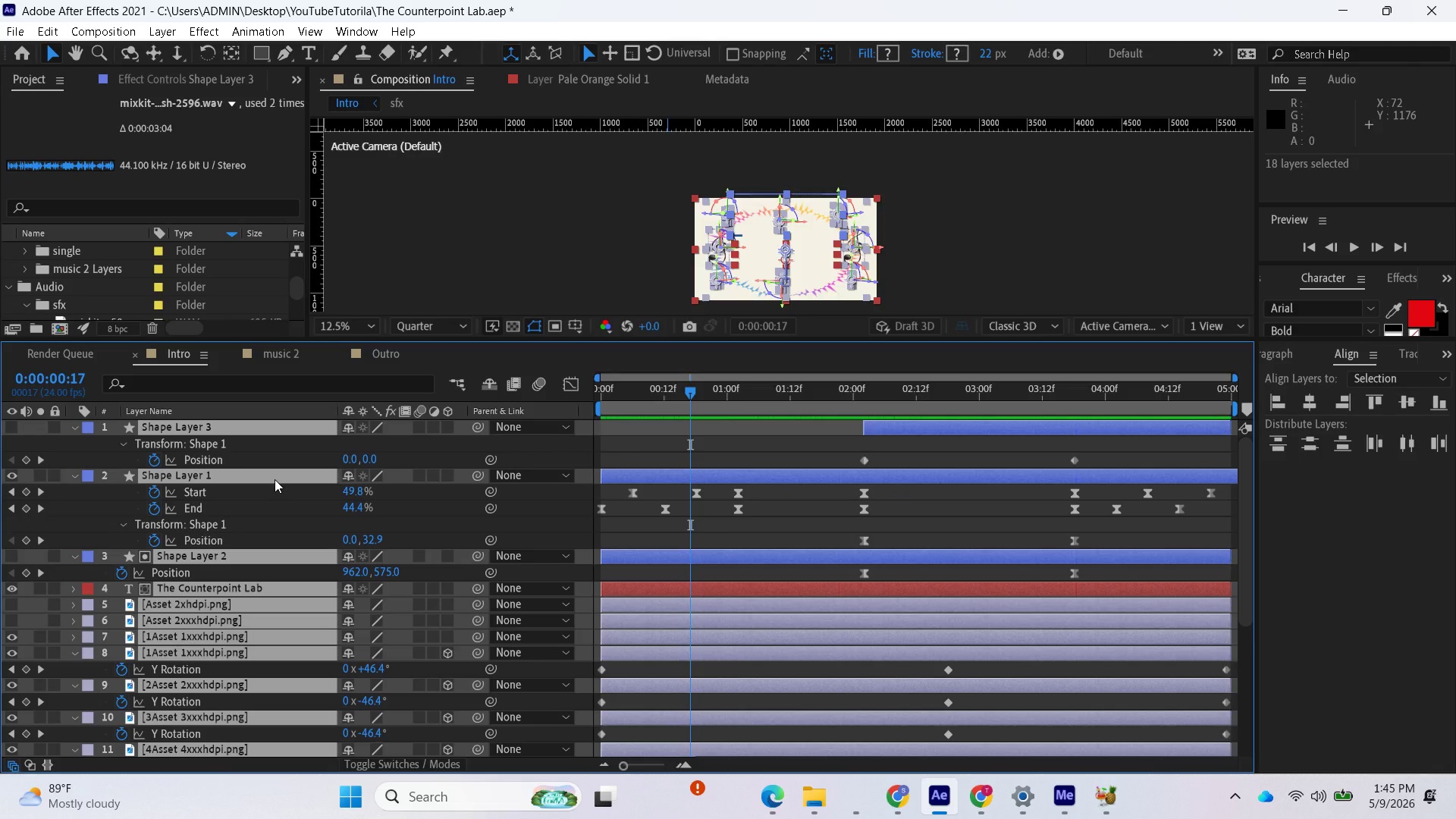 
key(U)
 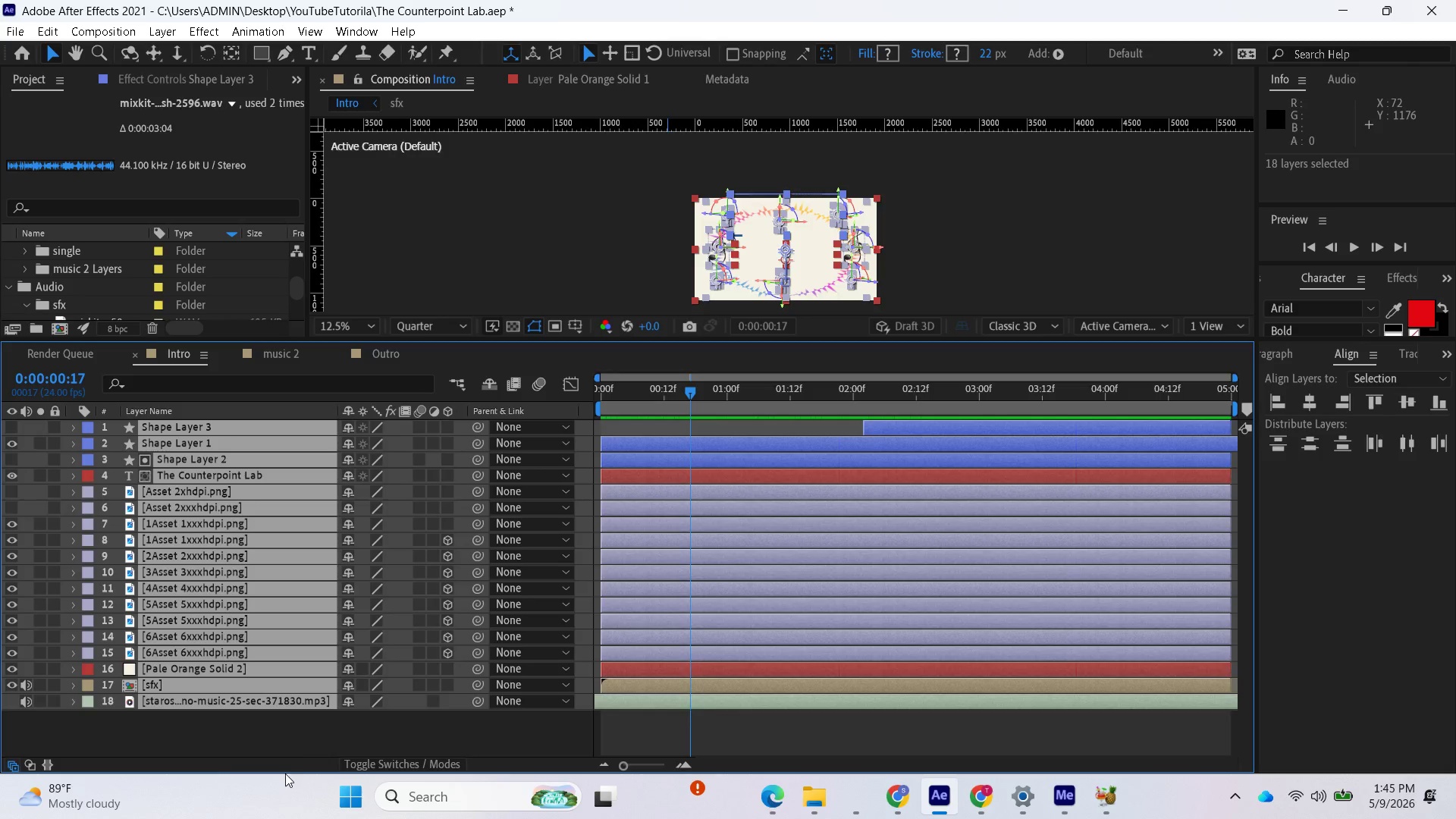 
left_click([282, 744])
 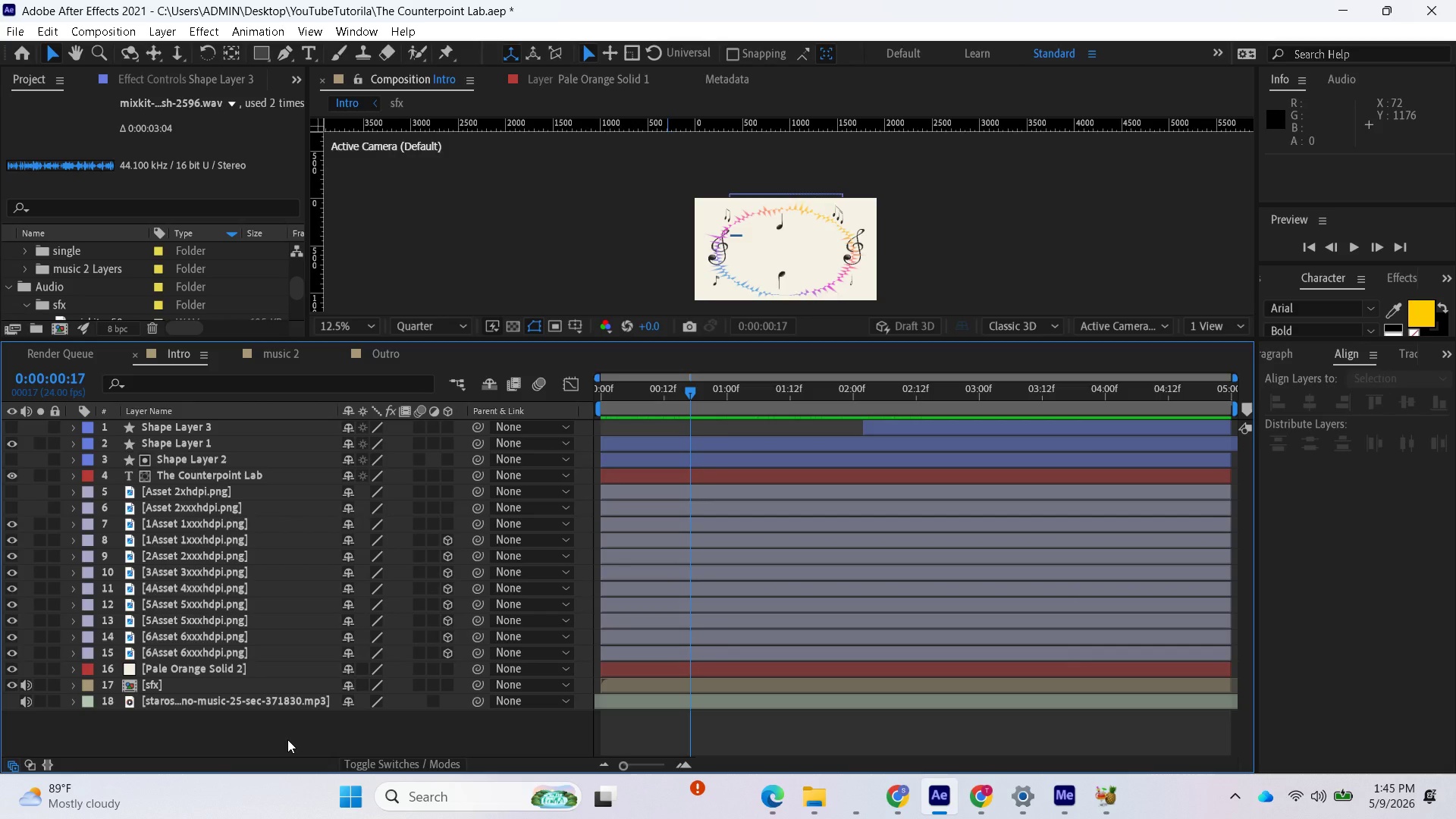 
key(PrintScreen)
 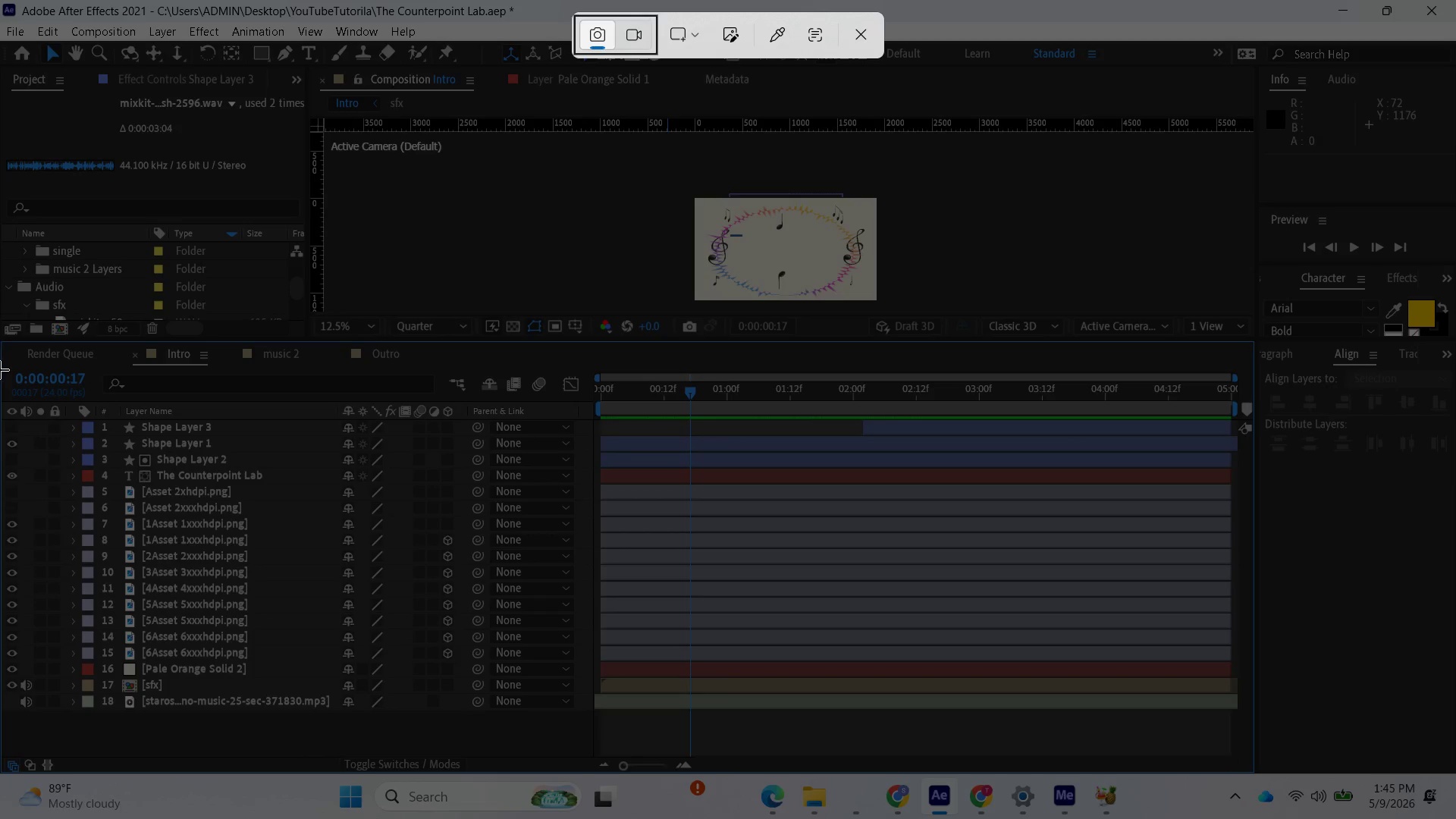 
left_click_drag(start_coordinate=[0, 331], to_coordinate=[1254, 758])
 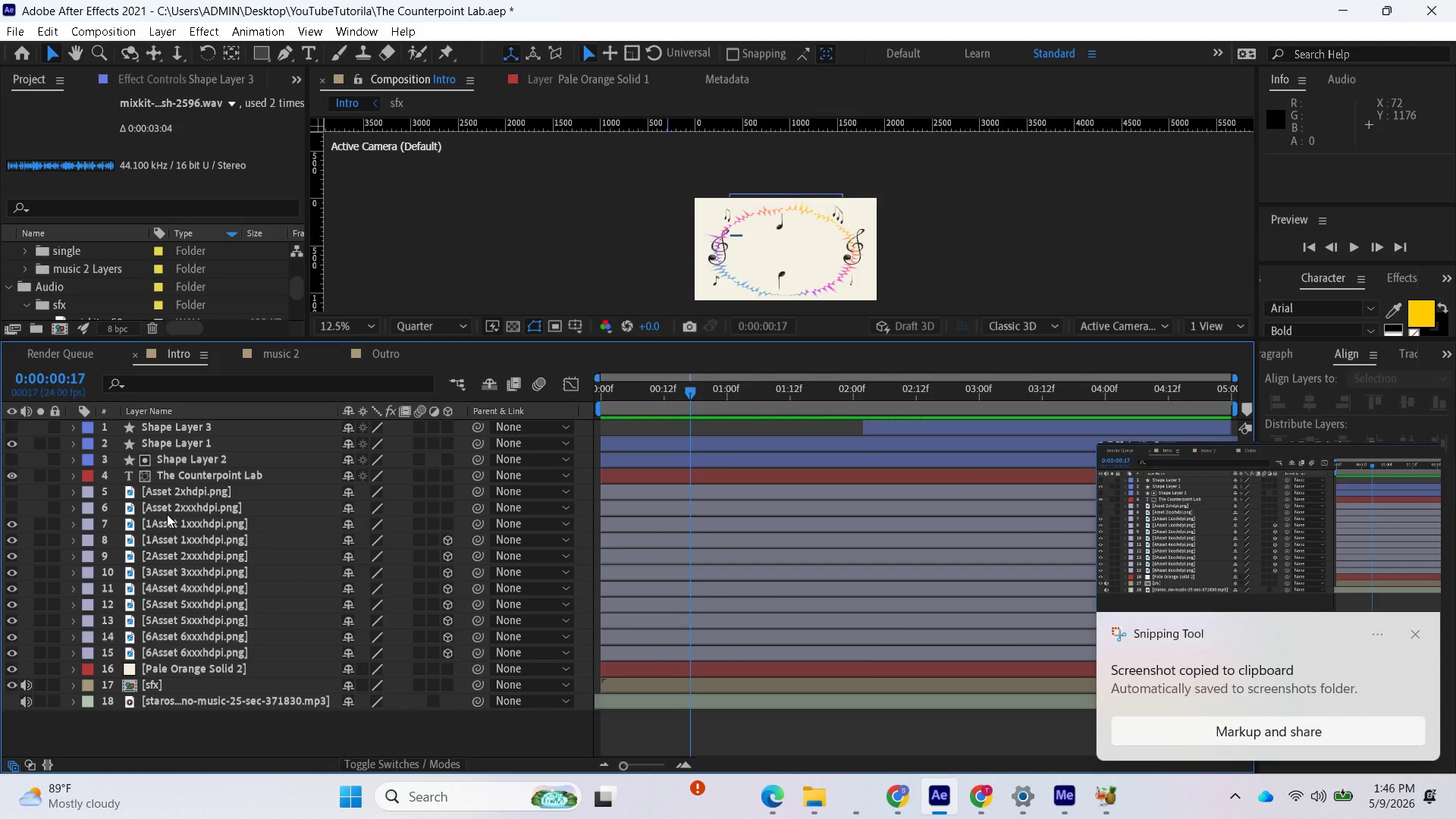 
wait(9.98)
 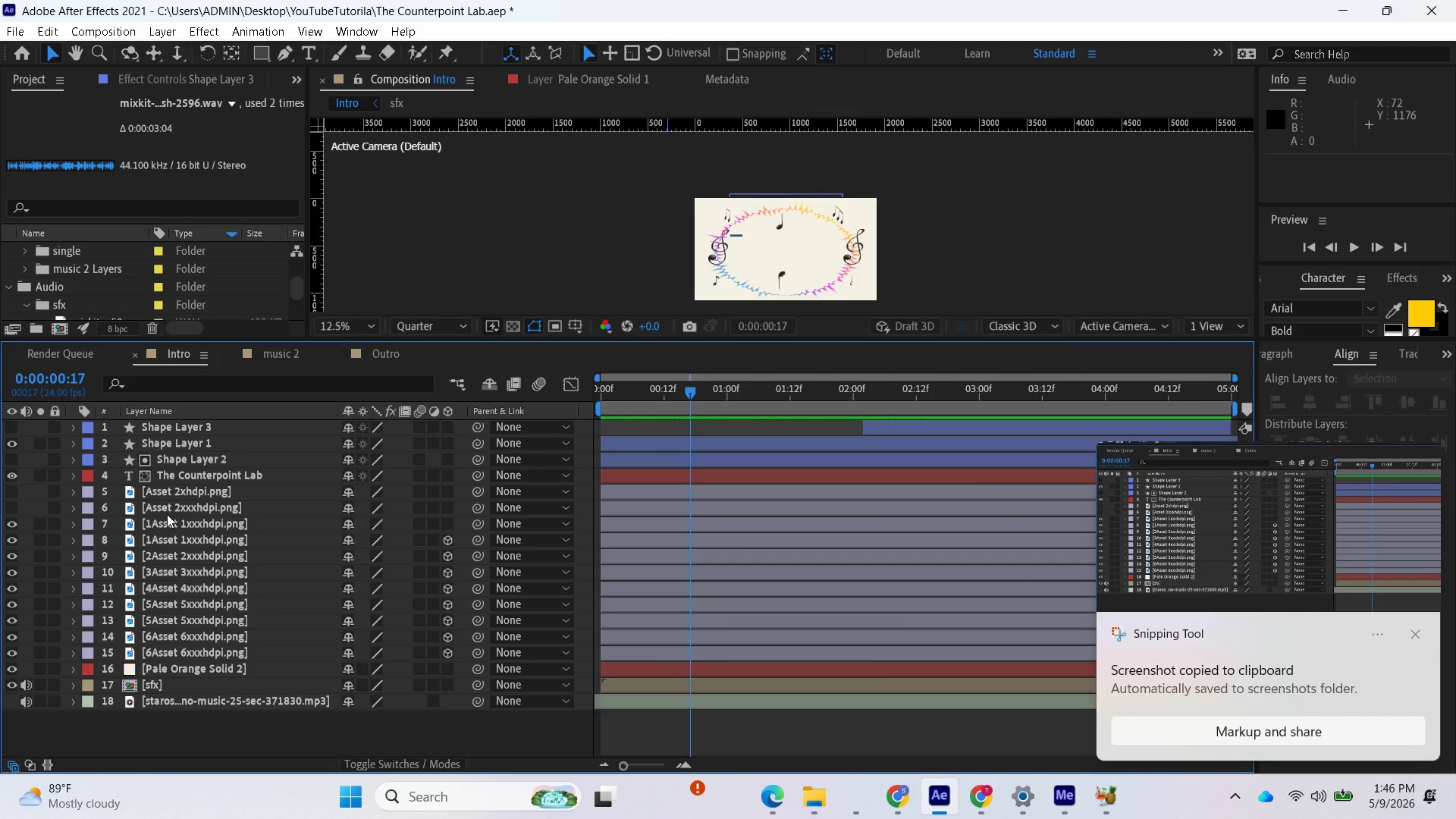 
left_click([156, 421])
 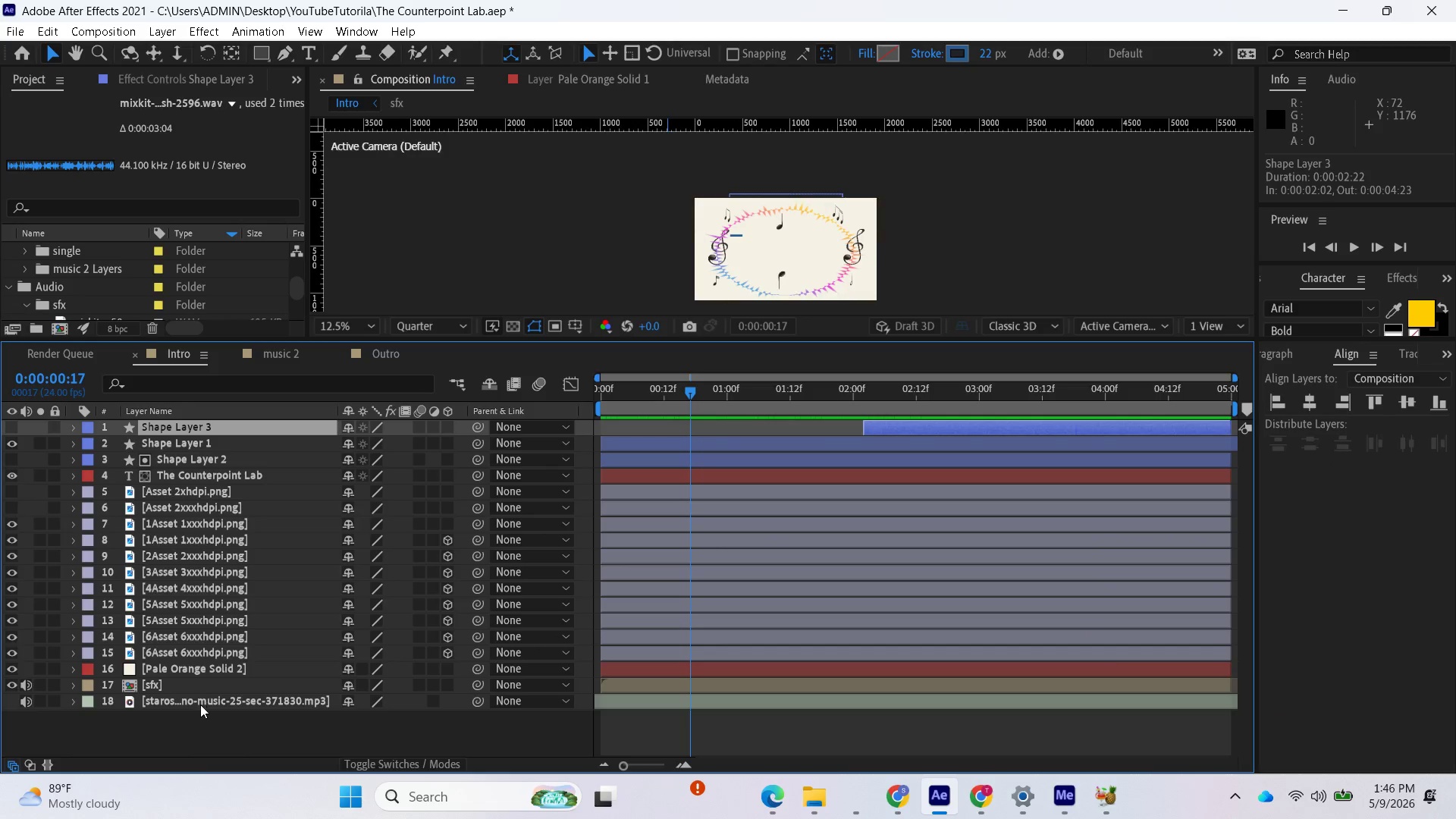 
hold_key(key=ShiftLeft, duration=0.92)